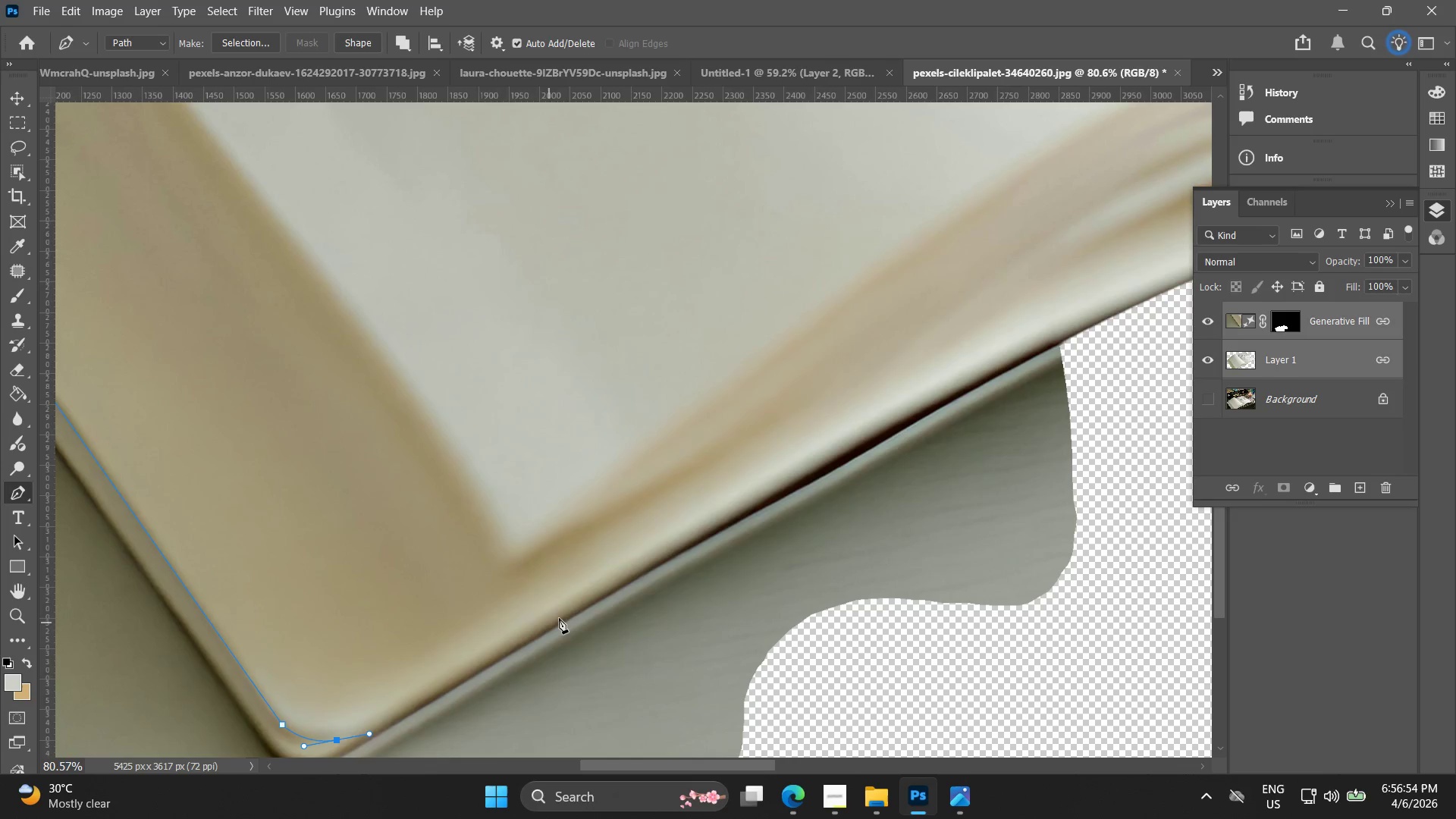 
left_click_drag(start_coordinate=[612, 534], to_coordinate=[466, 652])
 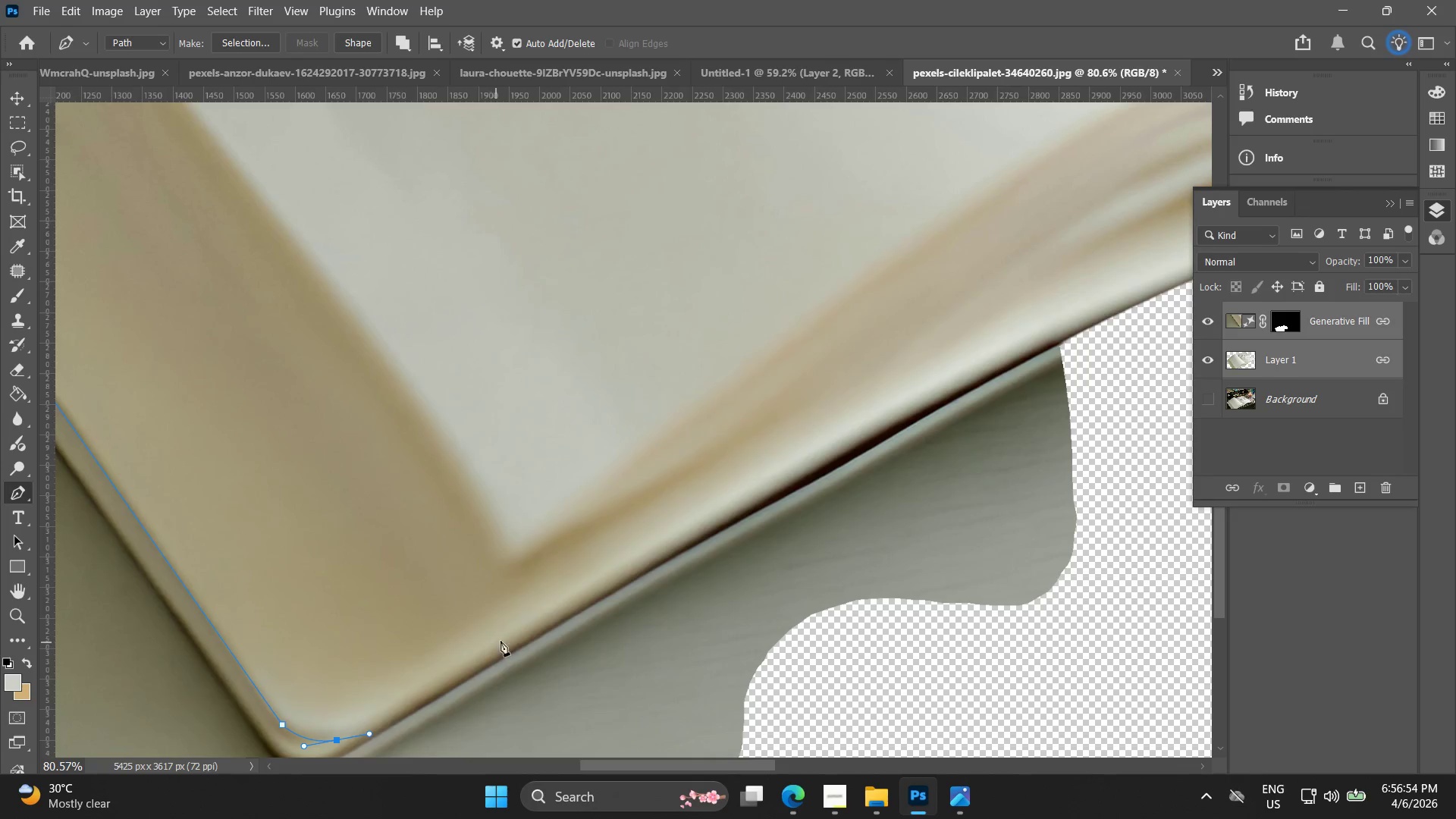 
hold_key(key=Space, duration=0.52)
 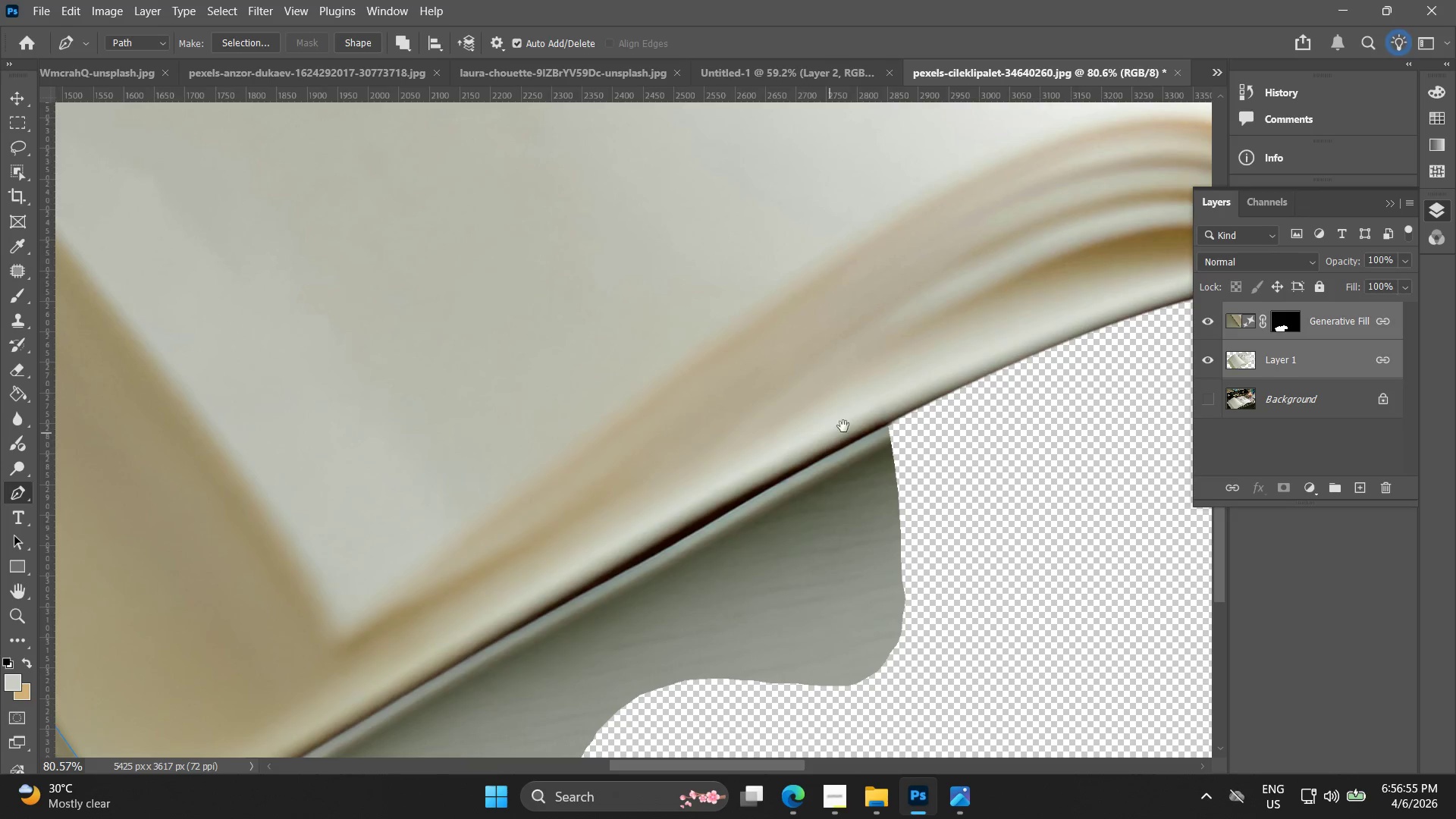 
left_click_drag(start_coordinate=[557, 610], to_coordinate=[385, 690])
 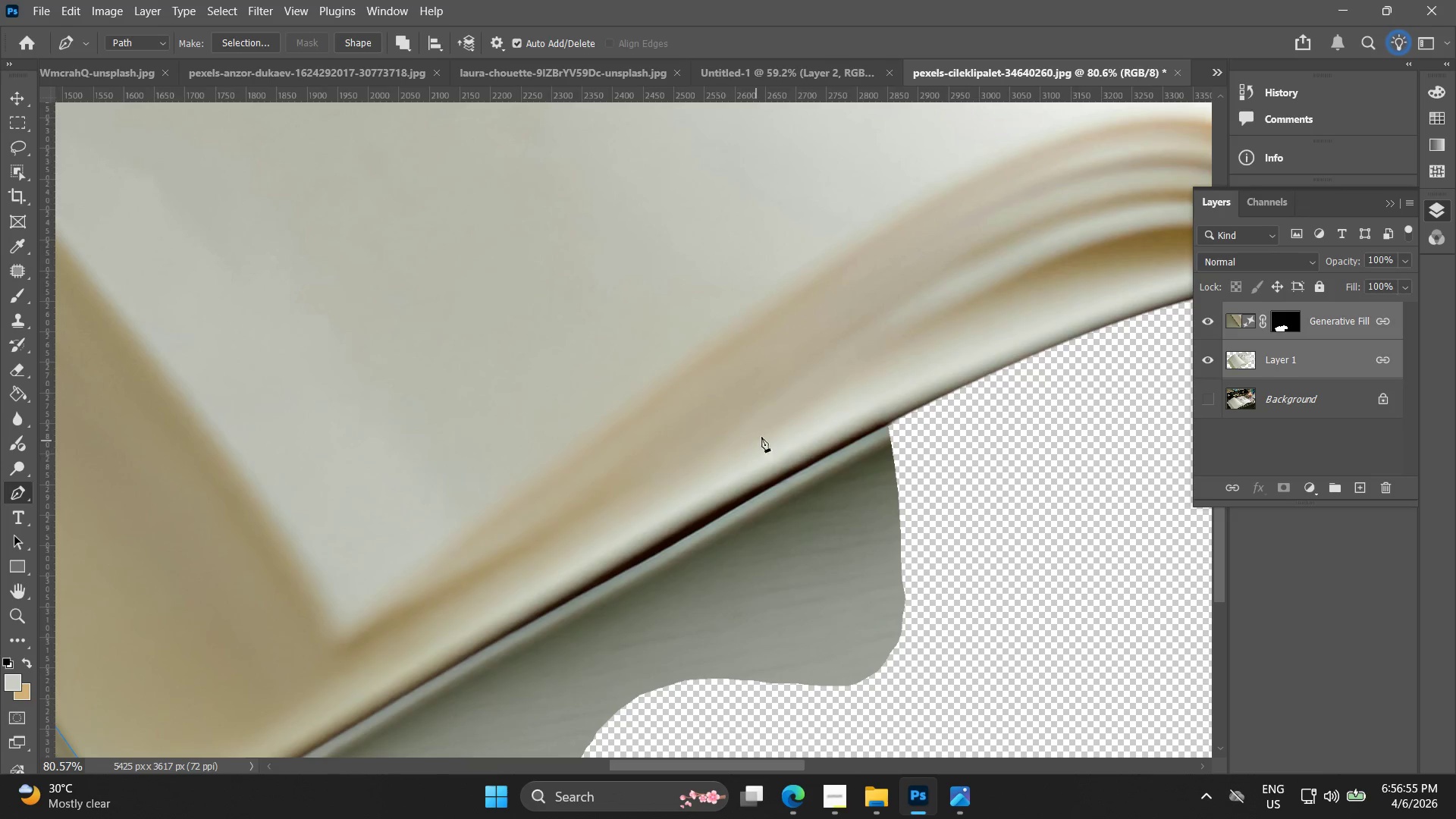 
key(Space)
 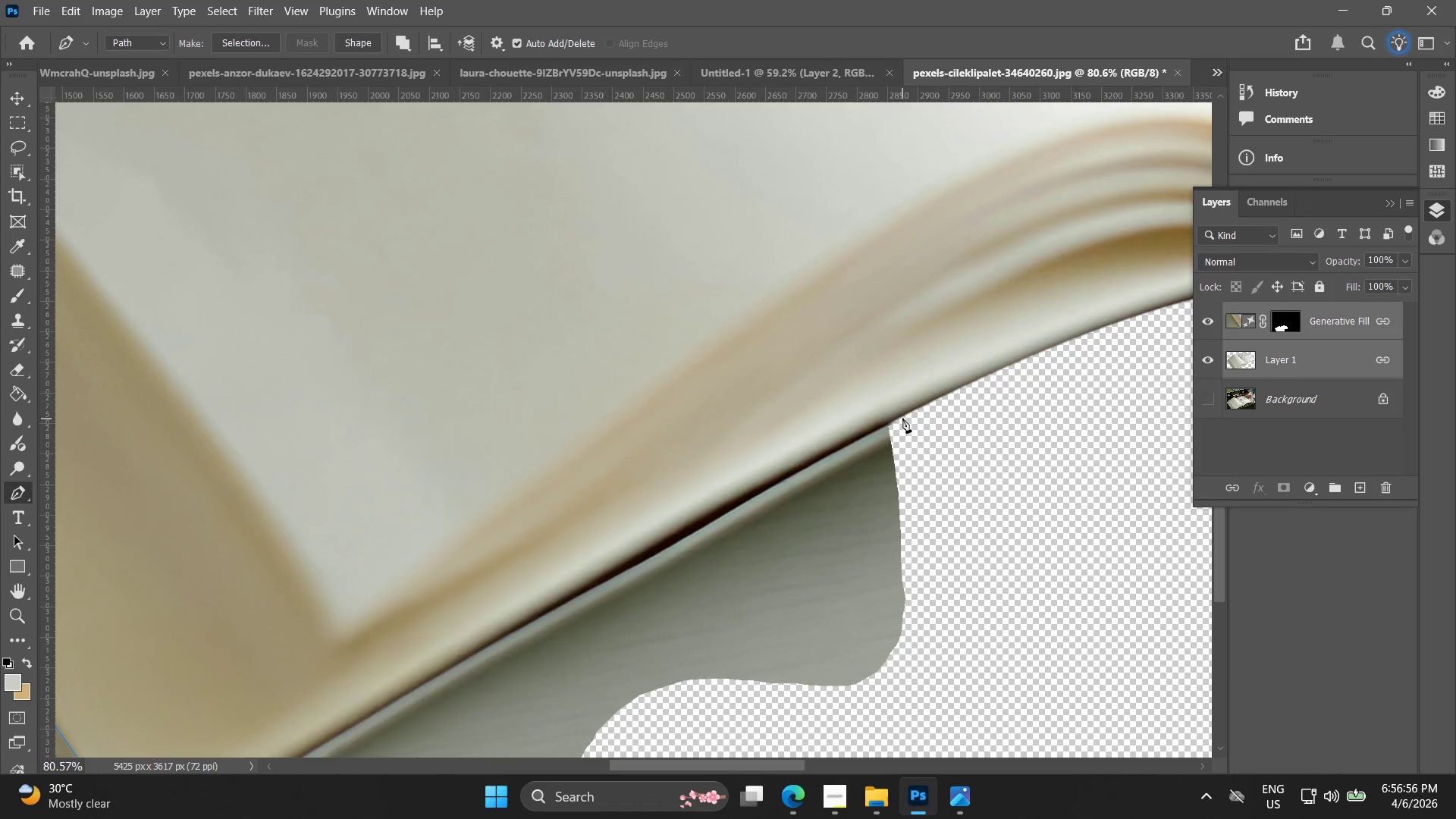 
left_click_drag(start_coordinate=[902, 415], to_coordinate=[1001, 387])
 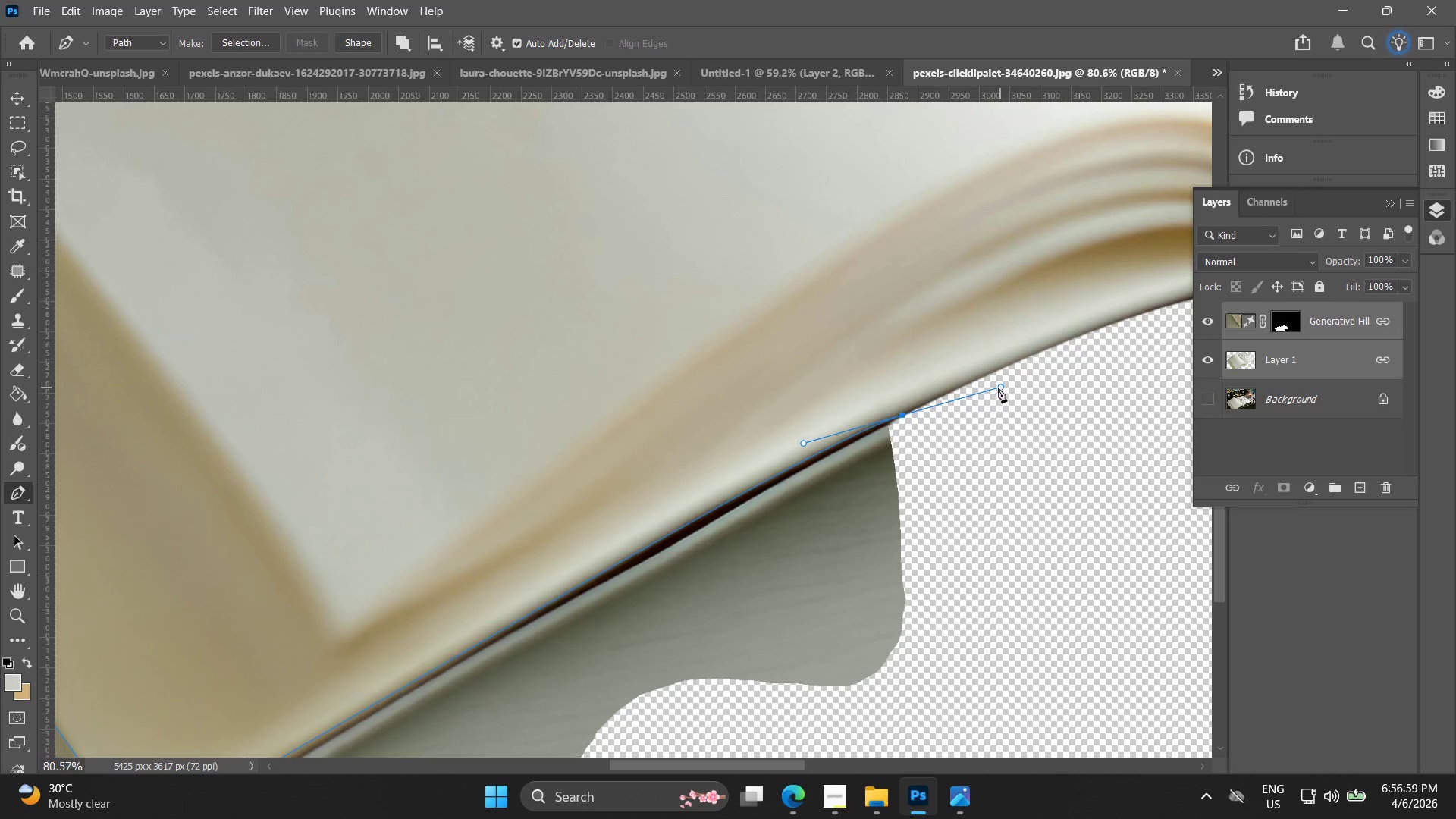 
hold_key(key=AltLeft, duration=0.47)
scroll: coordinate [962, 413], scroll_direction: down, amount: 5.0
 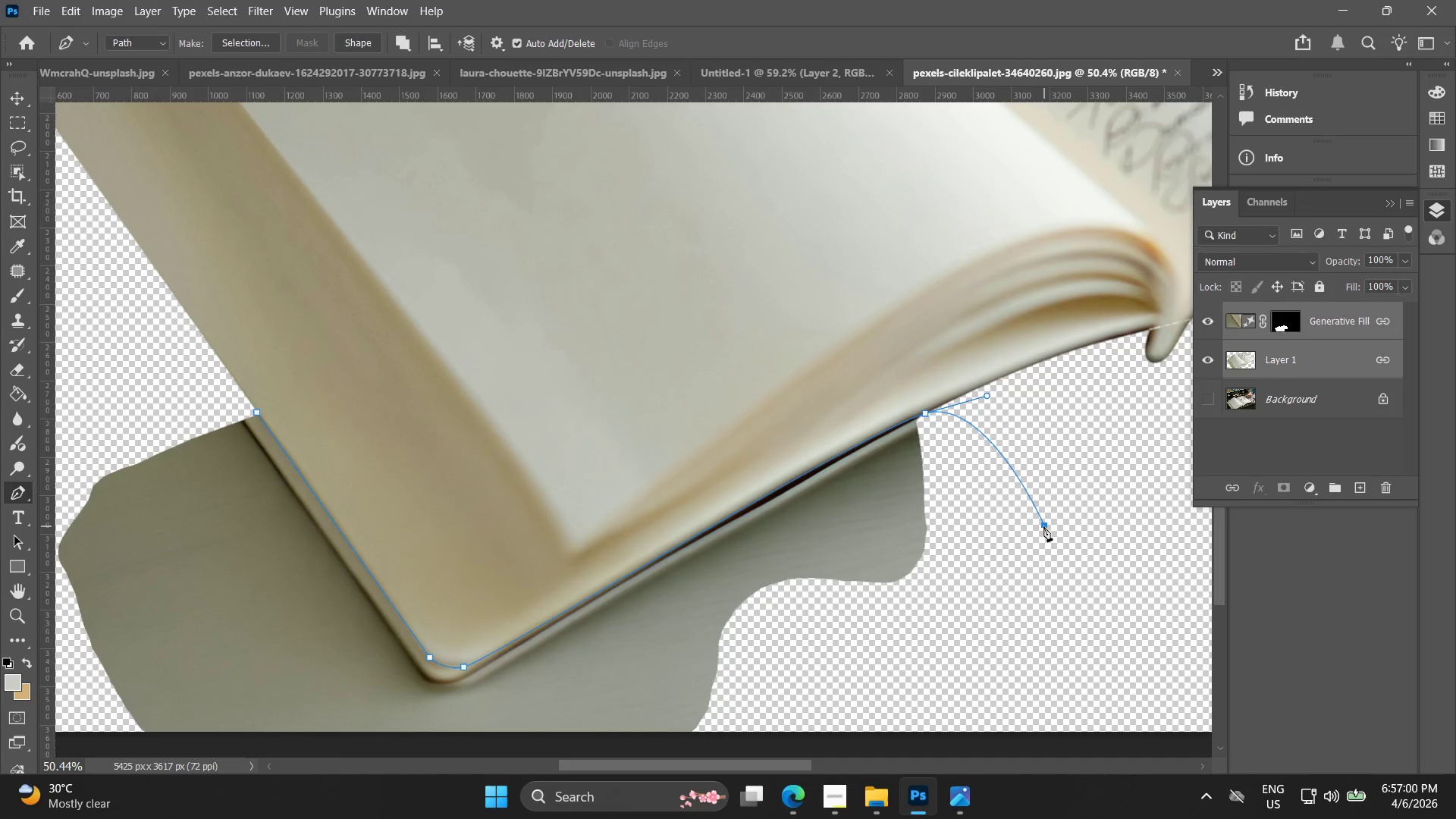 
hold_key(key=Space, duration=0.38)
 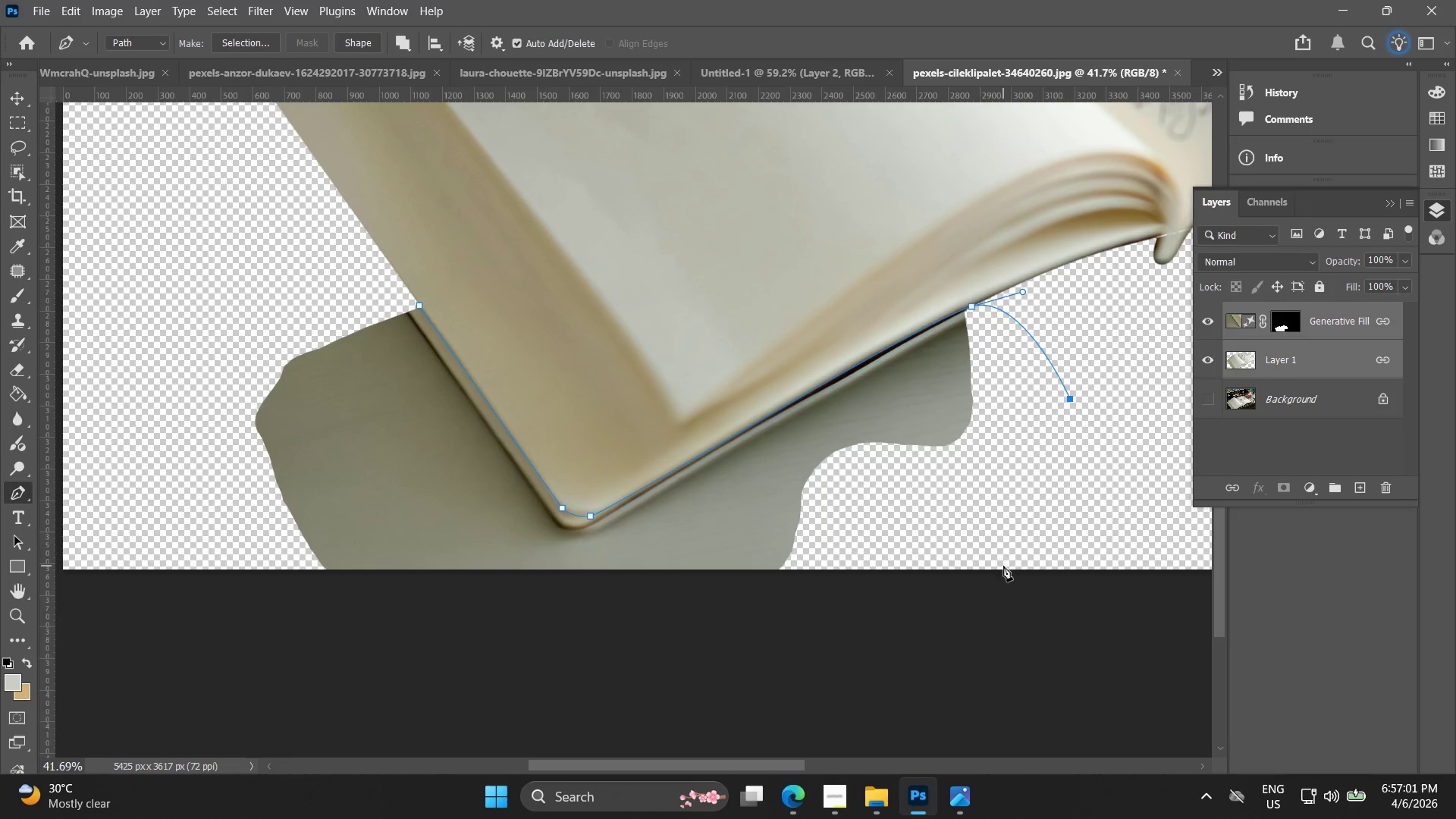 
left_click_drag(start_coordinate=[999, 565], to_coordinate=[1035, 425])
 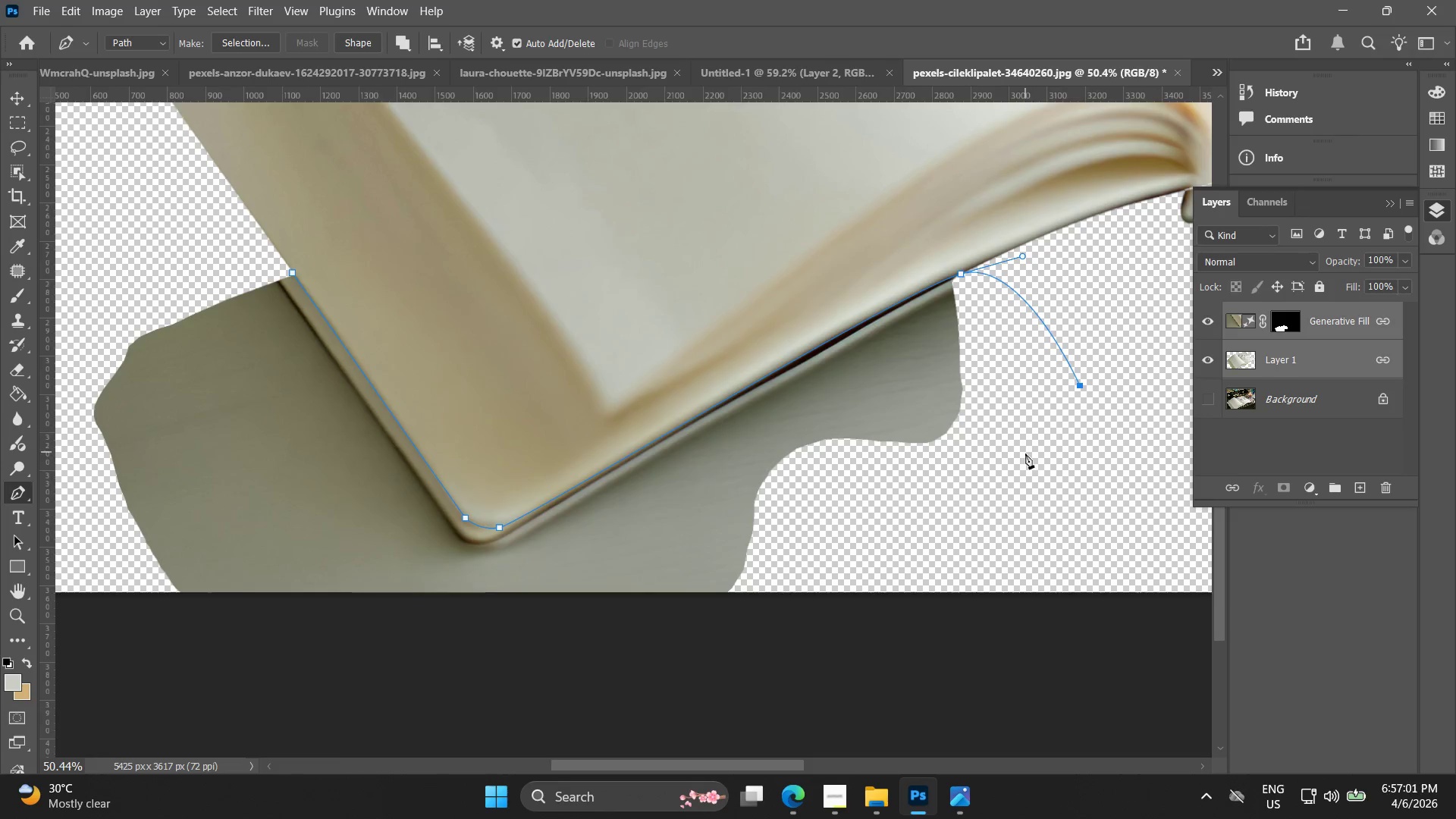 
key(Alt+AltLeft)
 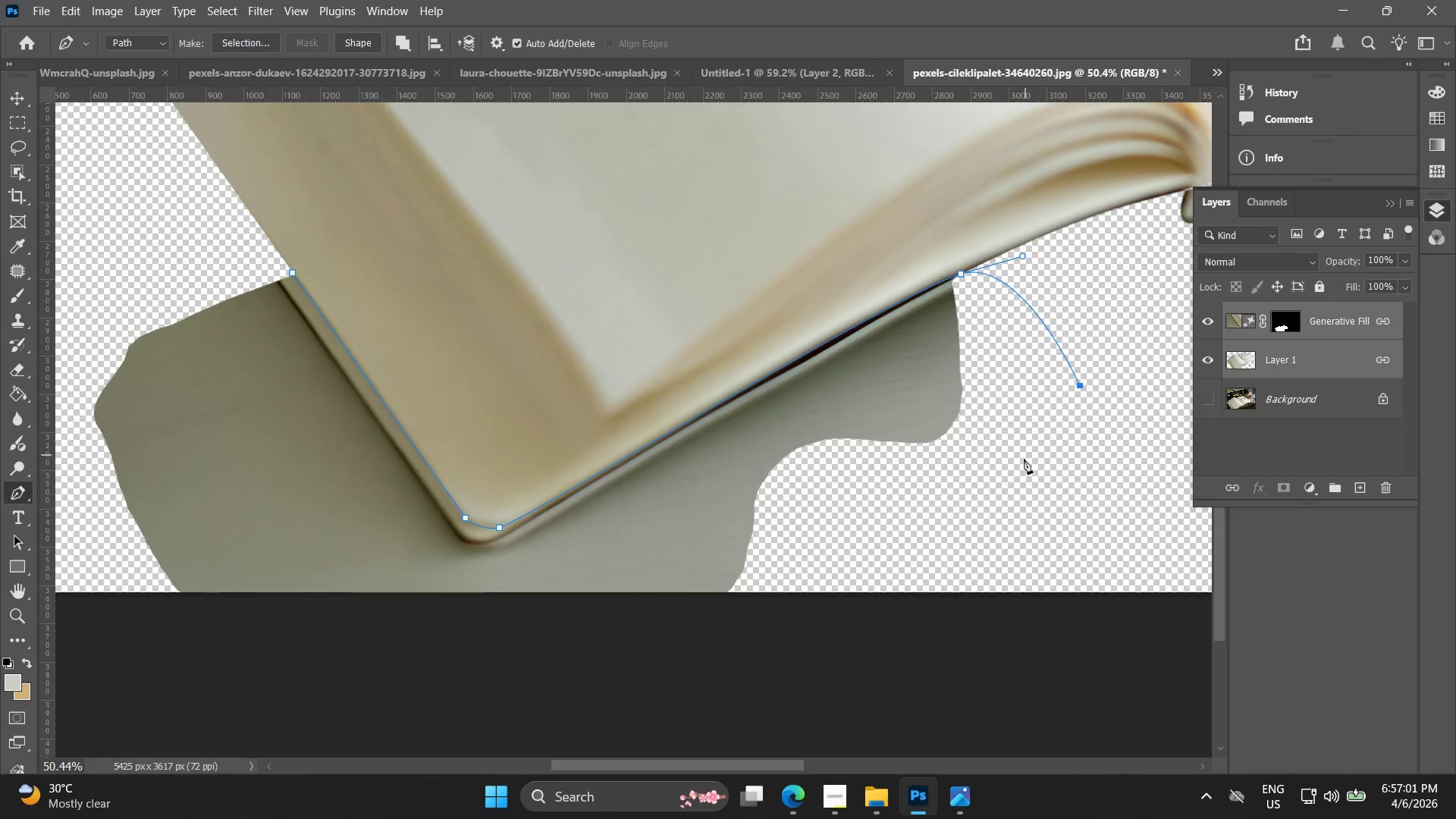 
left_click([1005, 566])
 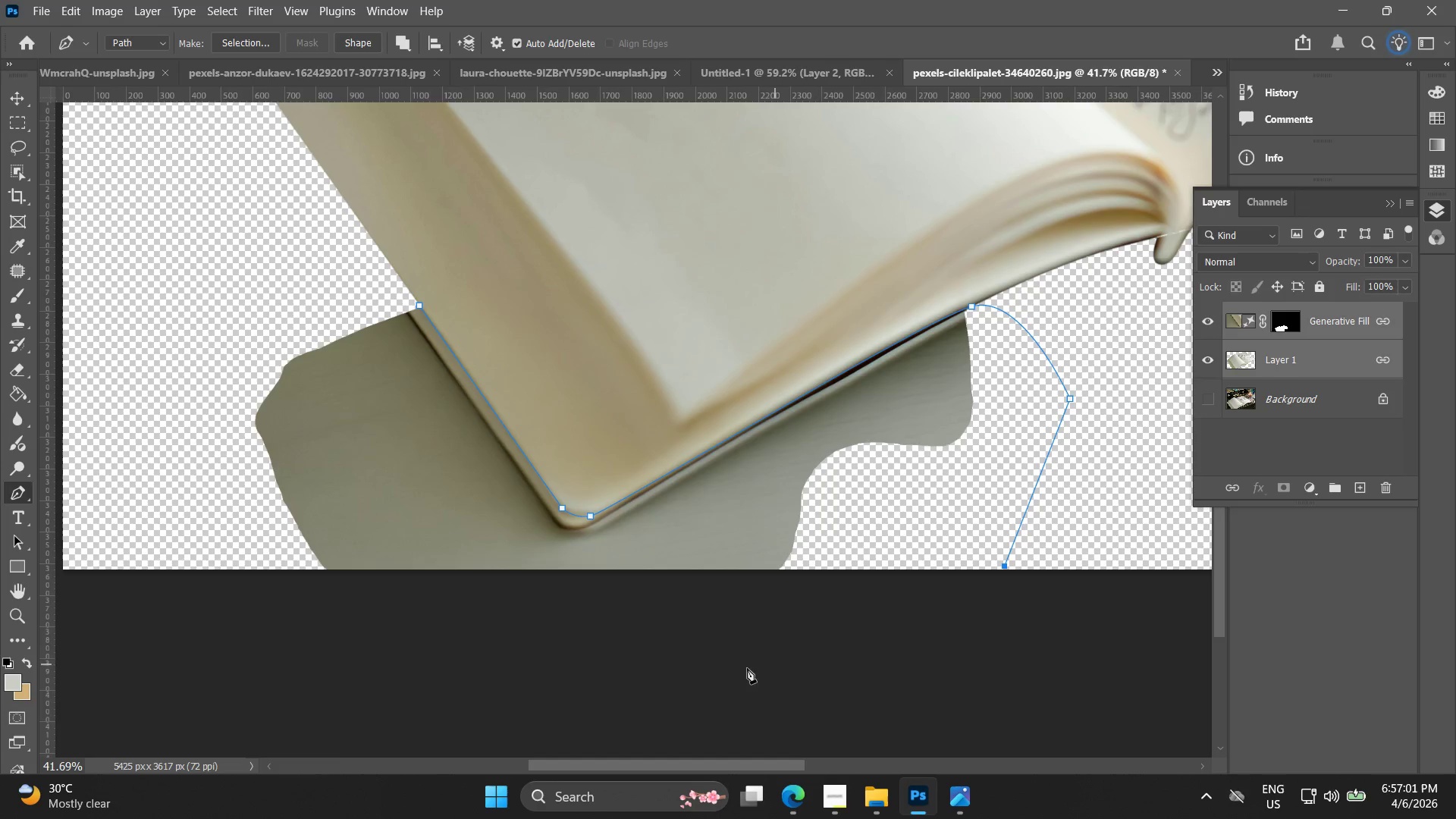 
scroll: coordinate [1024, 460], scroll_direction: down, amount: 2.0
 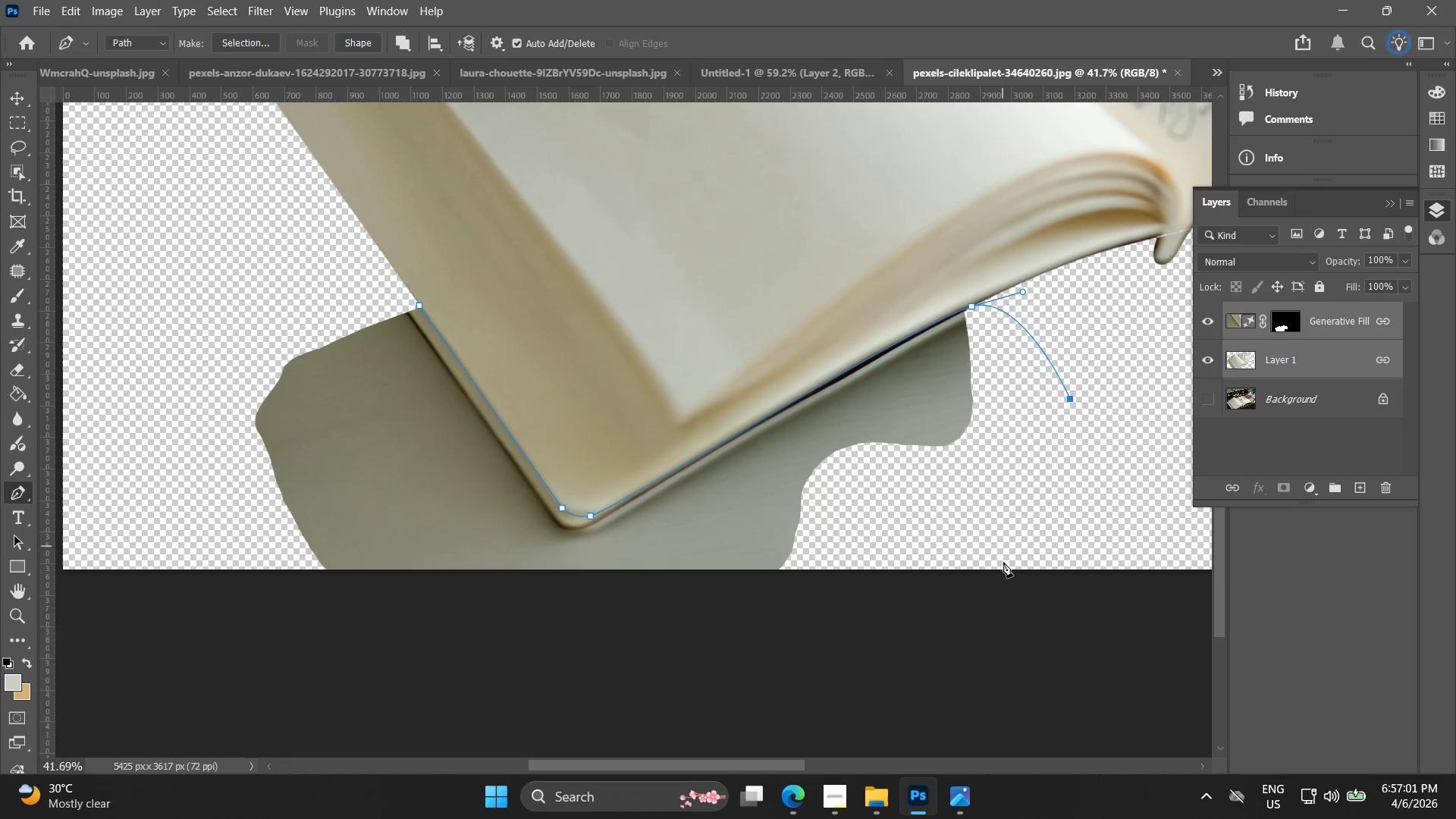 
left_click_drag(start_coordinate=[668, 672], to_coordinate=[631, 657])
 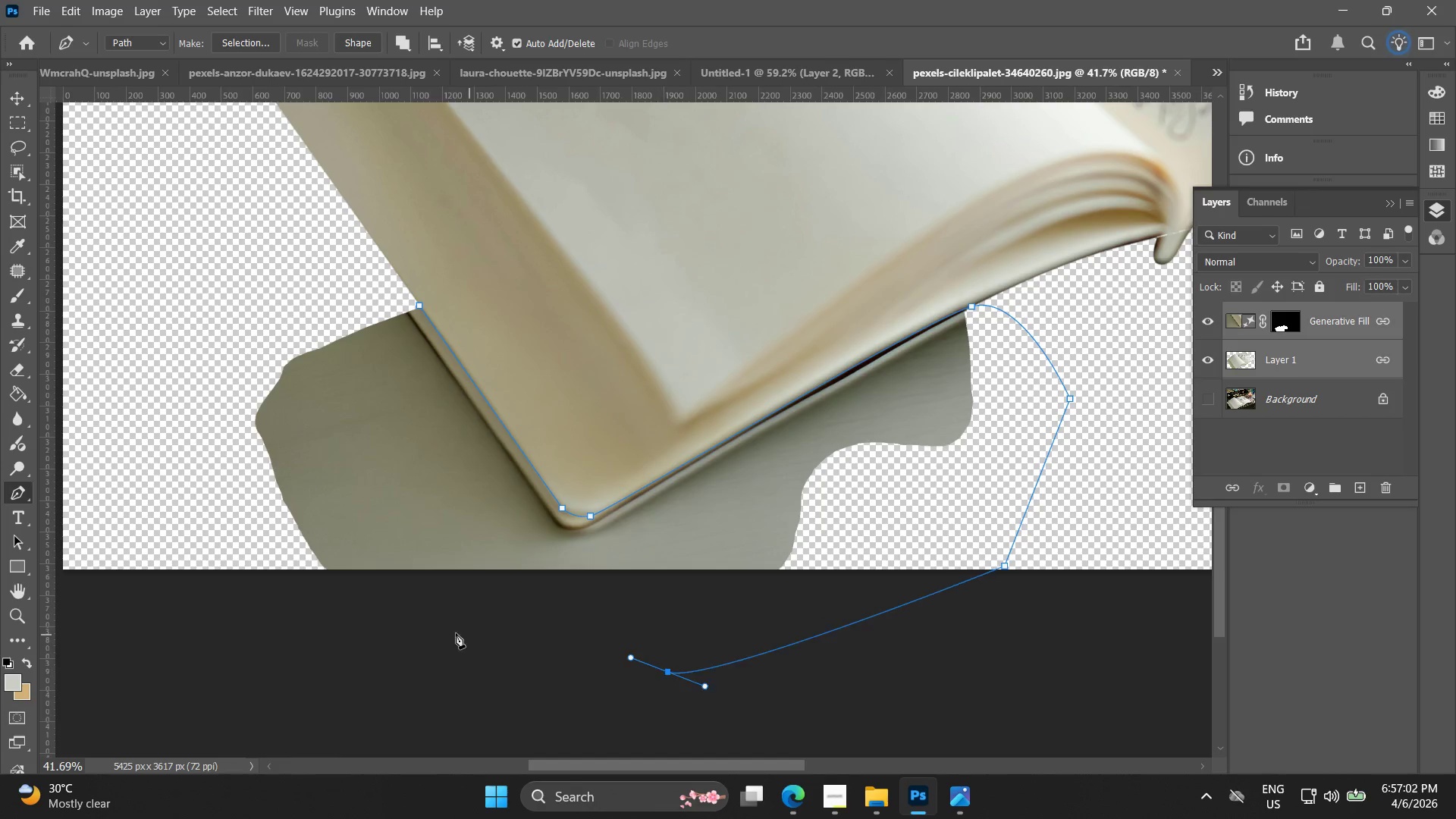 
left_click_drag(start_coordinate=[382, 620], to_coordinate=[335, 612])
 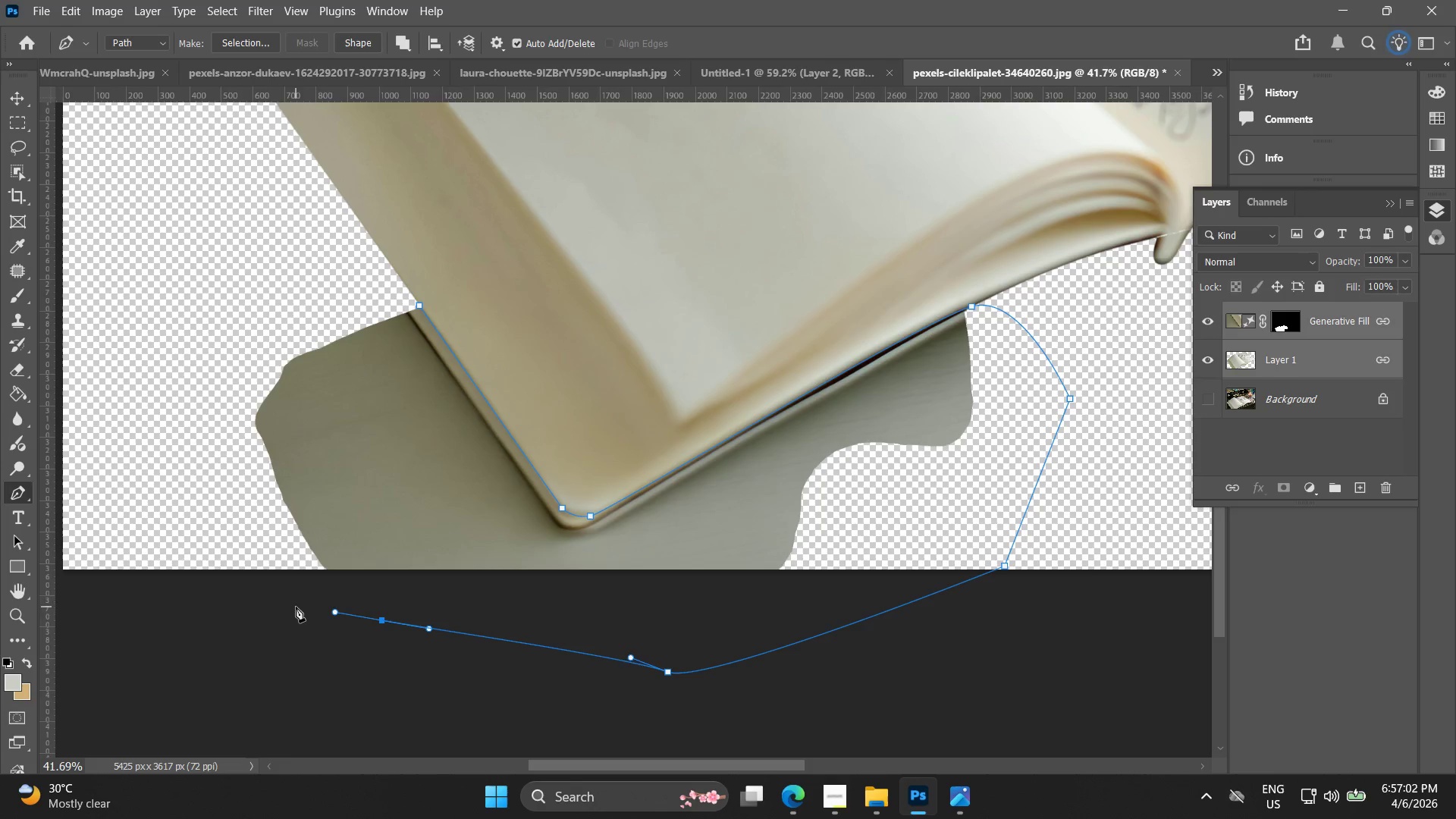 
left_click_drag(start_coordinate=[296, 604], to_coordinate=[280, 570])
 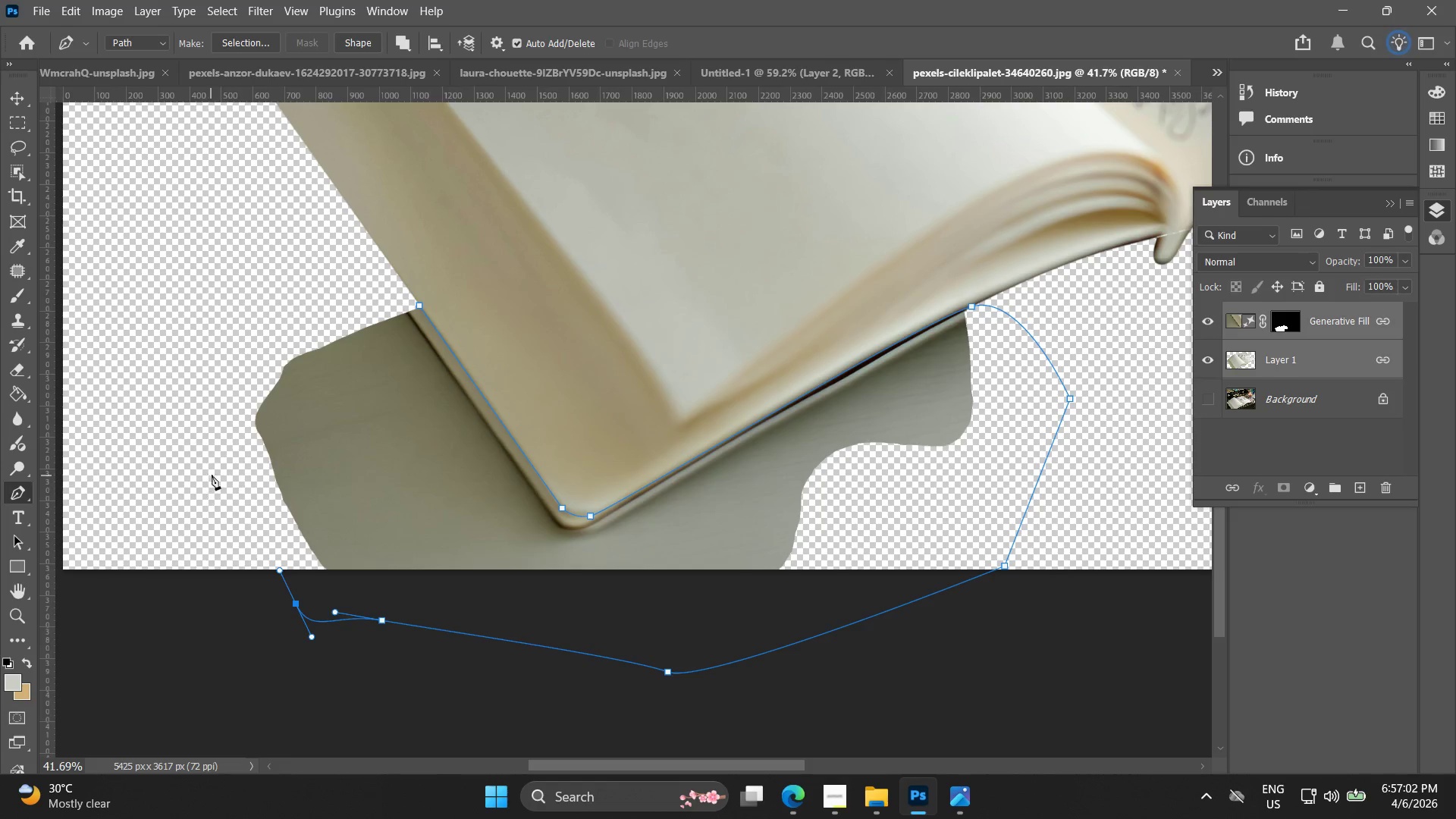 
left_click_drag(start_coordinate=[211, 476], to_coordinate=[206, 418])
 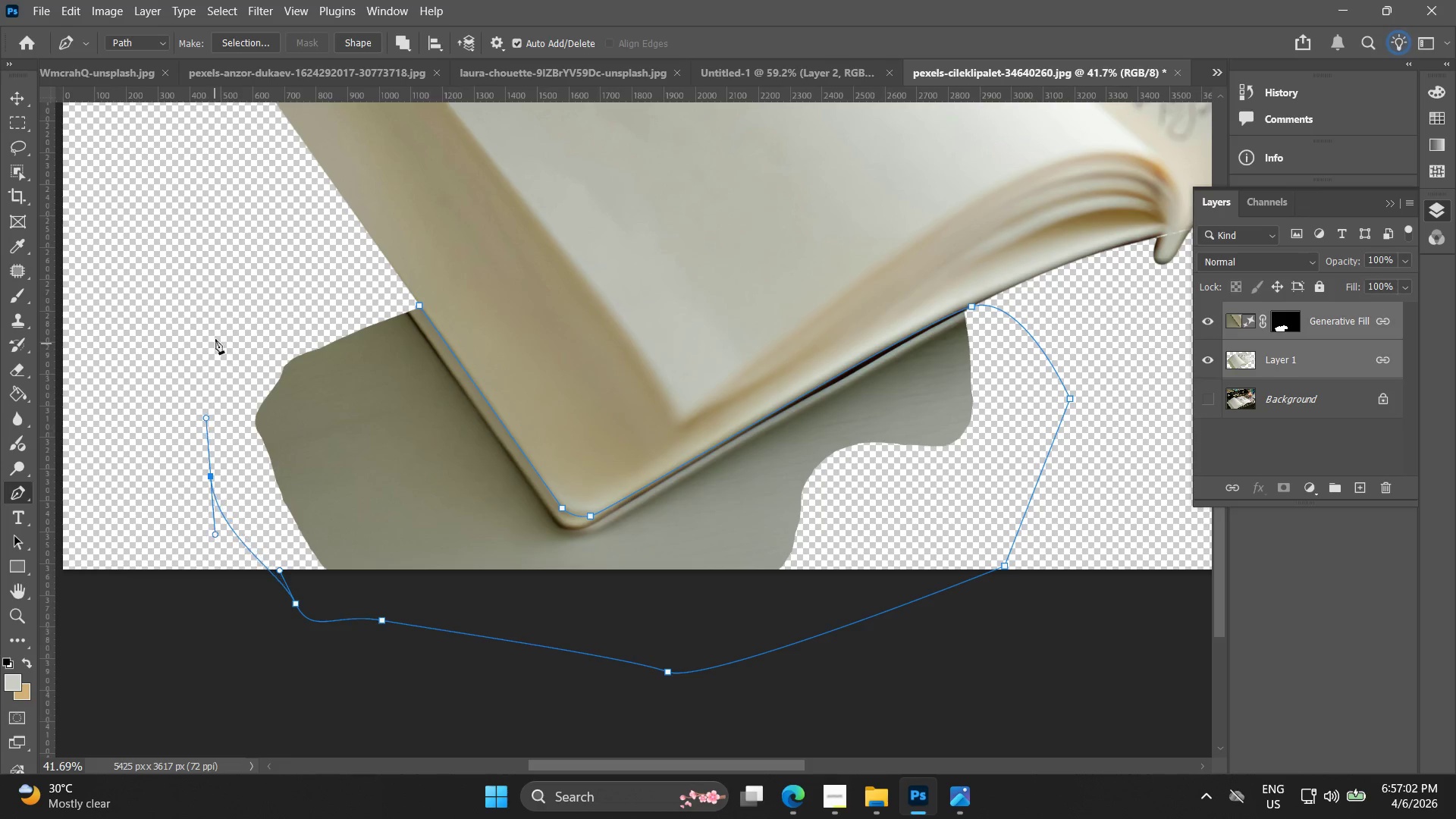 
left_click_drag(start_coordinate=[219, 335], to_coordinate=[227, 324])
 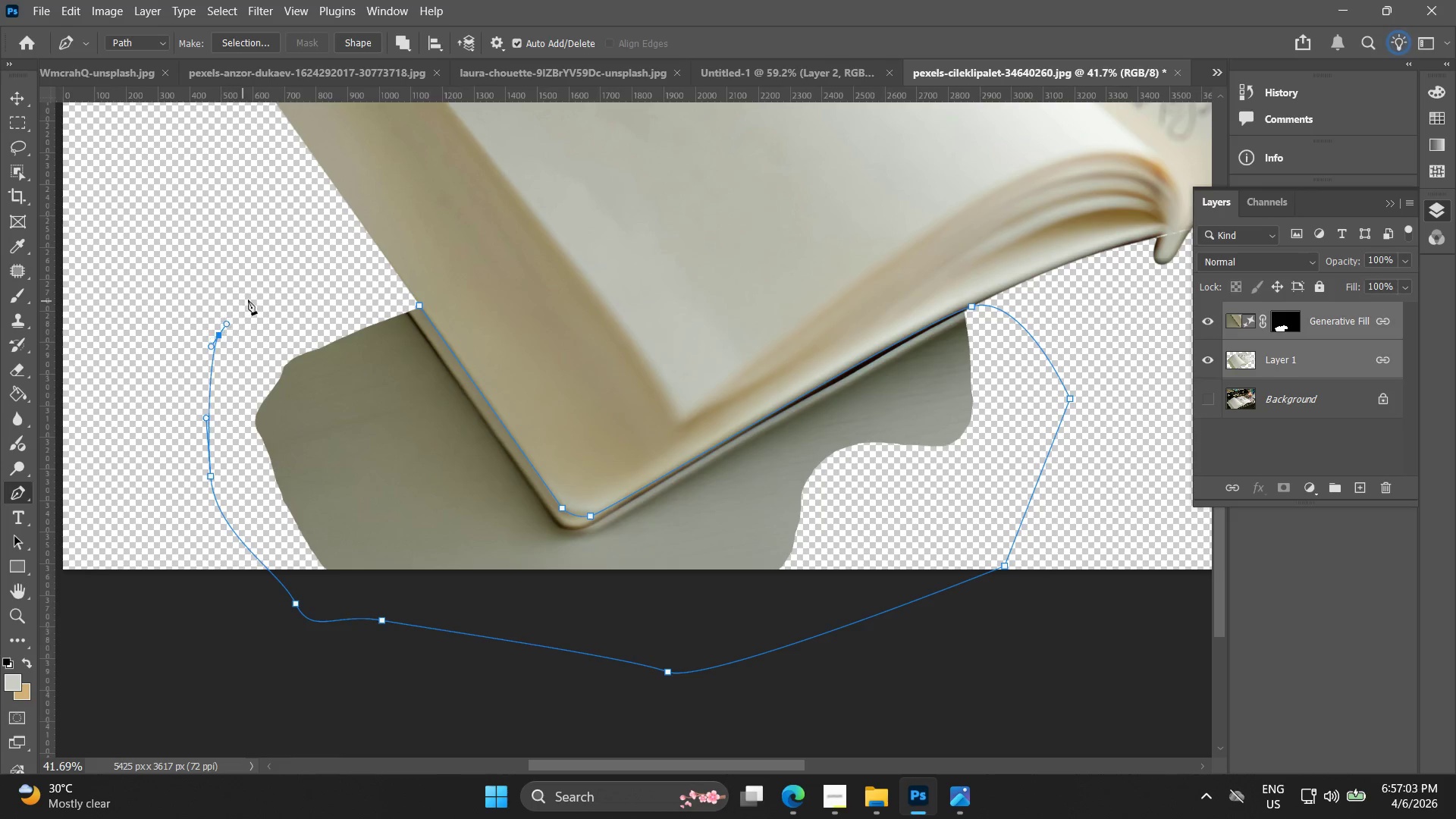 
left_click_drag(start_coordinate=[264, 293], to_coordinate=[273, 289])
 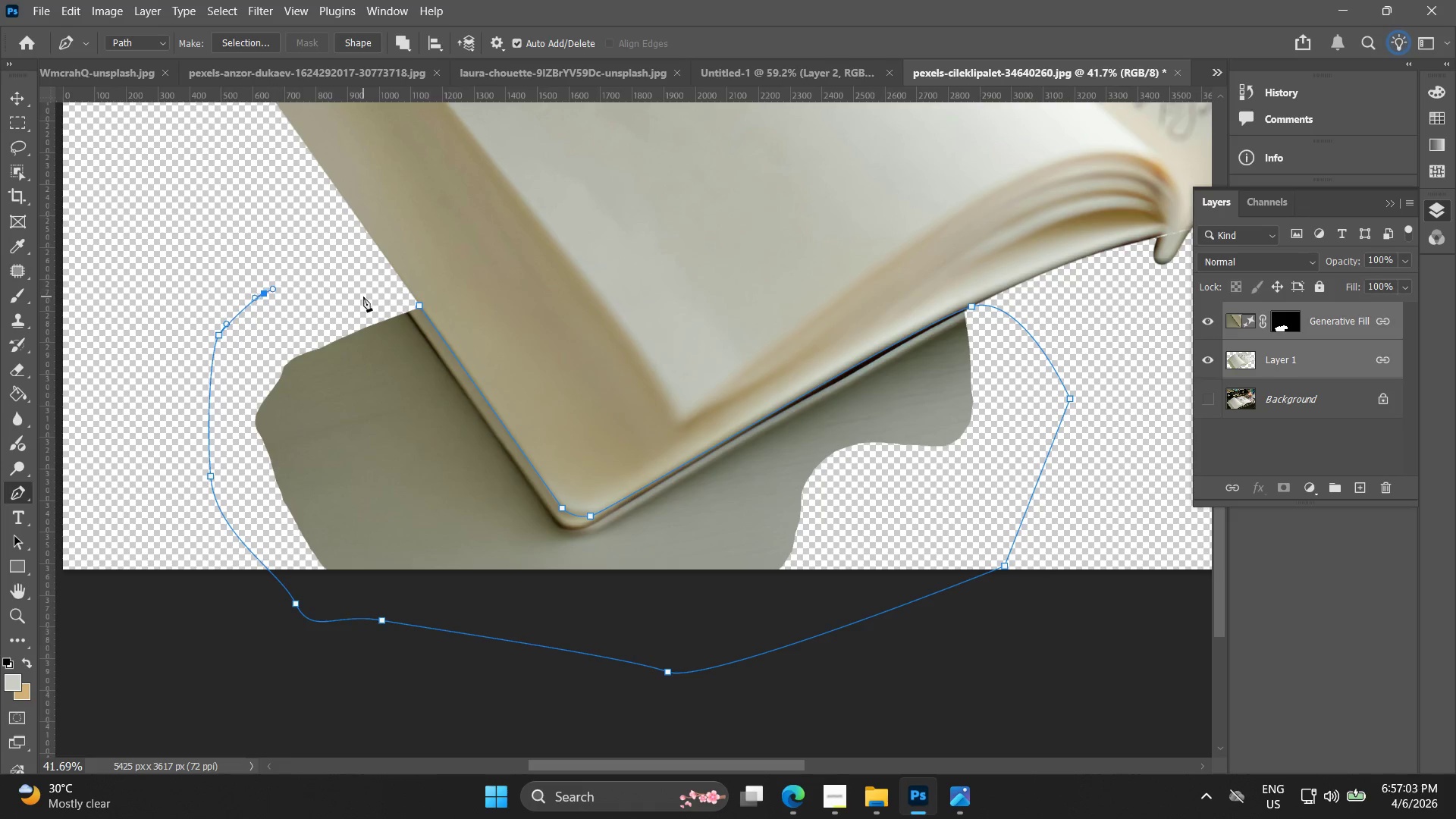 
triple_click([364, 297])
 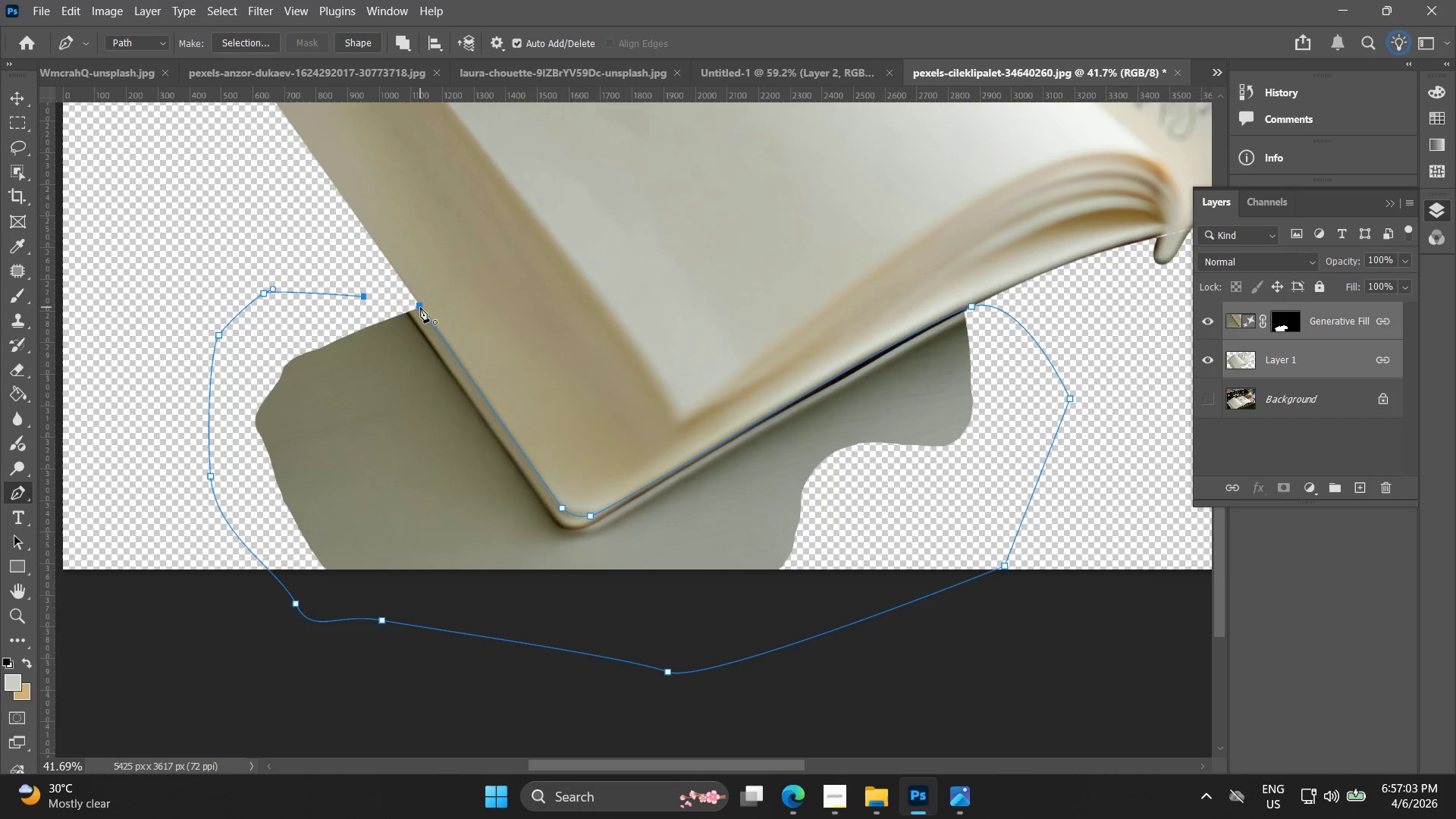 
left_click([420, 307])
 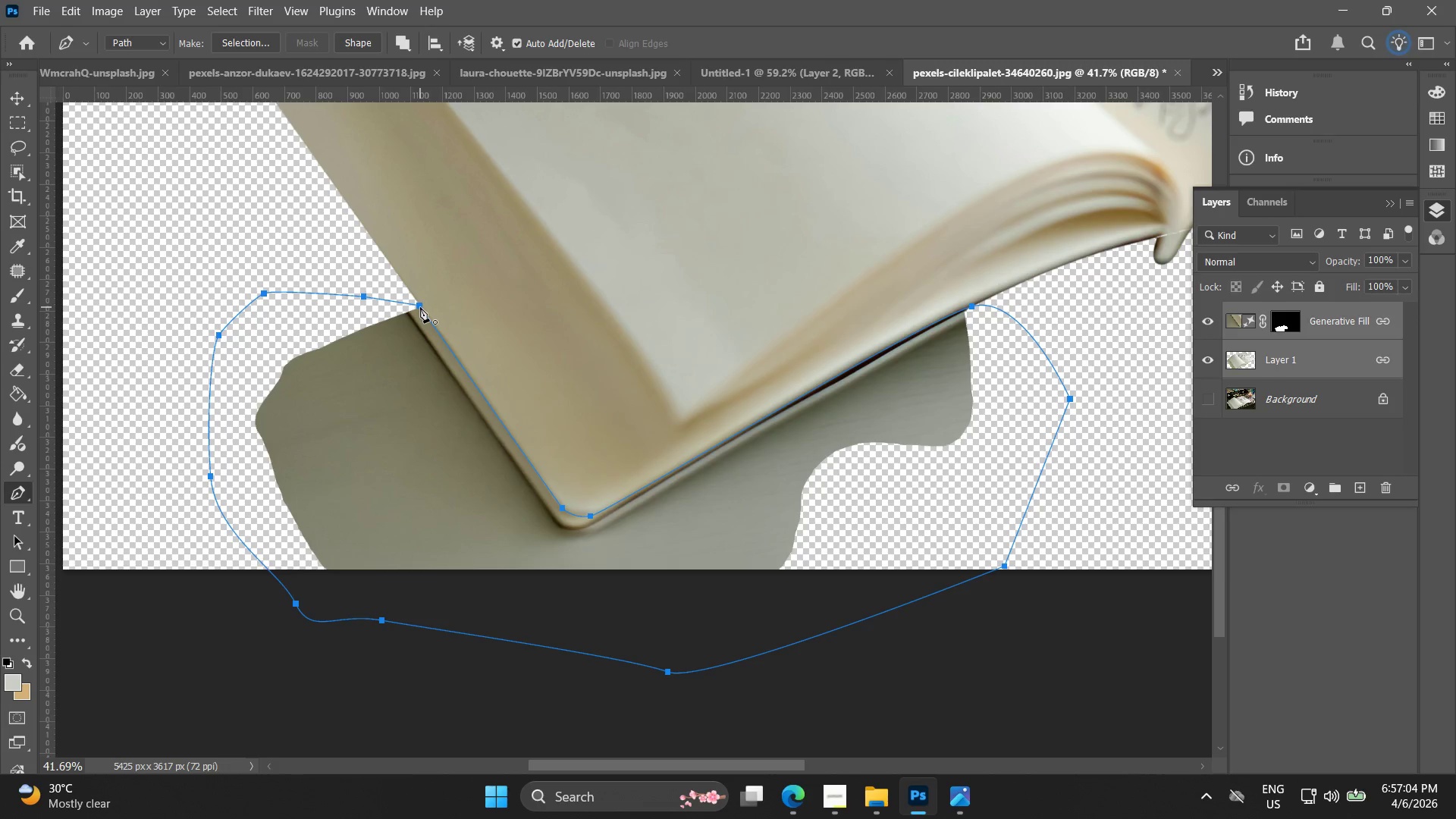 
right_click([420, 307])
 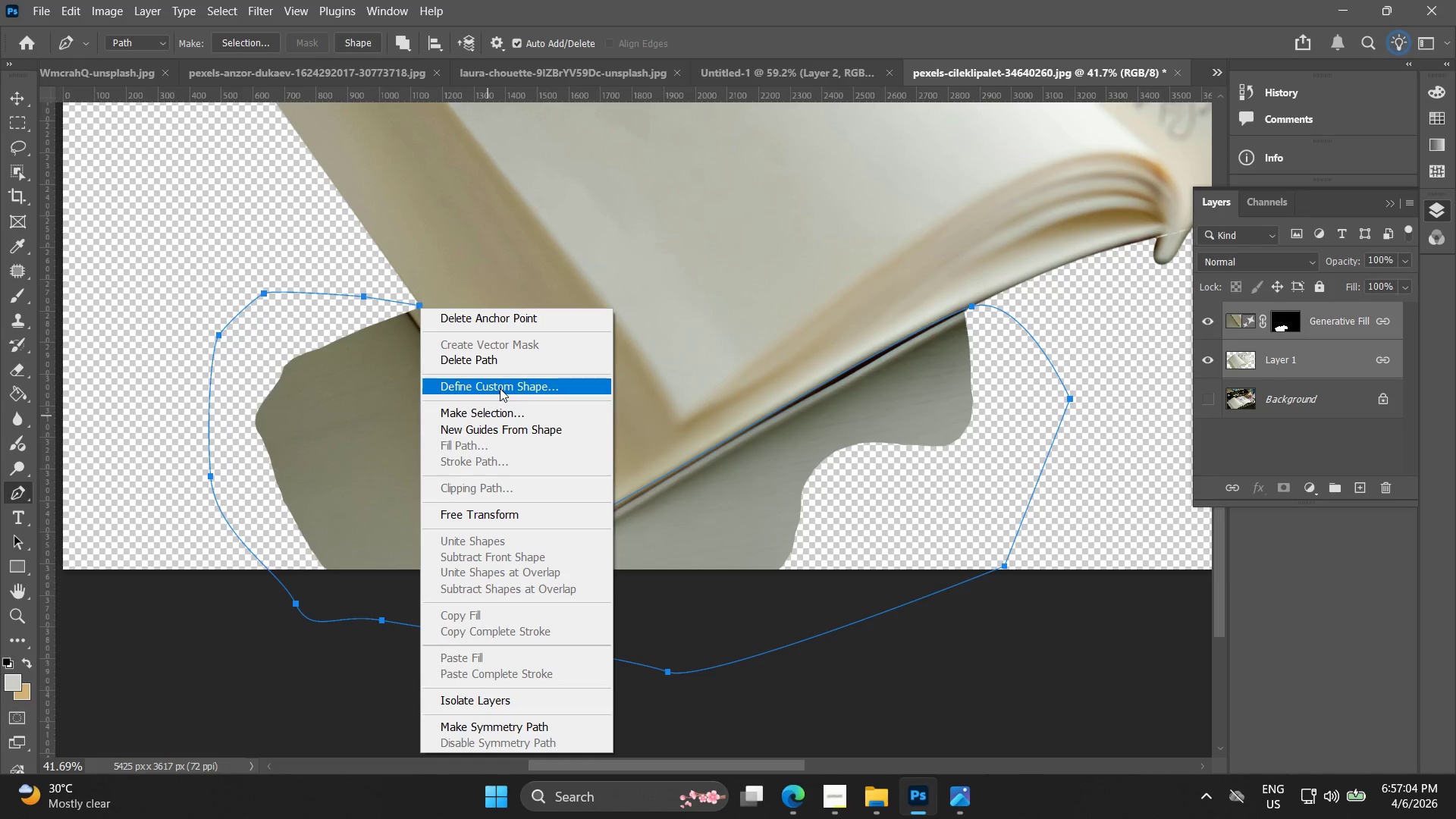 
left_click([502, 417])
 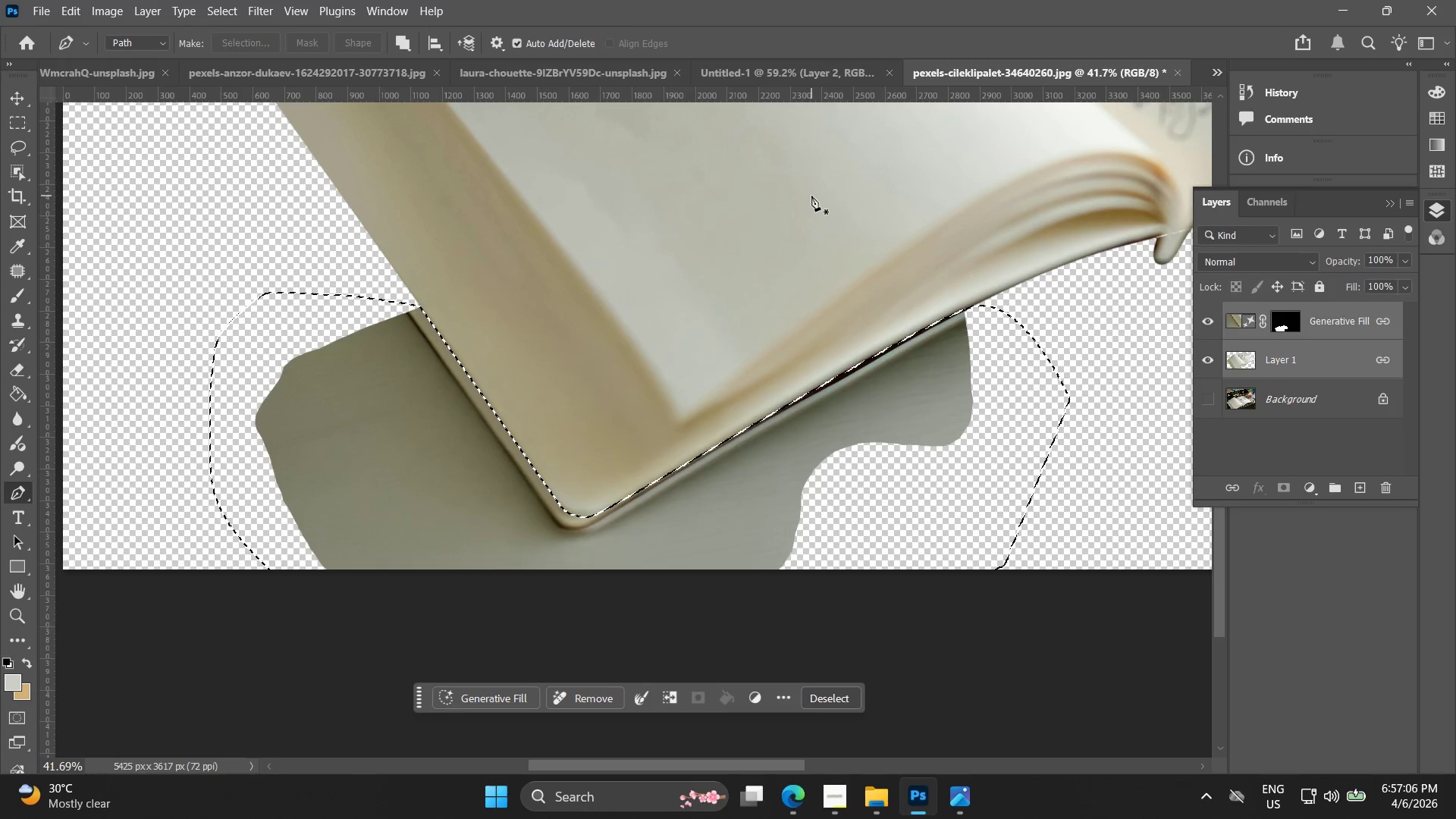 
key(Delete)
 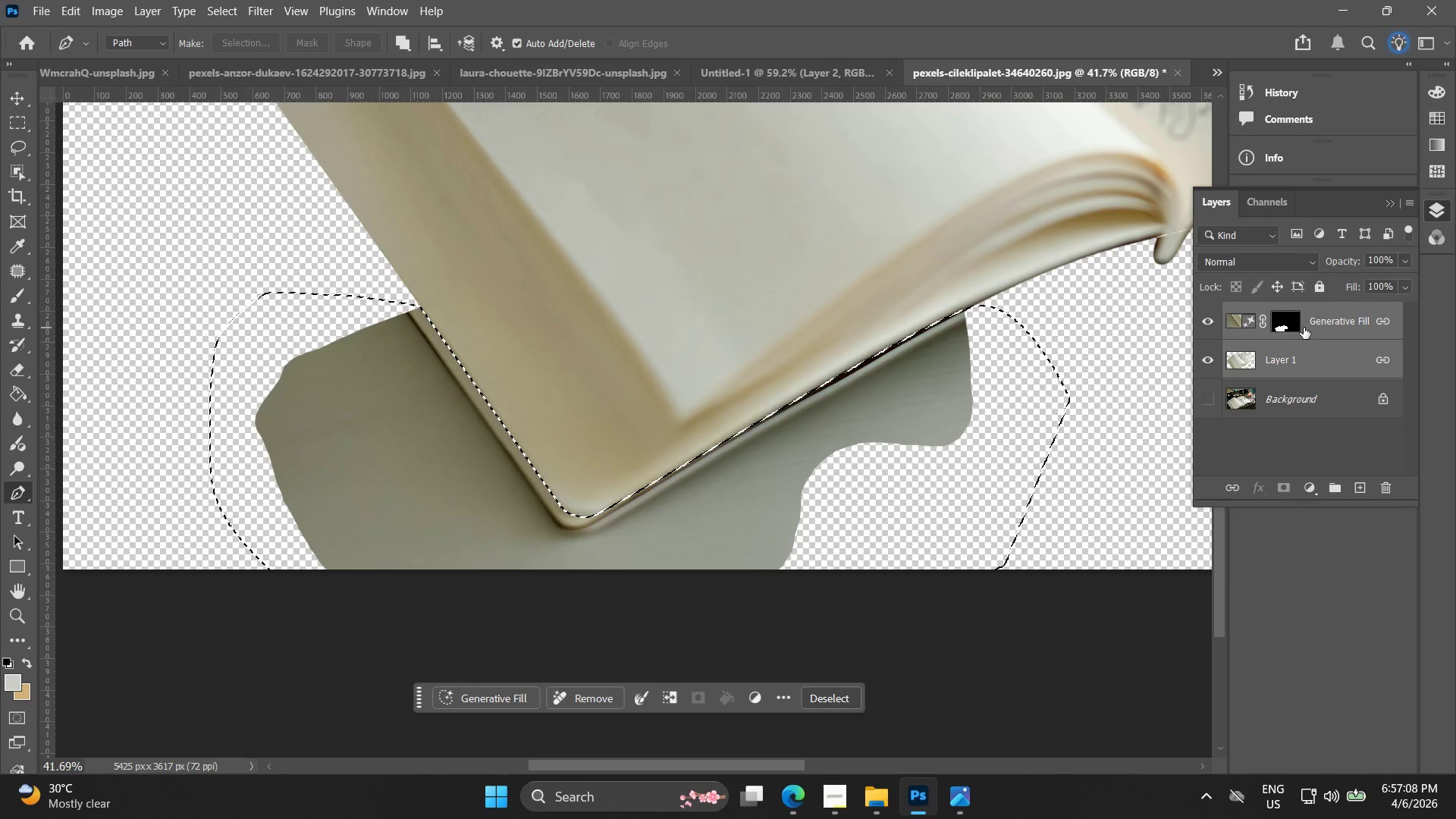 
key(Control+Z)
 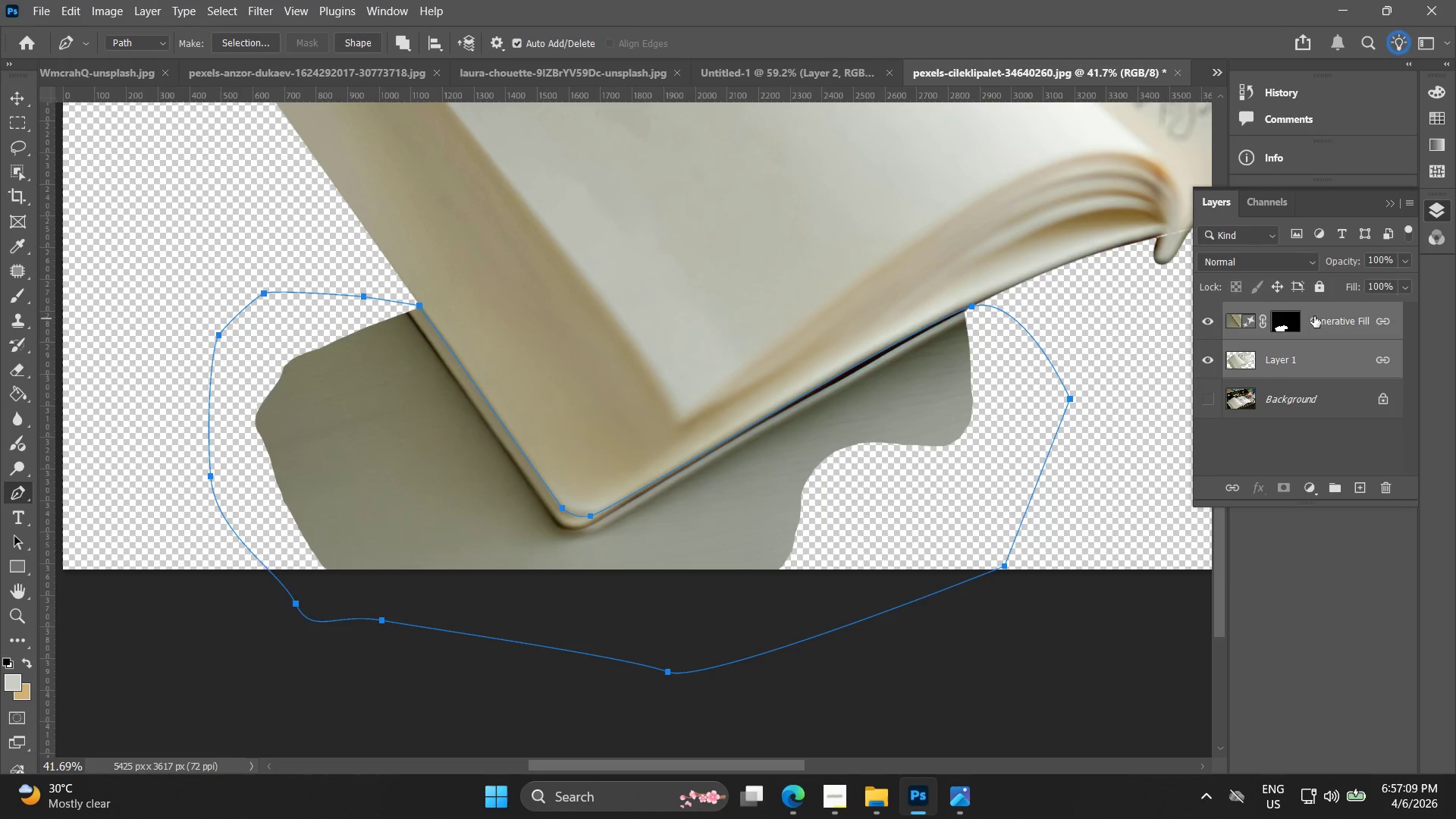 
key(Control+Shift+Z)
 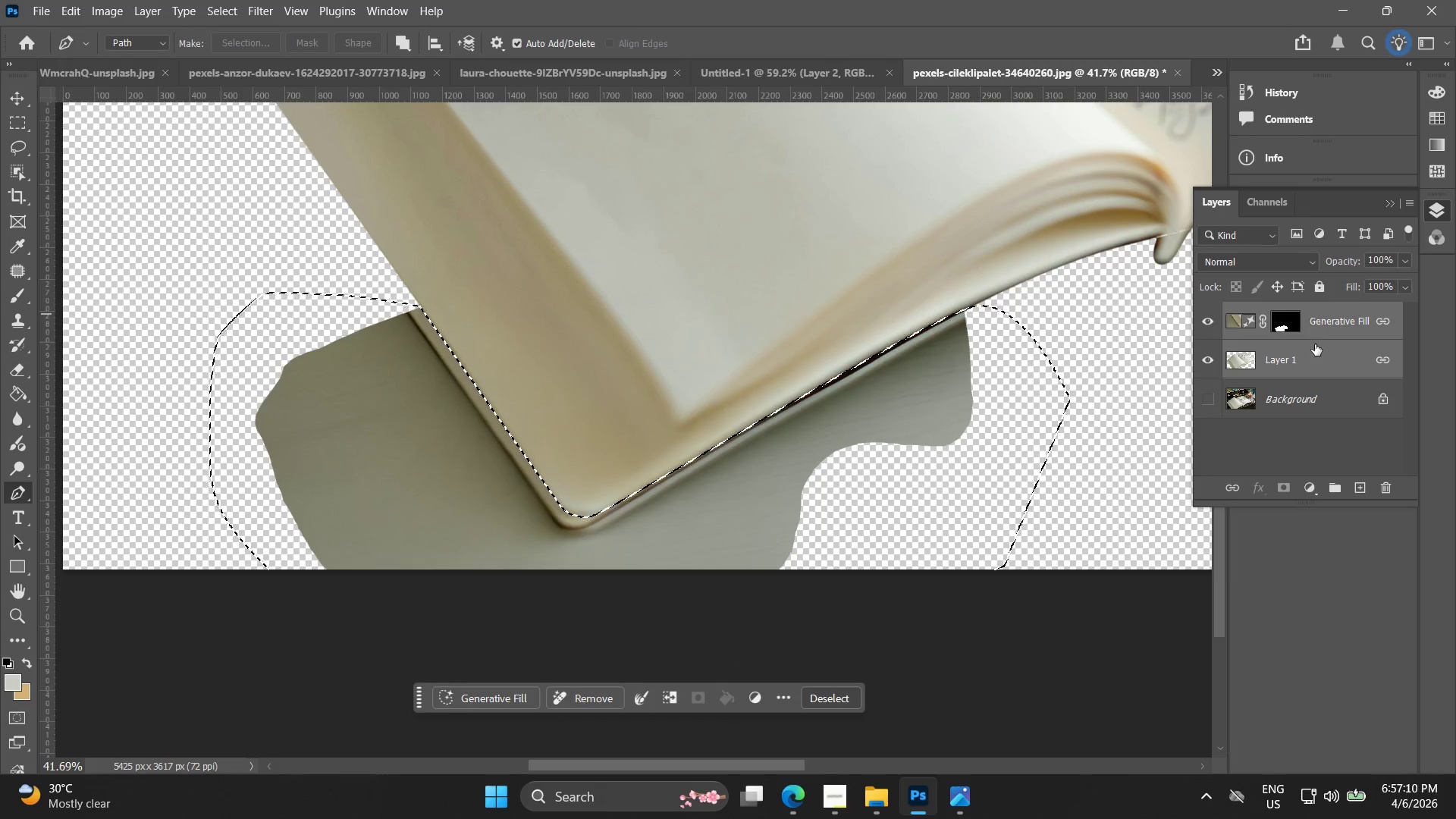 
hold_key(key=ControlLeft, duration=0.48)
left_click([1313, 356])
 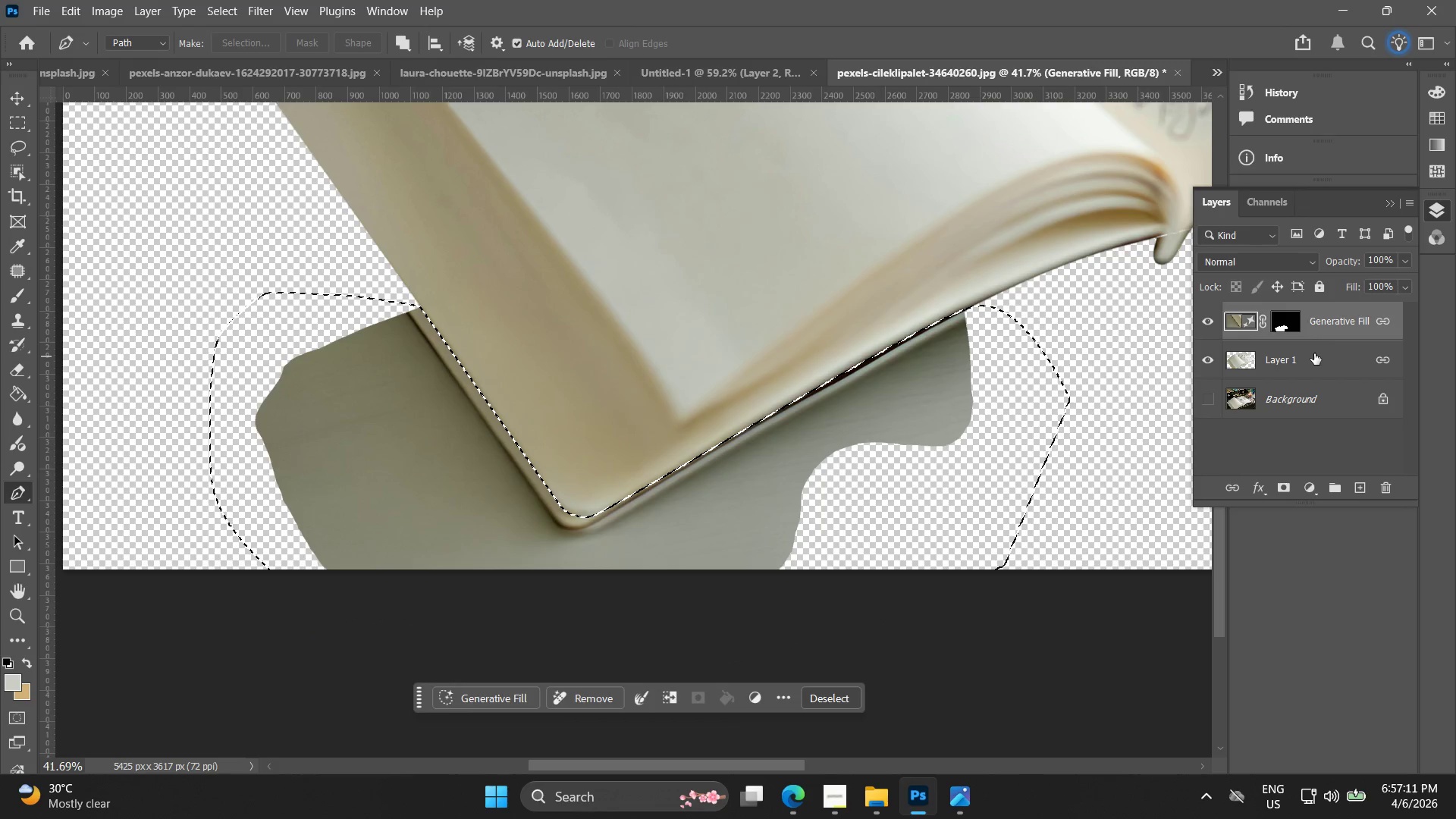 
left_click([1330, 319])
 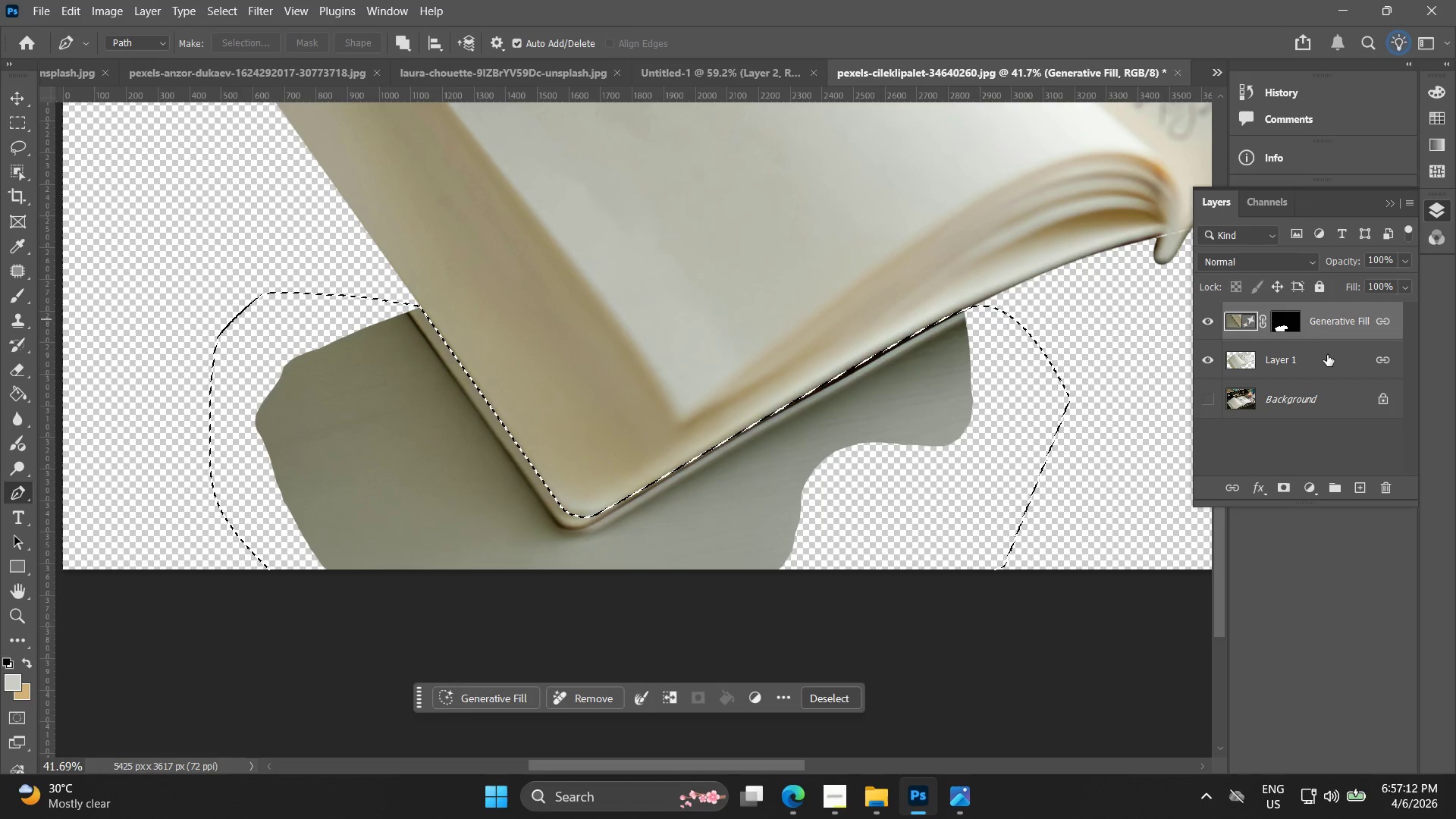 
hold_key(key=ControlLeft, duration=0.45)
left_click([1327, 355])
 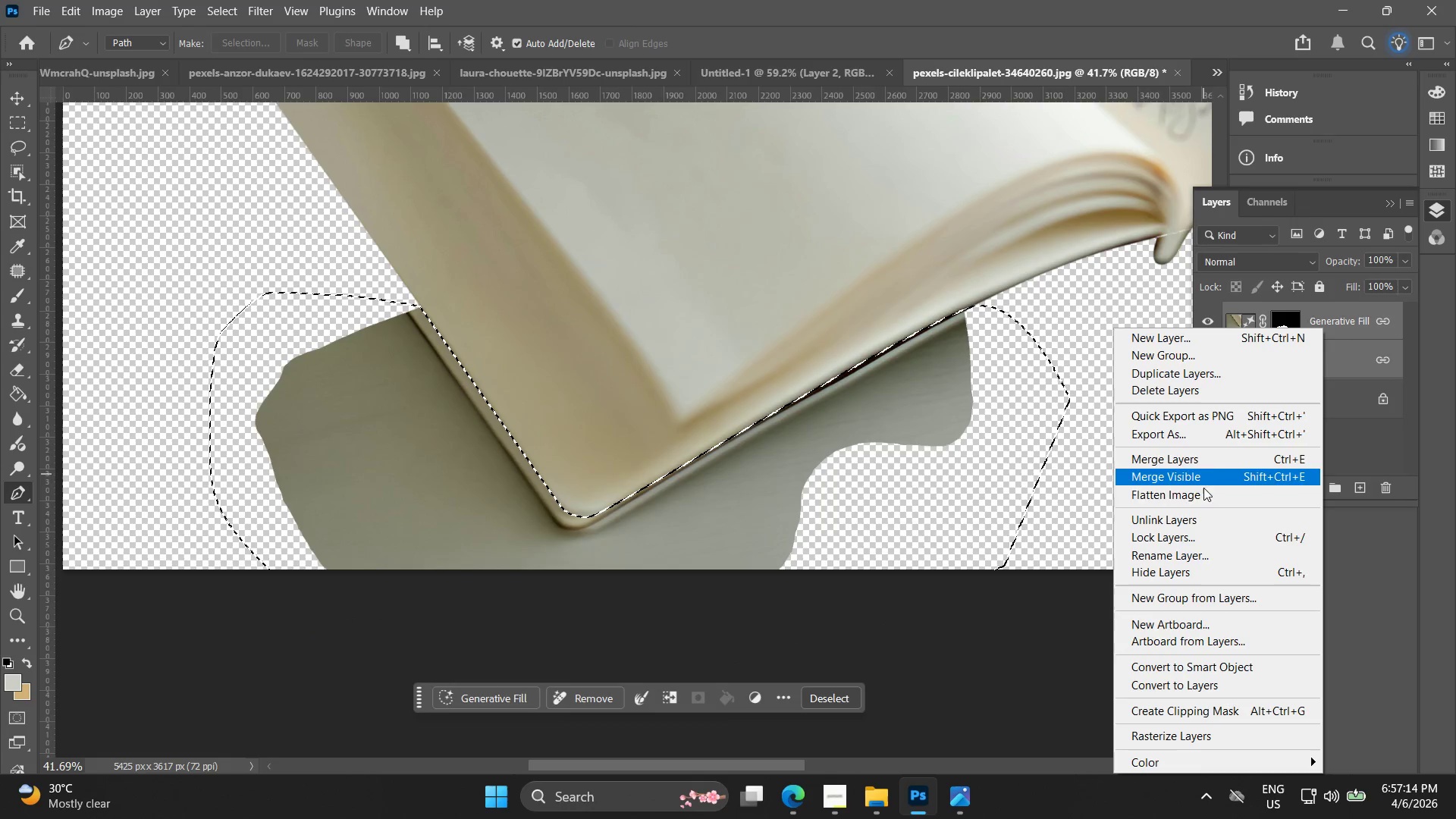 
left_click([1202, 526])
 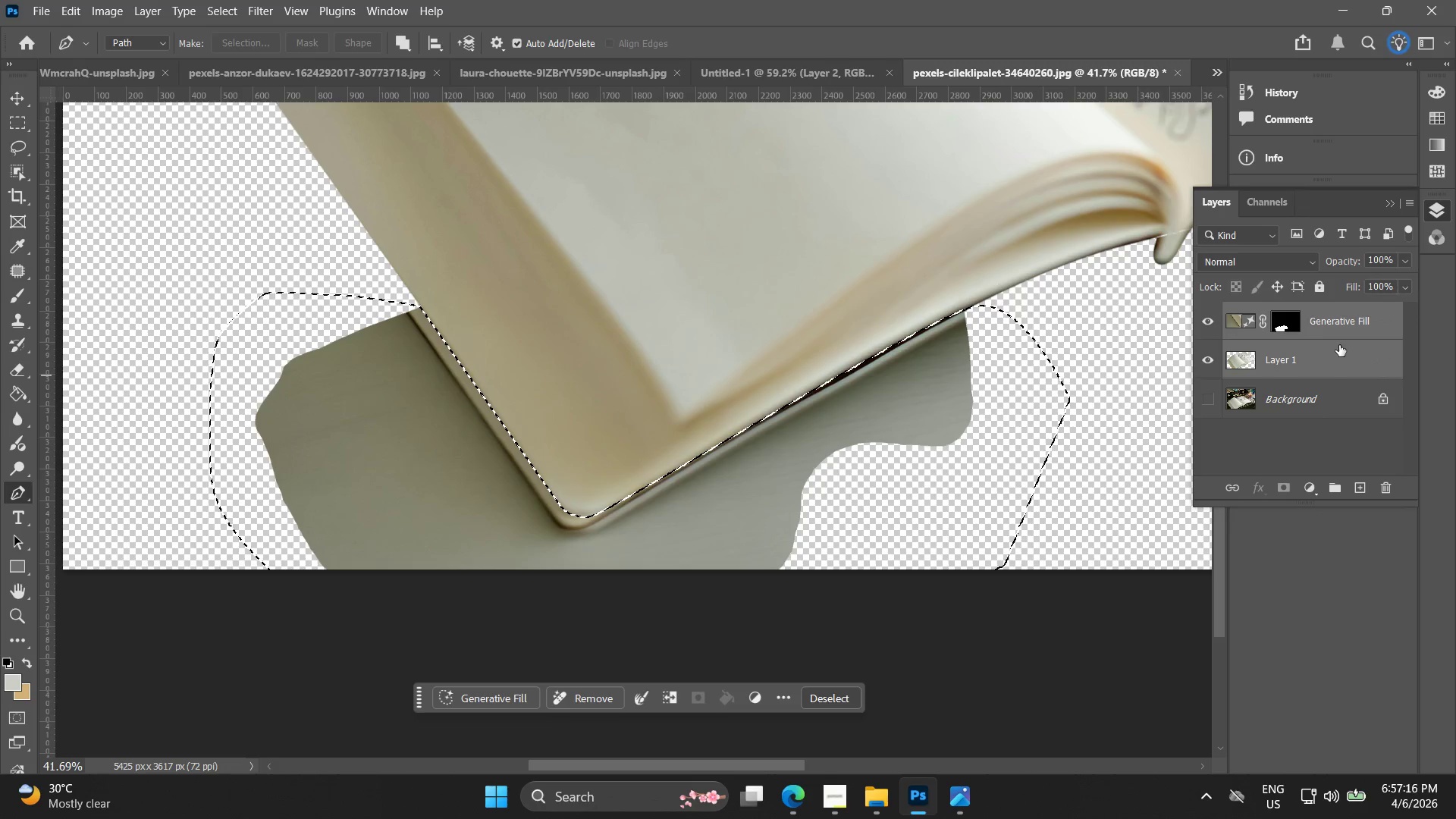 
right_click([1344, 328])
 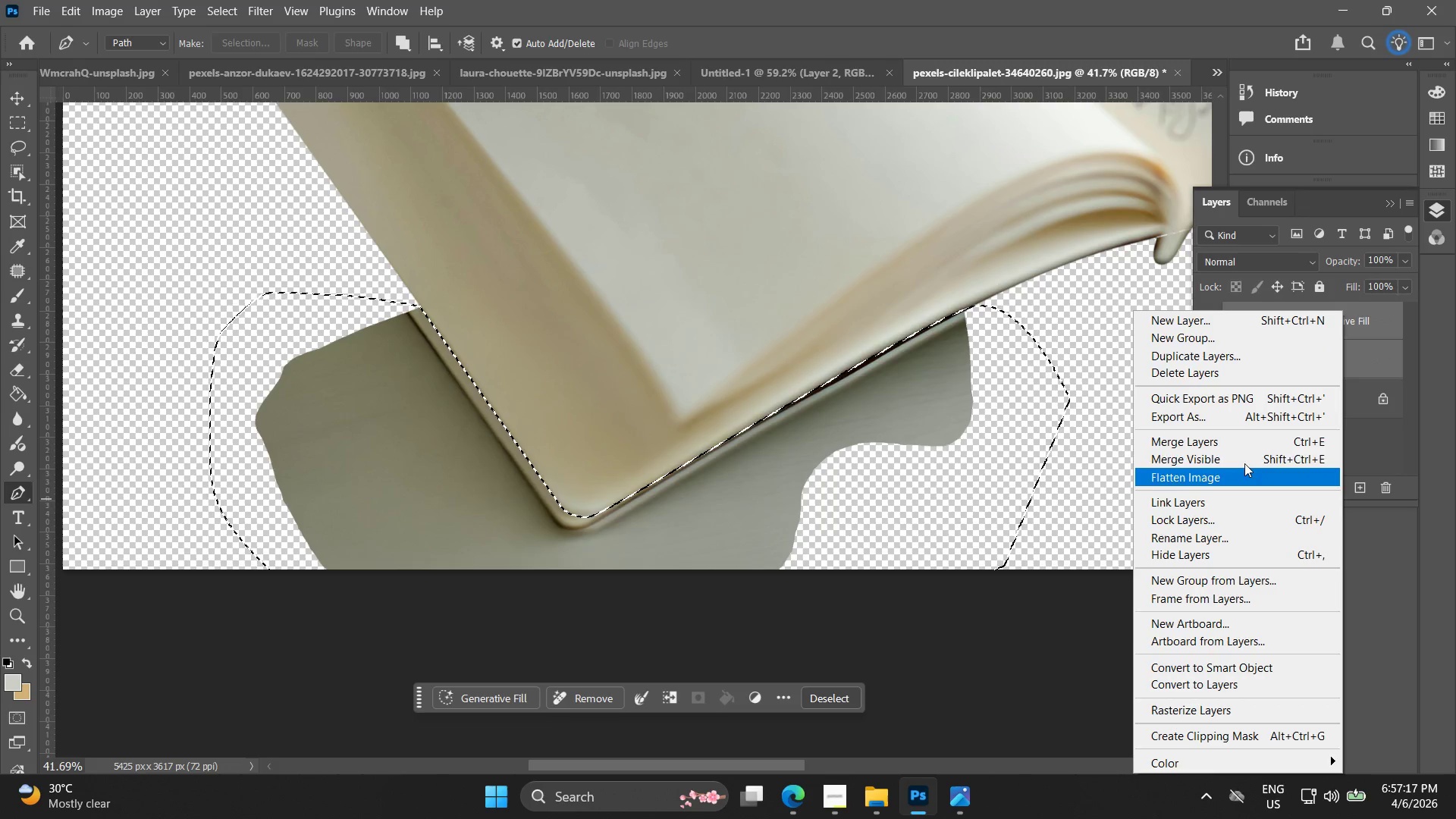 
left_click([1247, 438])
 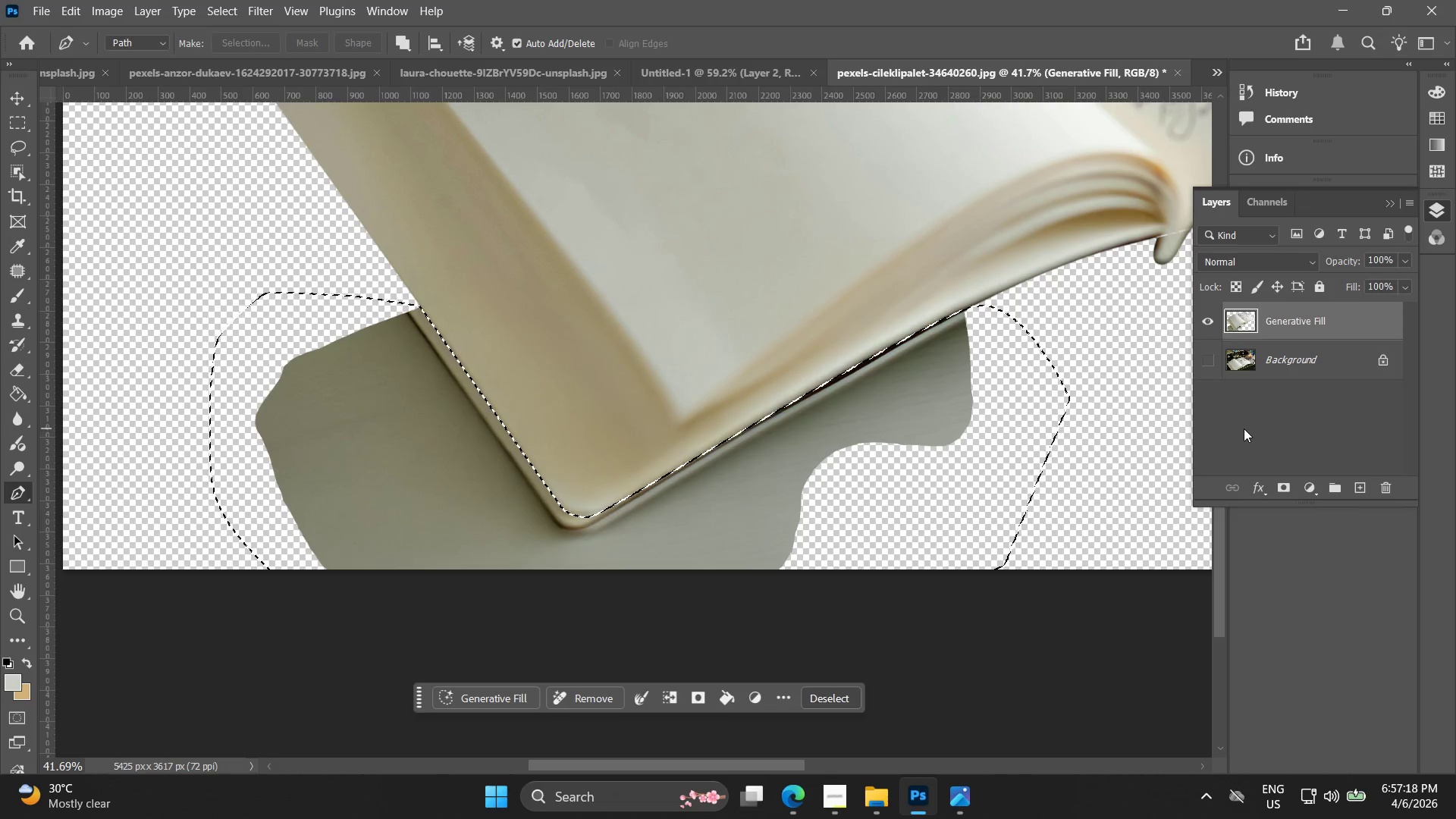 
key(Delete)
 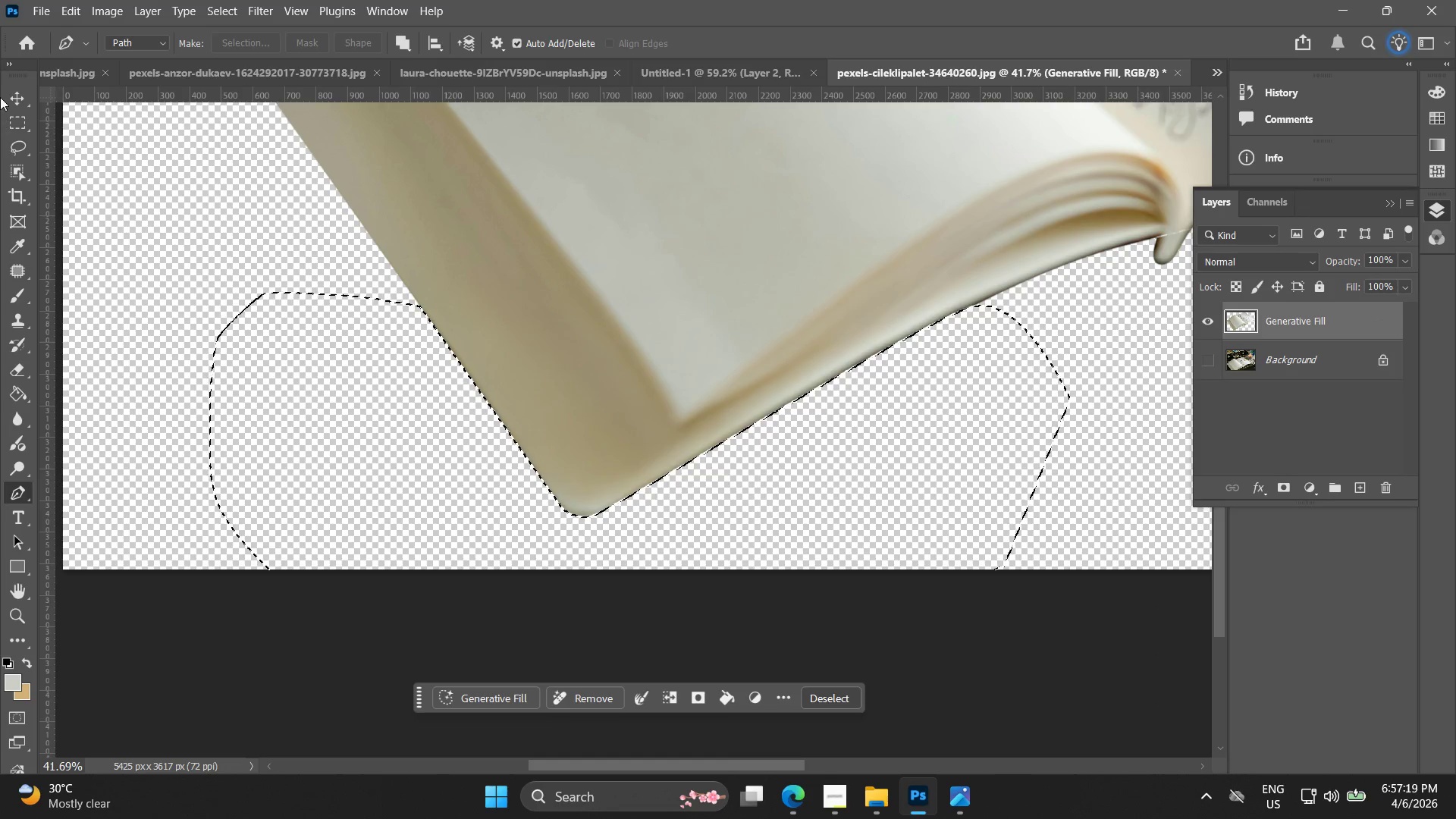 
left_click([17, 116])
 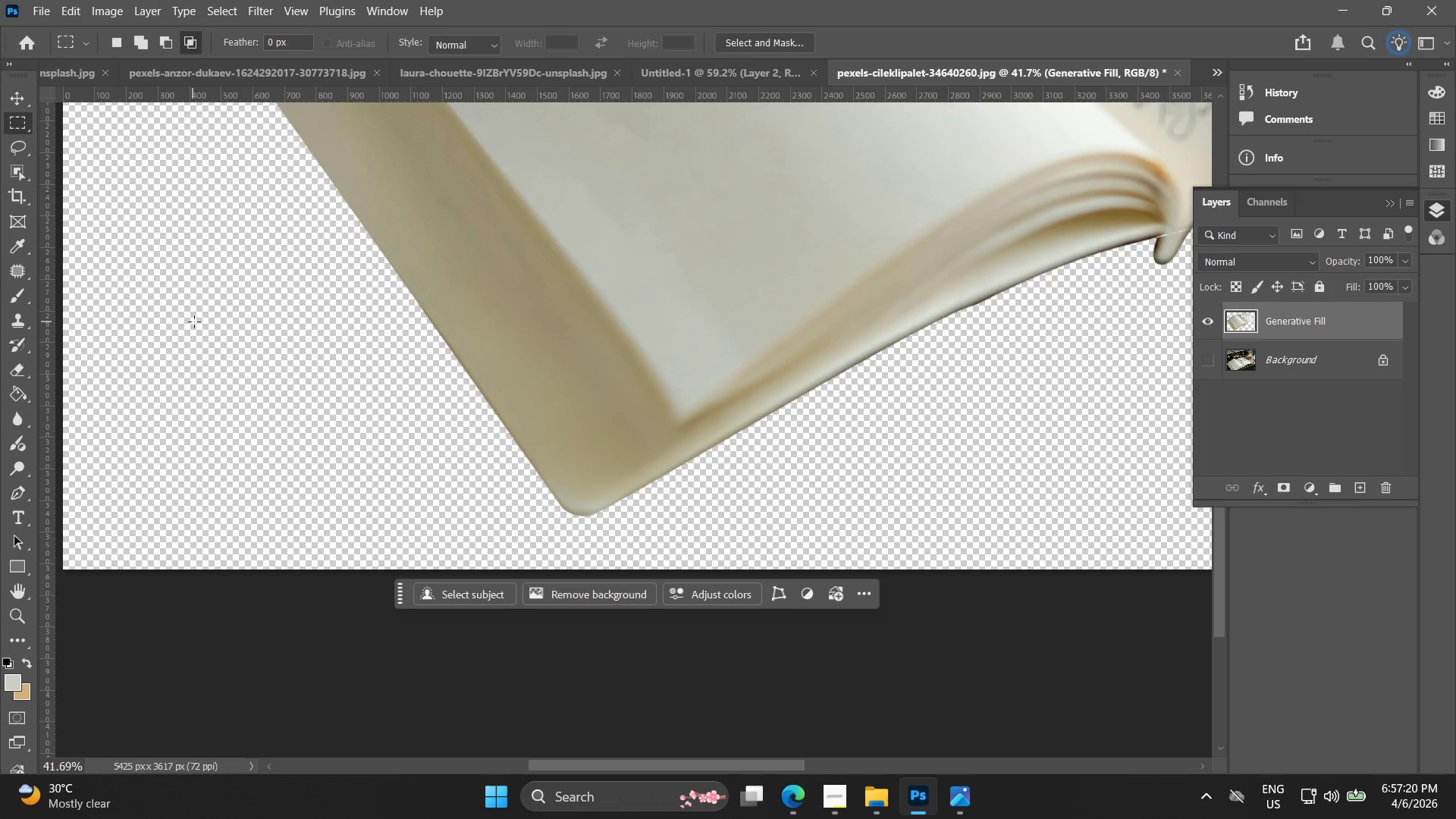 
hold_key(key=AltLeft, duration=0.47)
 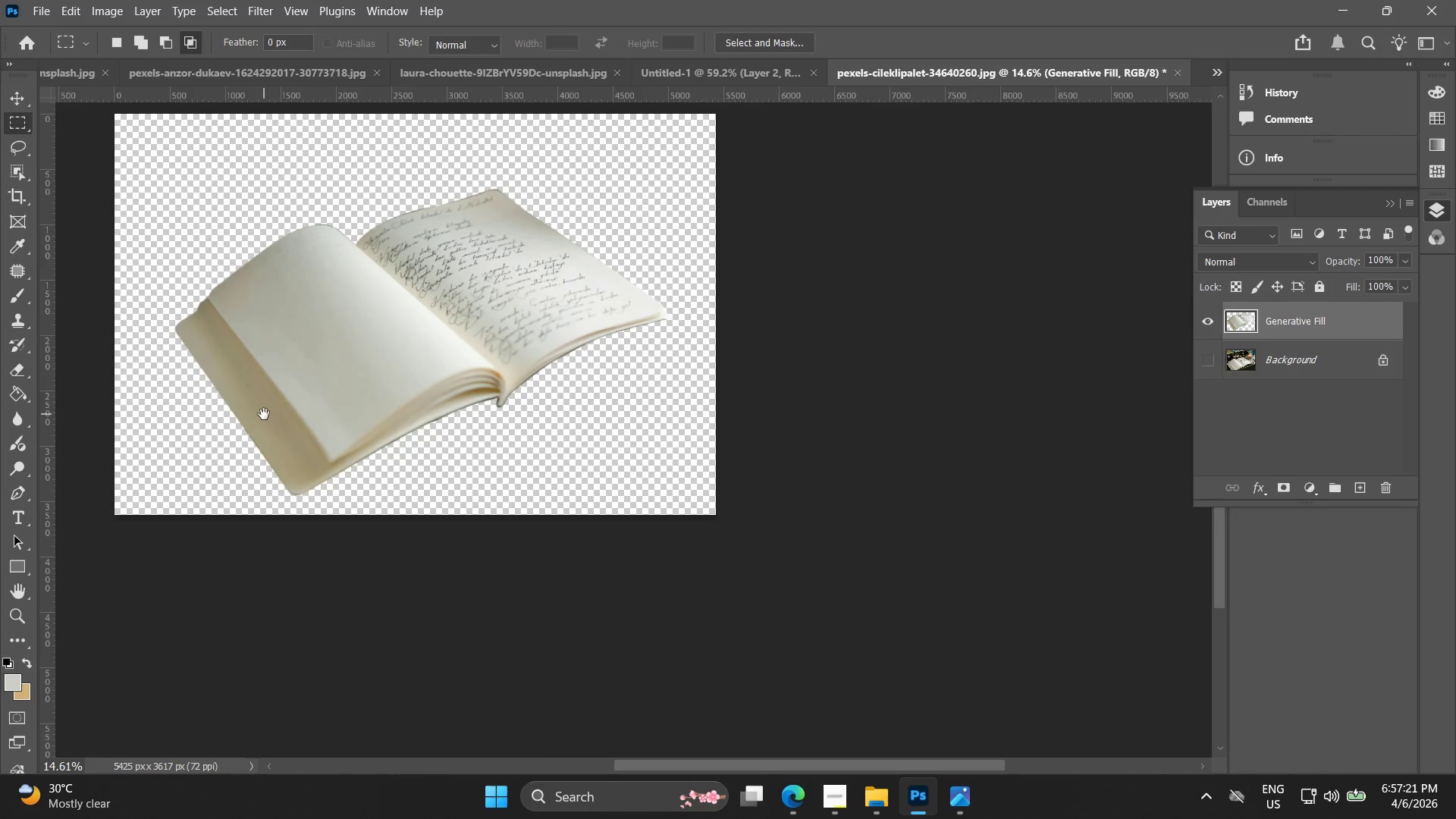 
hold_key(key=Space, duration=0.42)
 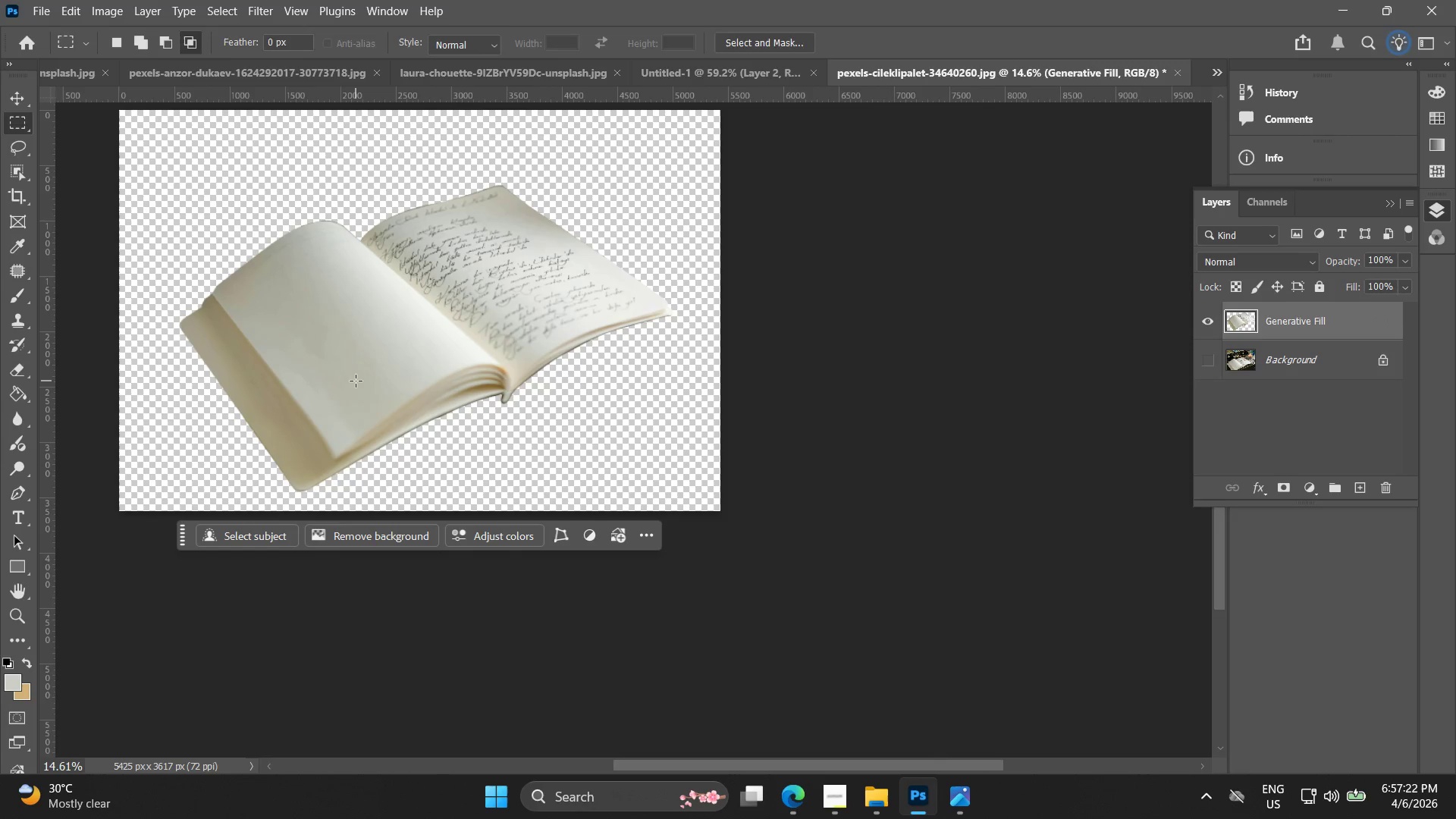 
left_click_drag(start_coordinate=[303, 317], to_coordinate=[268, 410])
 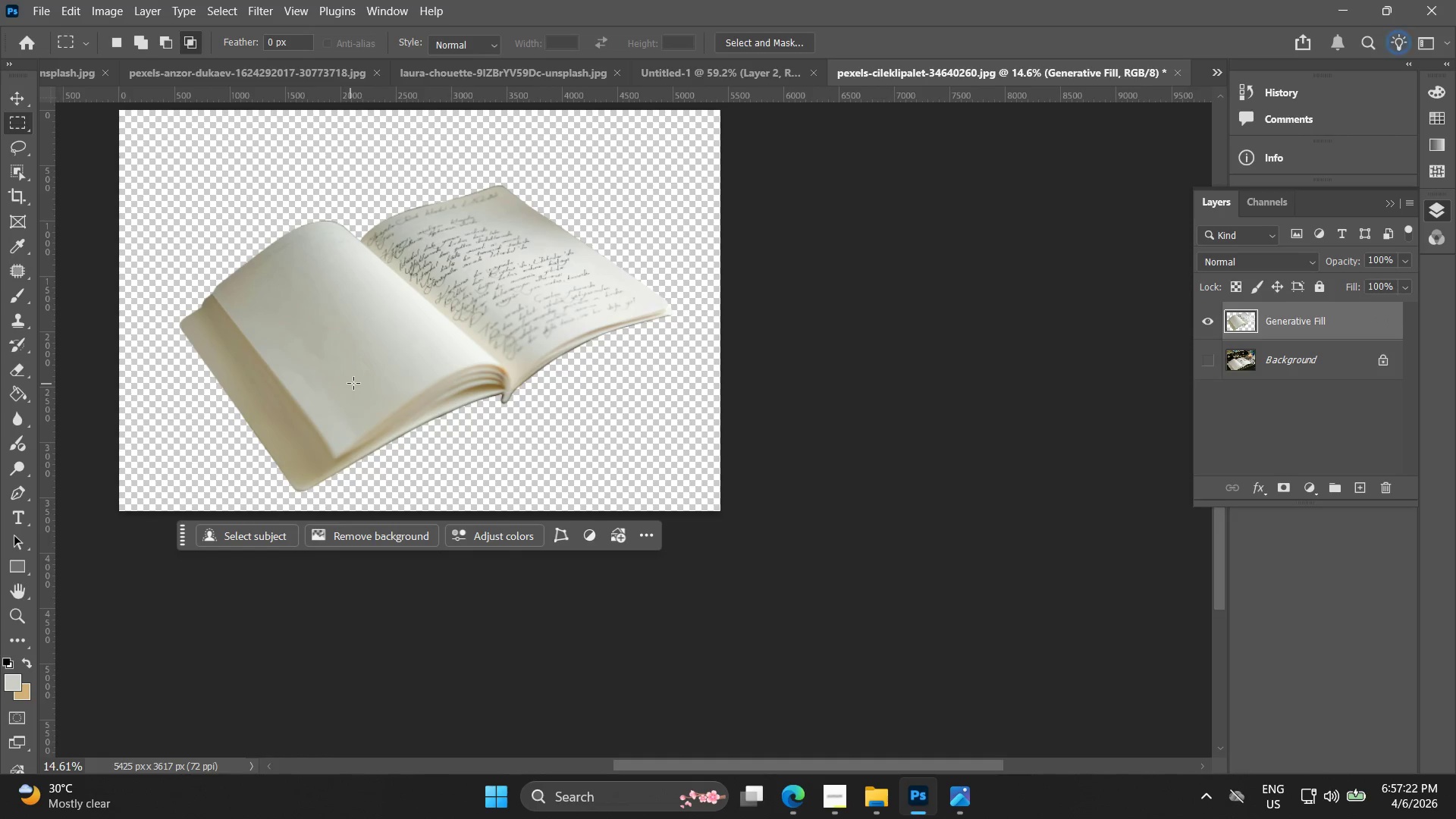 
scroll: coordinate [206, 340], scroll_direction: down, amount: 11.0
 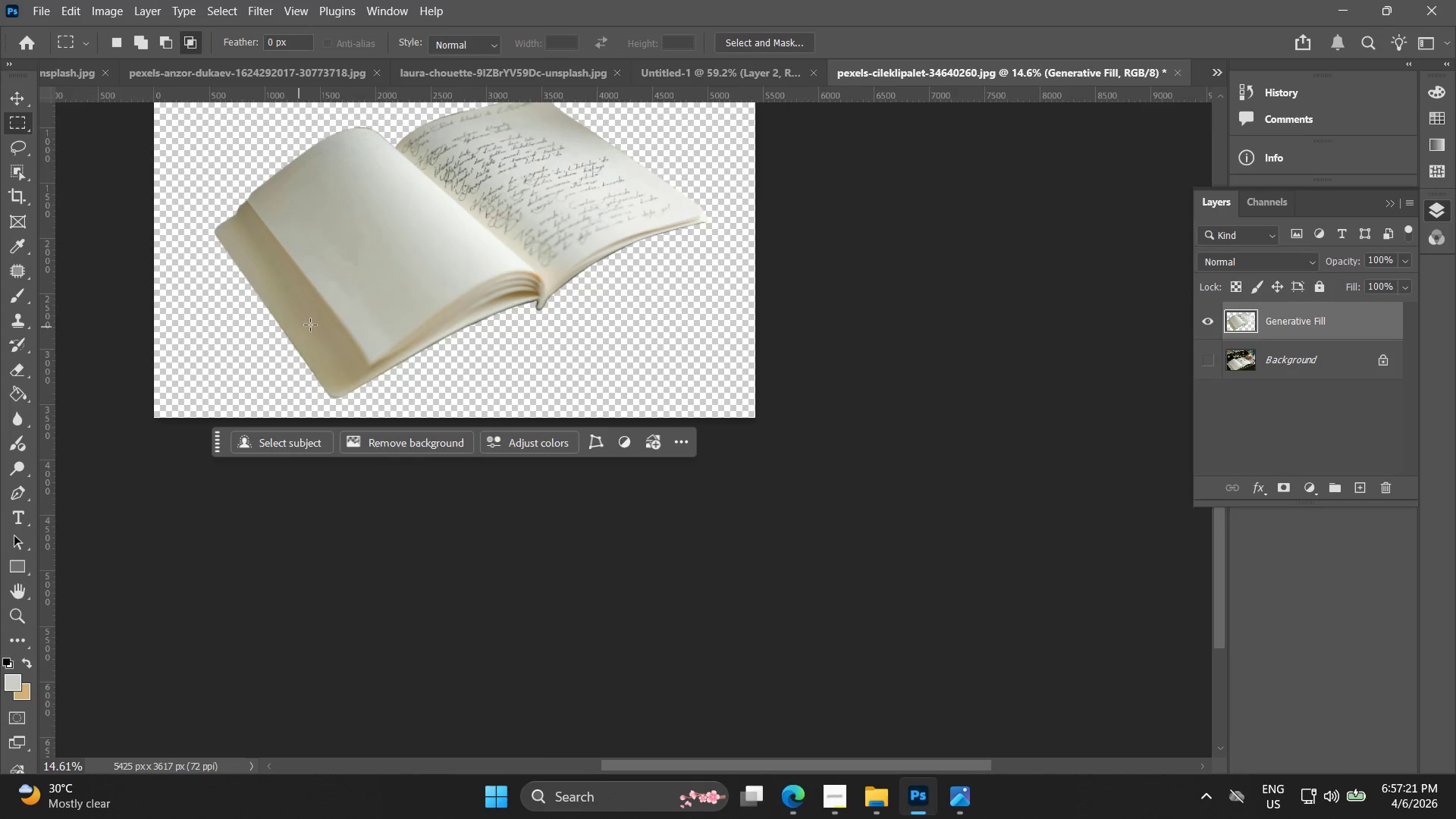 
key(V)
 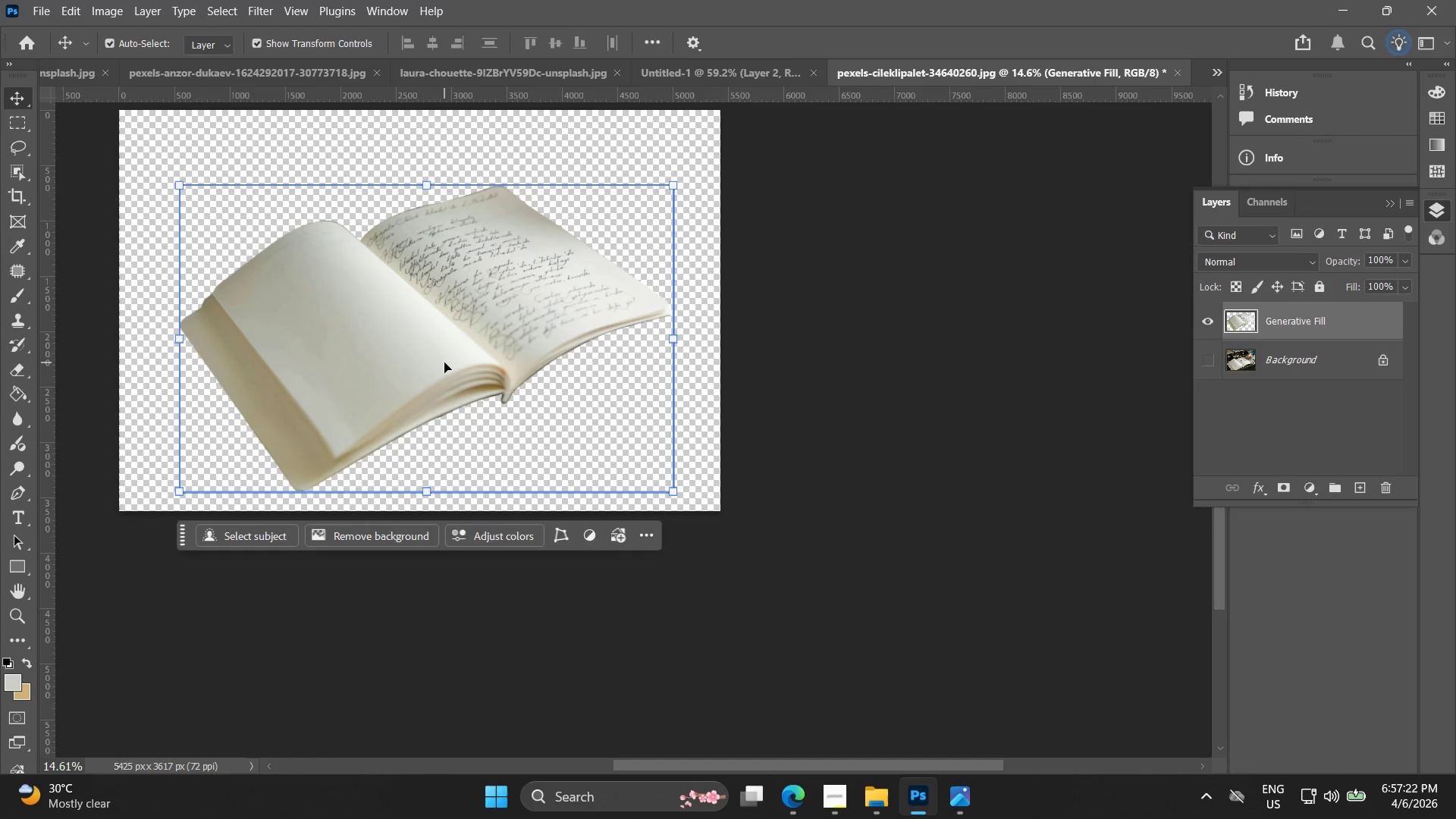 
left_click_drag(start_coordinate=[443, 364], to_coordinate=[422, 362])
 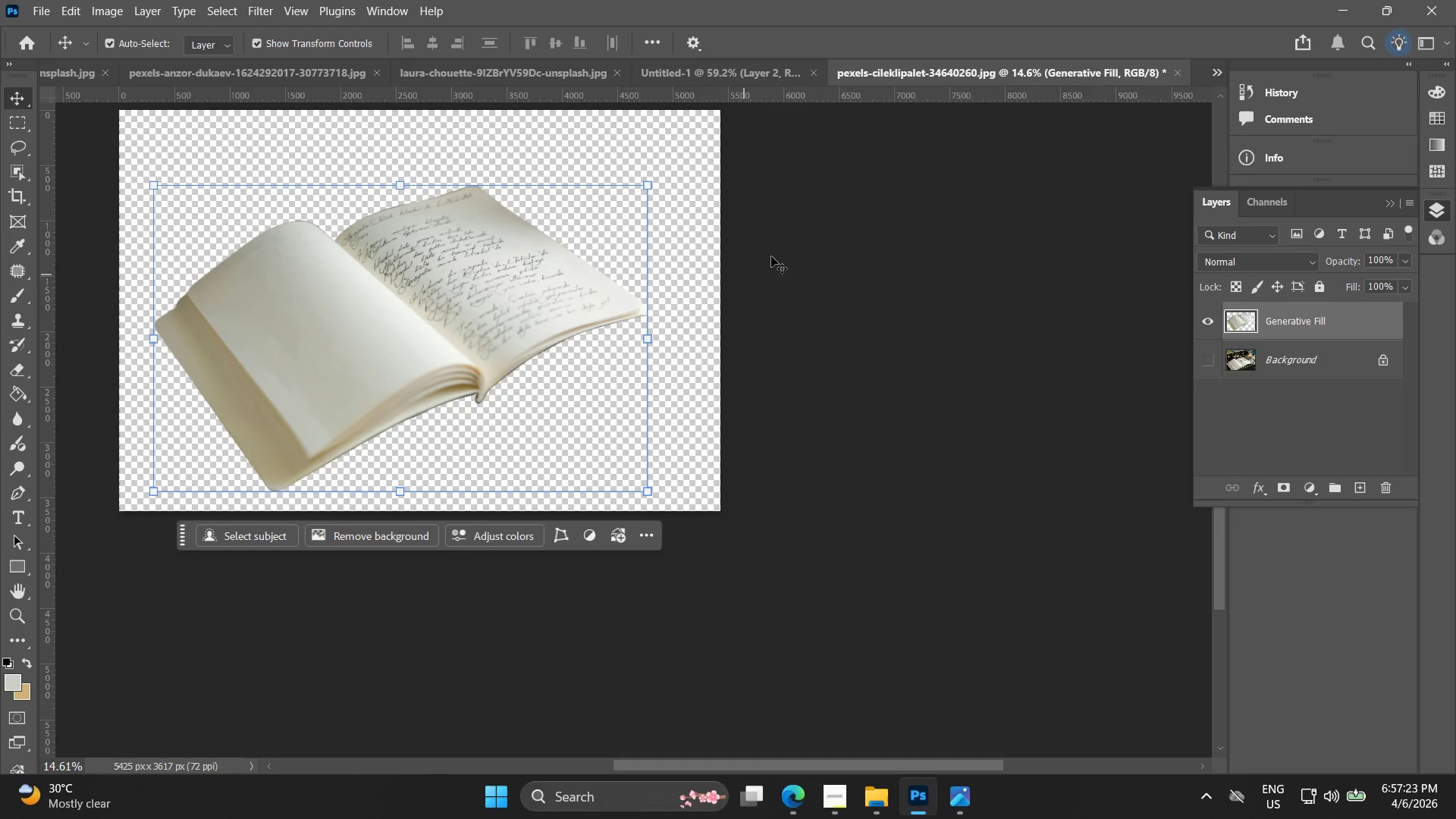 
key(Control+ControlLeft)
 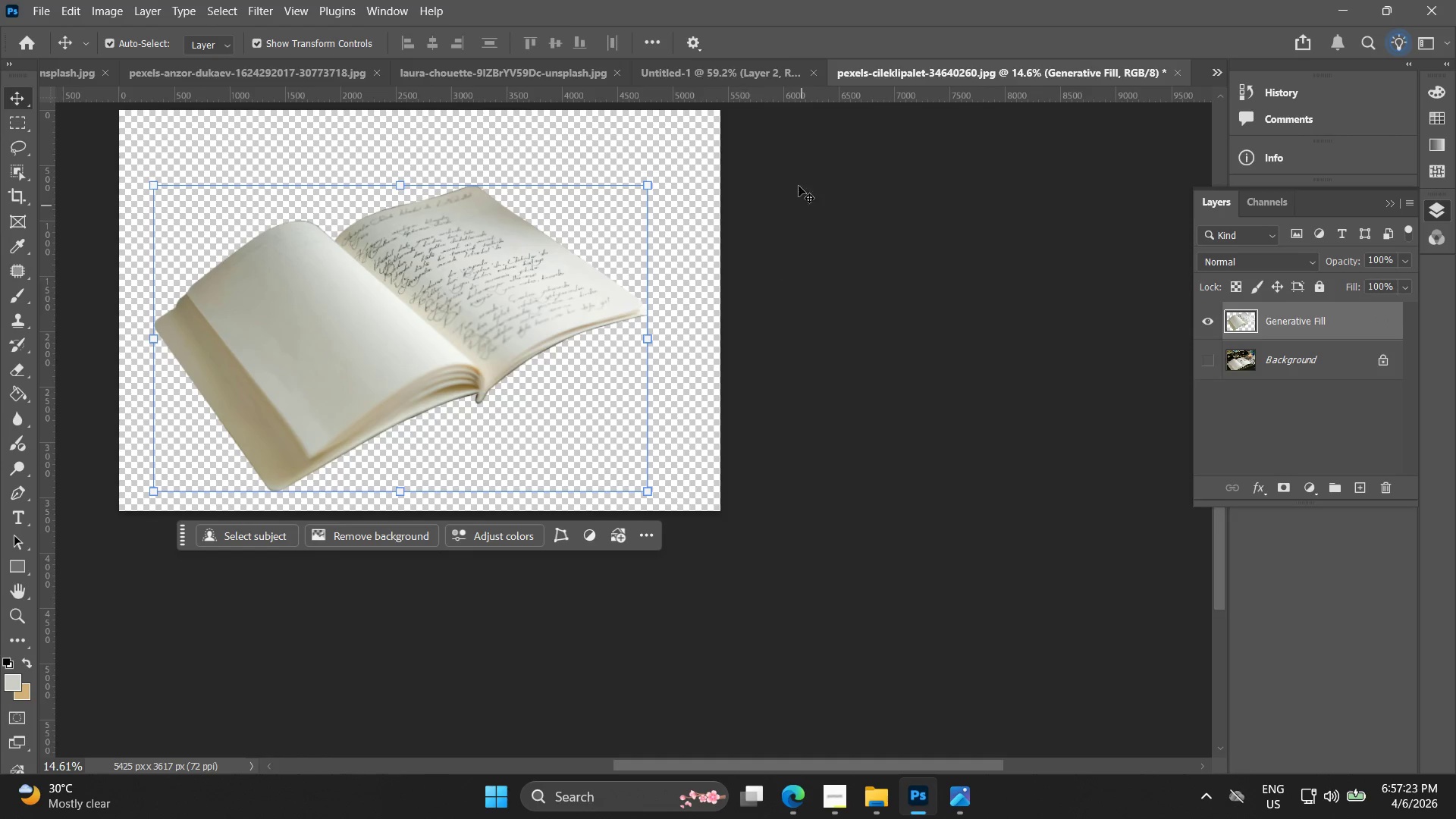 
key(Control+C)
 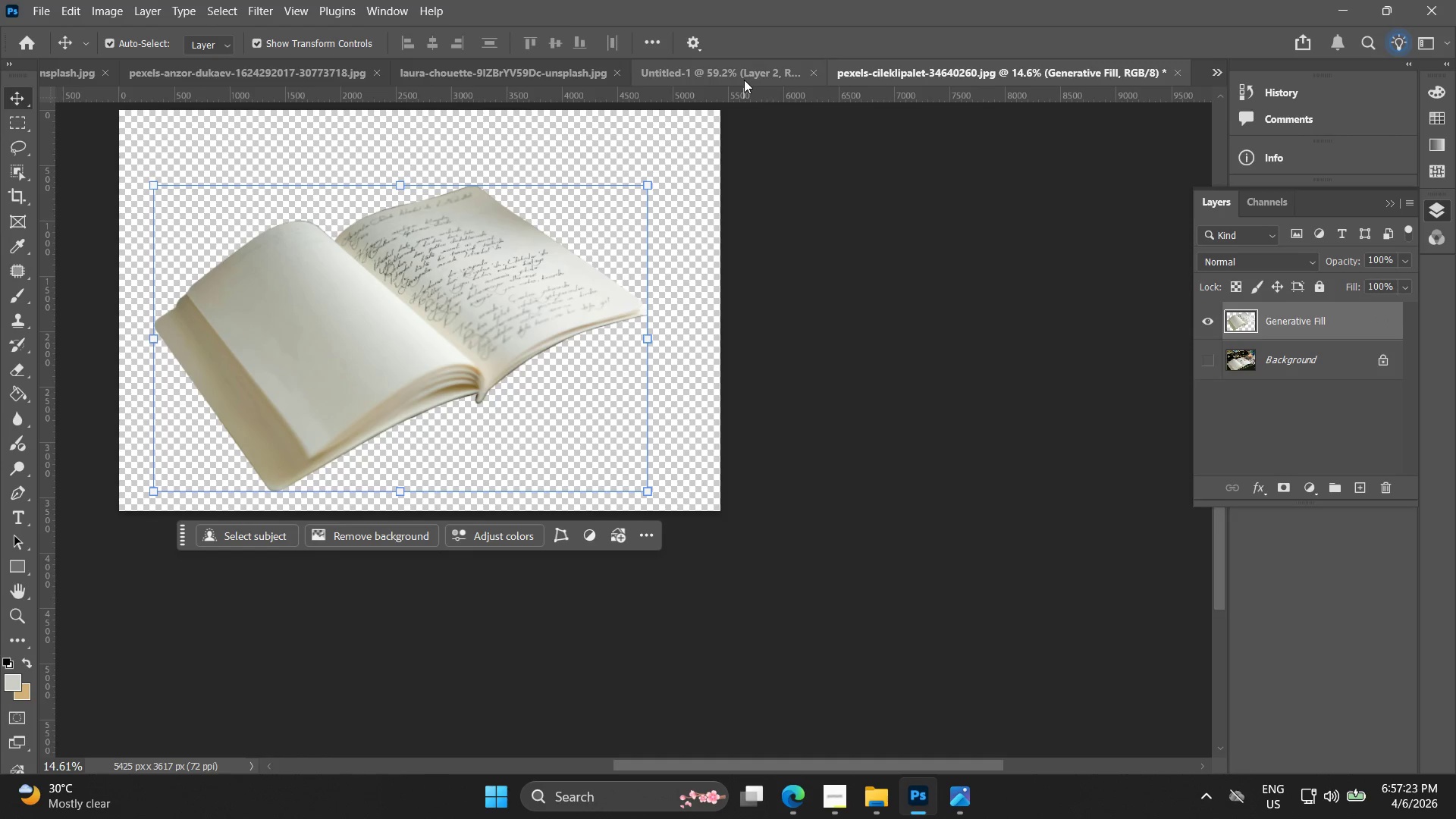 
left_click([745, 78])
 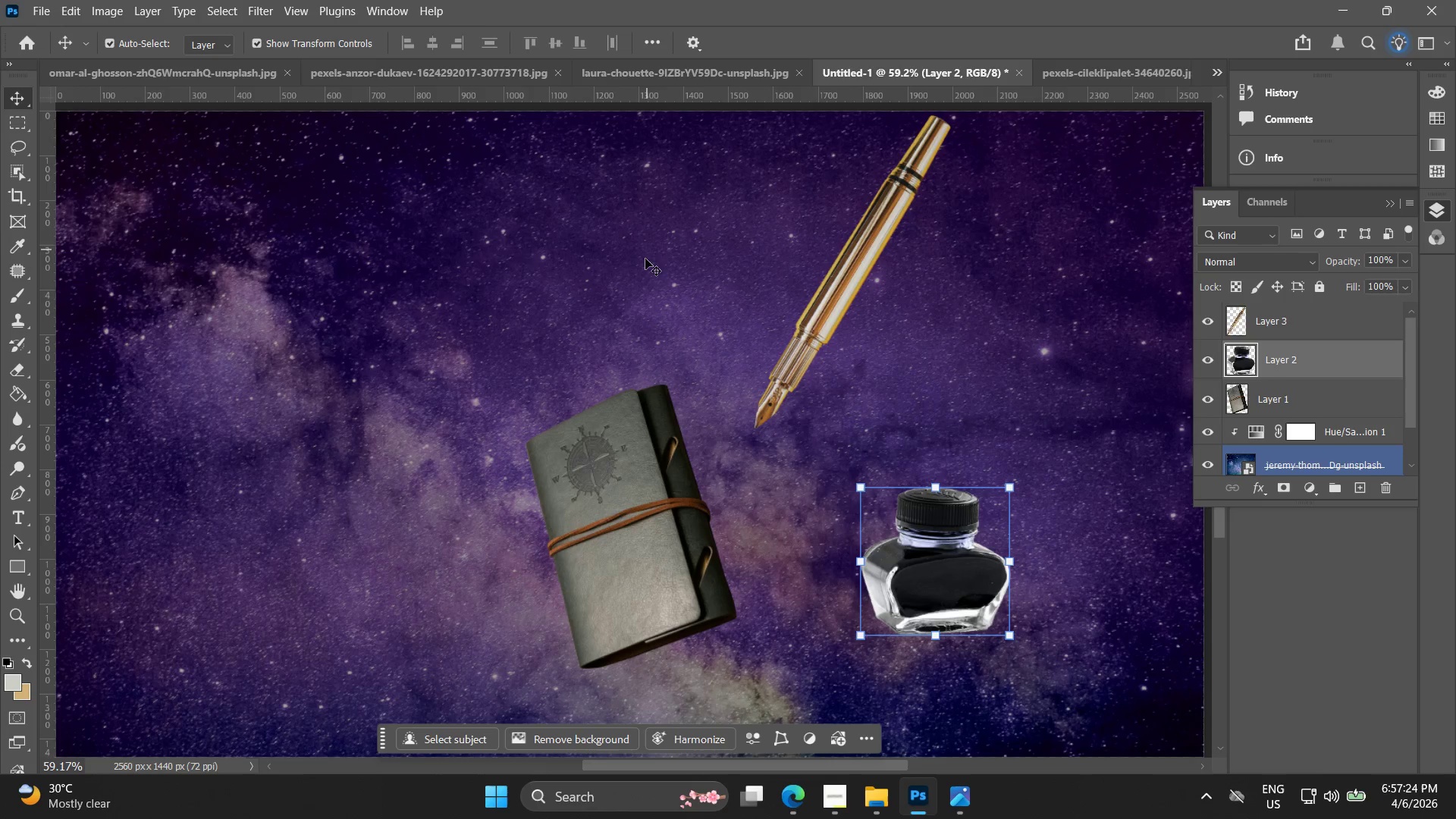 
key(Control+ControlLeft)
 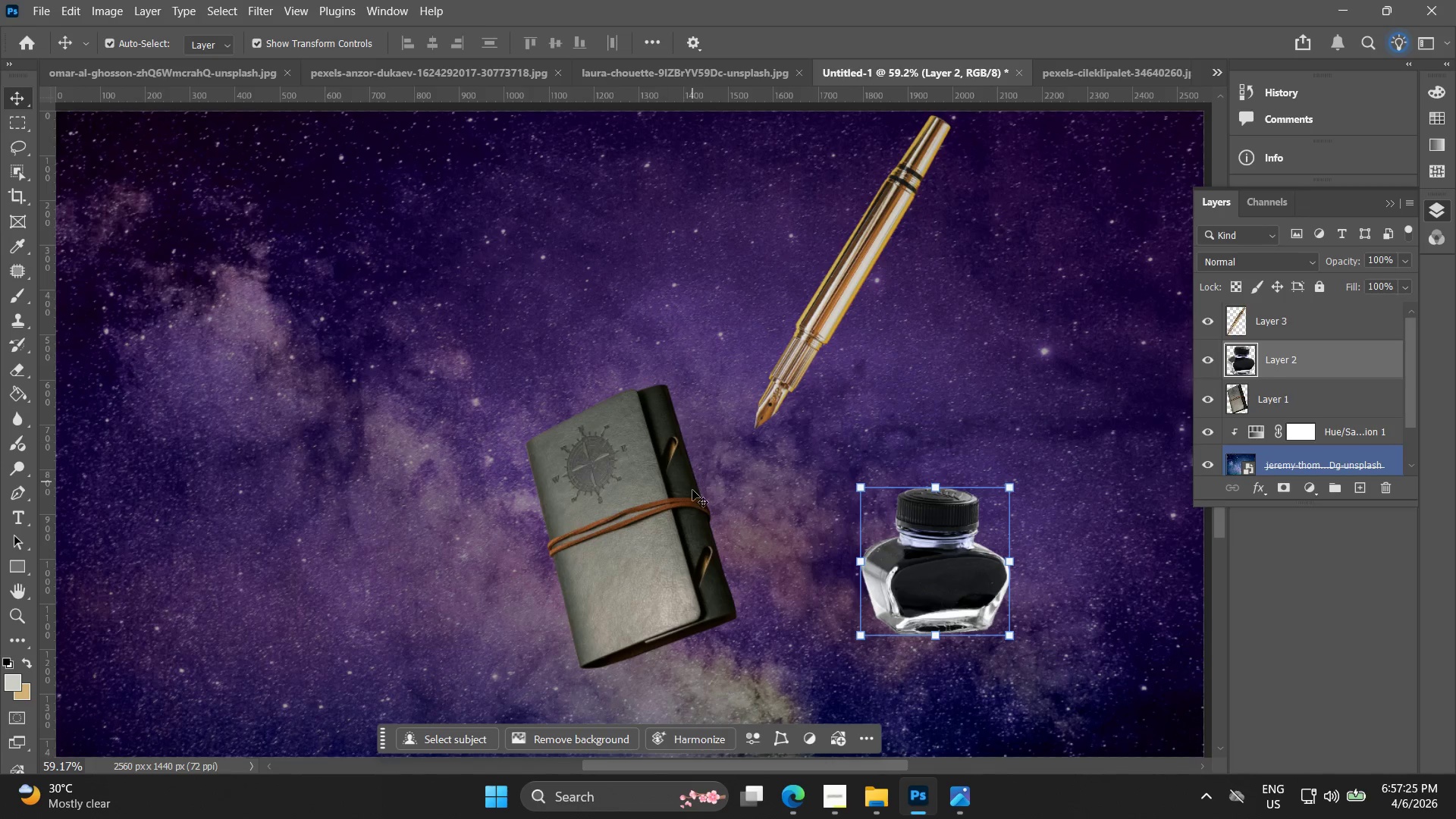 
key(Control+V)
 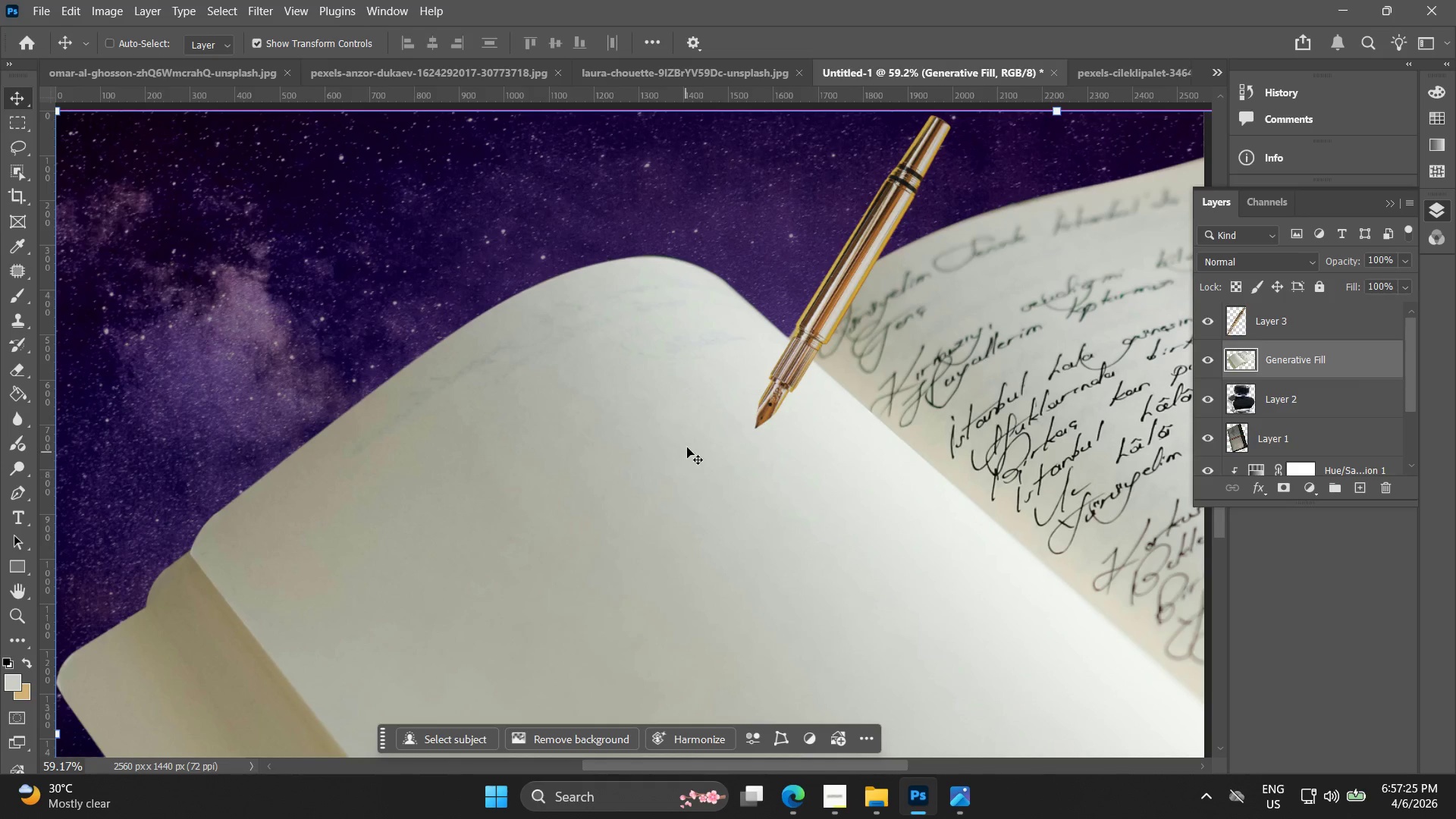 
key(Alt+AltLeft)
 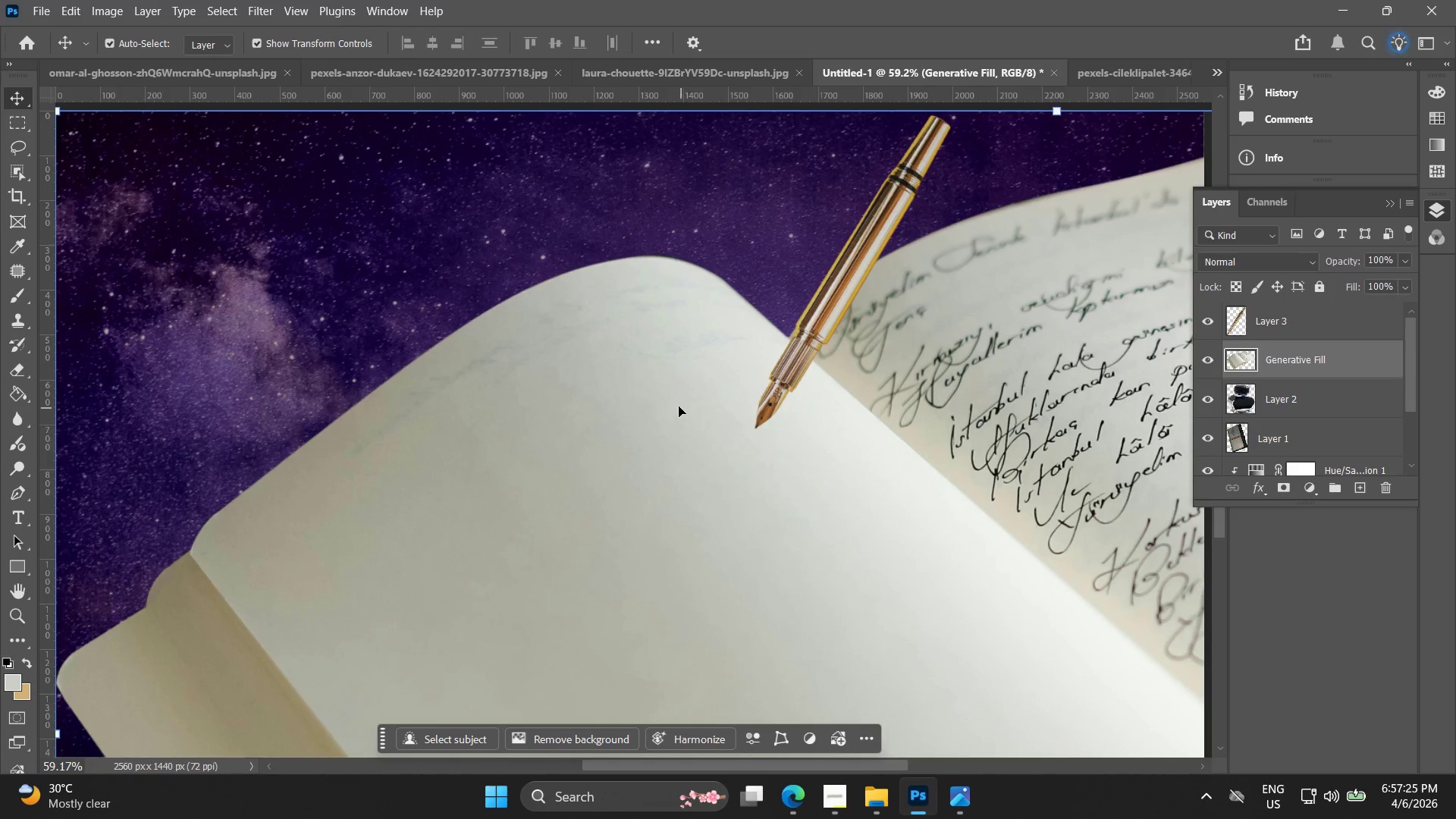 
key(Alt+AltLeft)
 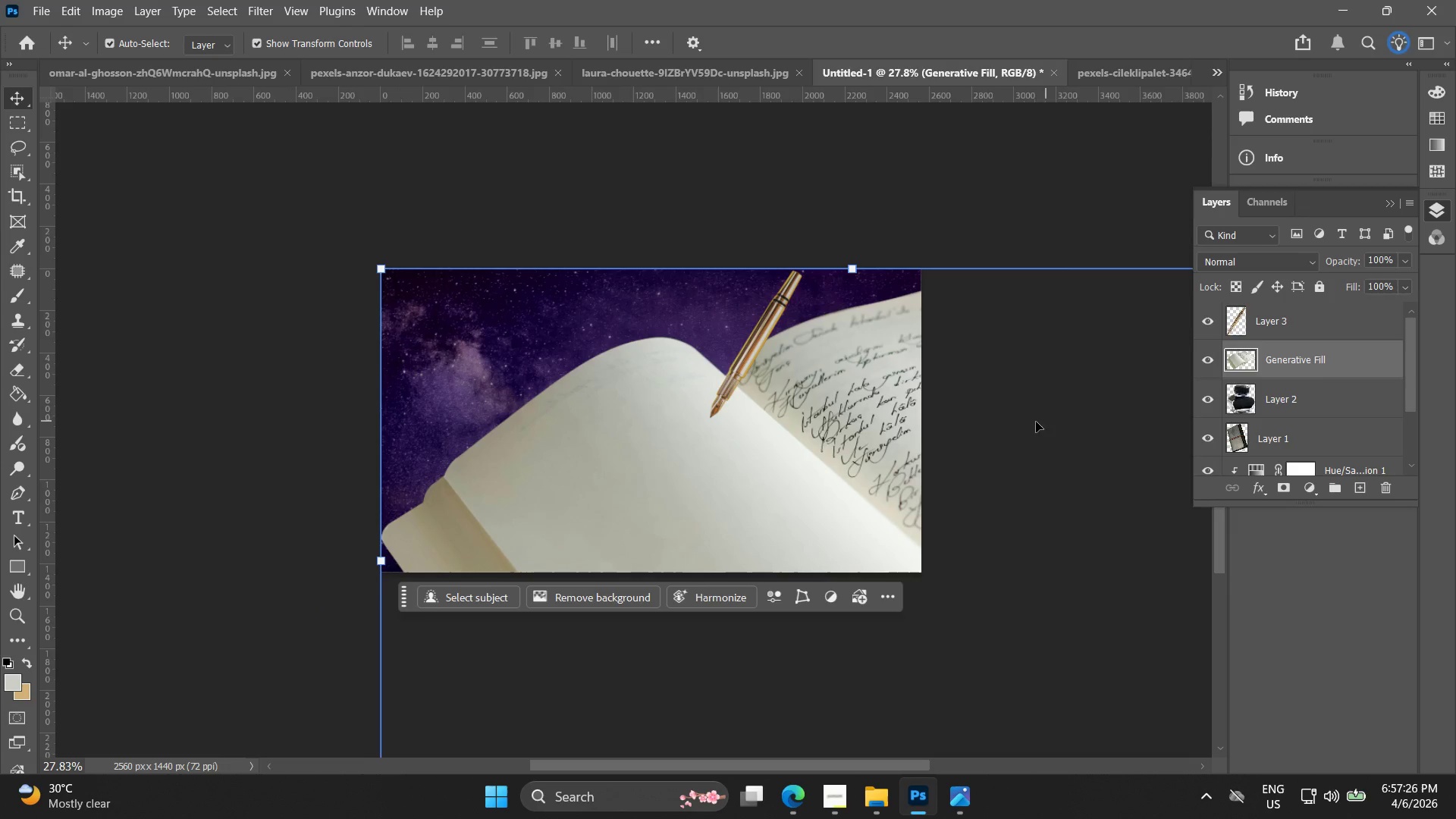 
scroll: coordinate [668, 403], scroll_direction: down, amount: 8.0
 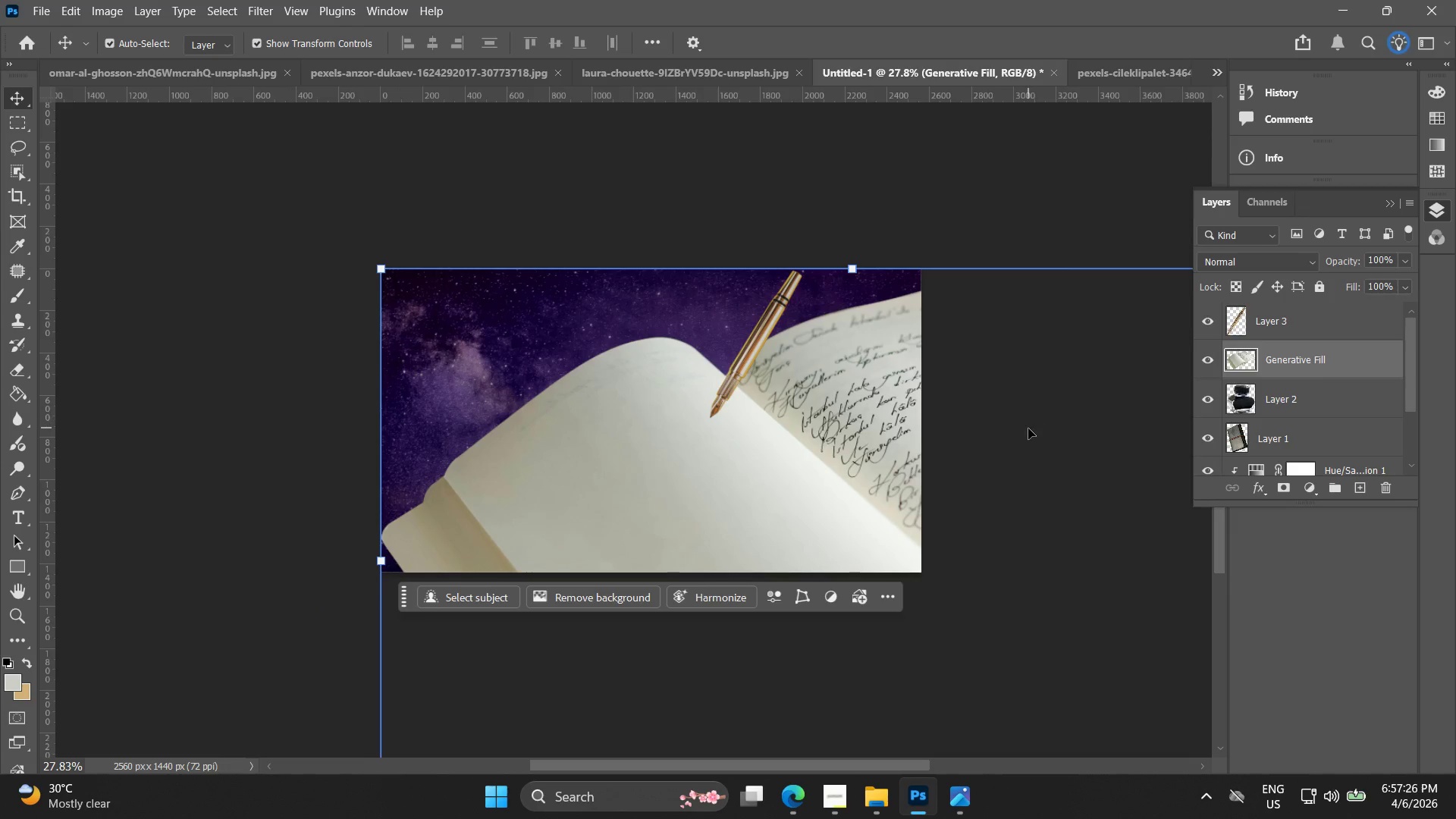 
hold_key(key=Space, duration=0.5)
 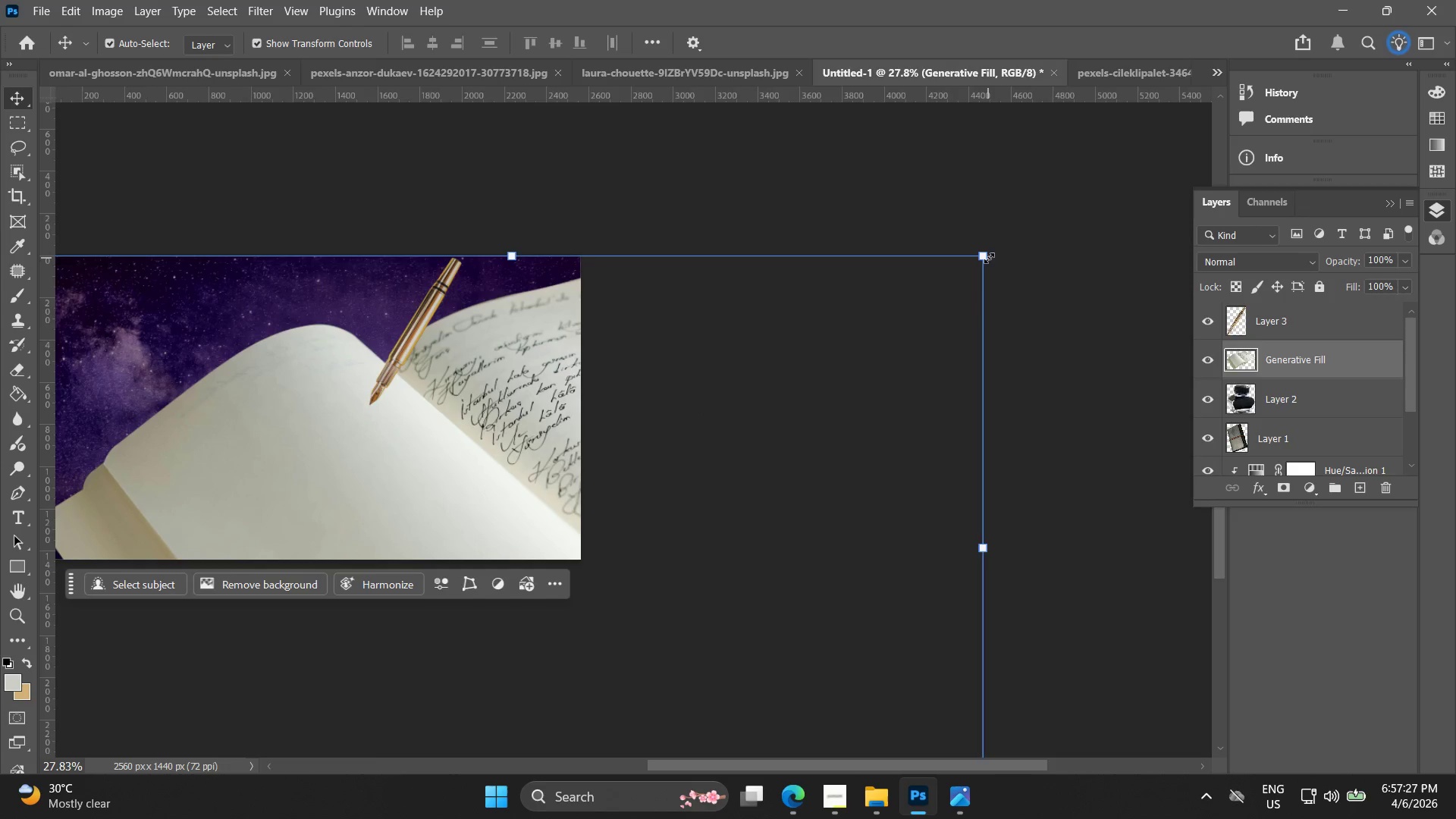 
left_click_drag(start_coordinate=[987, 432], to_coordinate=[646, 419])
 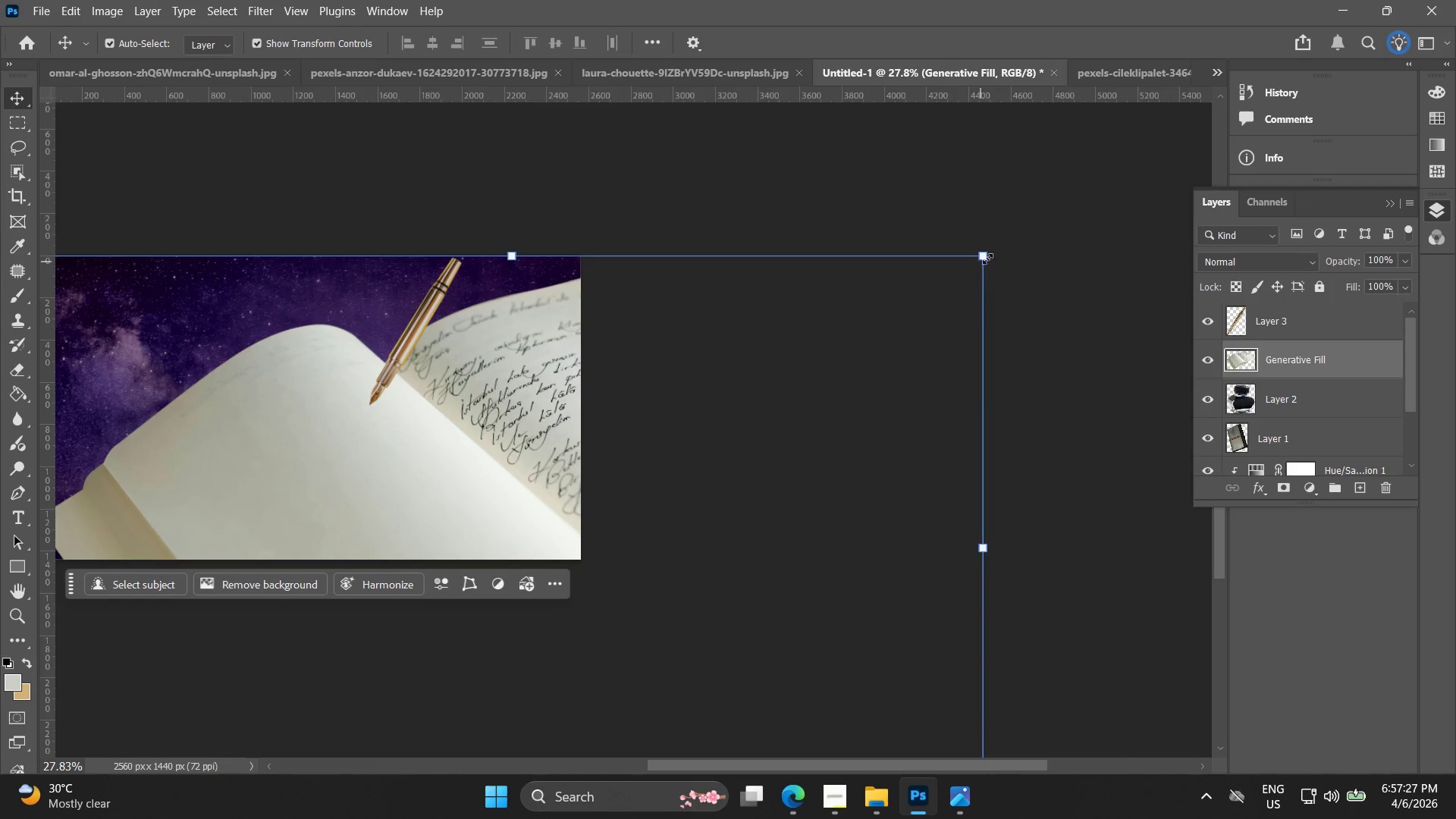 
left_click_drag(start_coordinate=[992, 256], to_coordinate=[506, 603])
 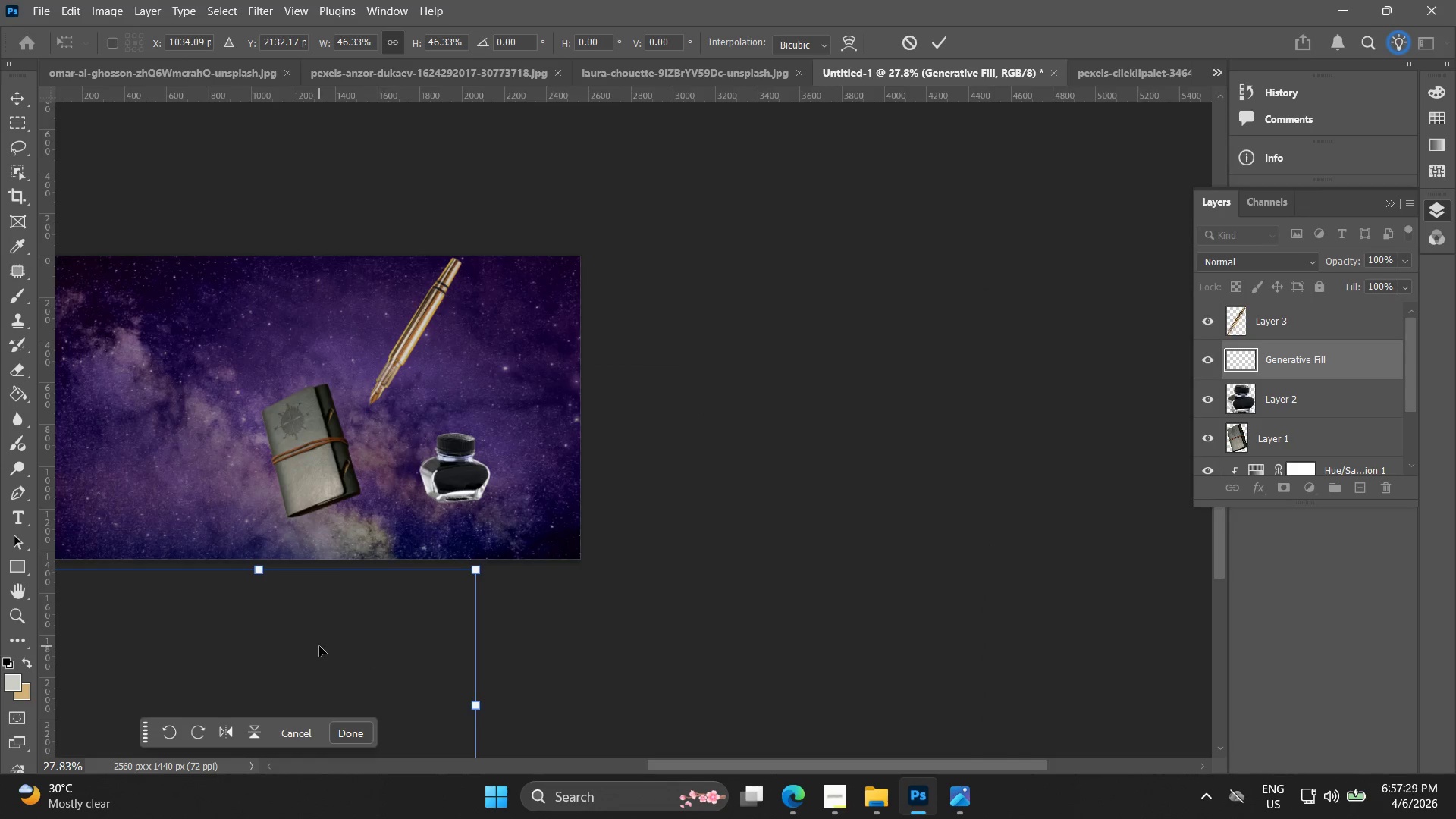 
left_click_drag(start_coordinate=[321, 645], to_coordinate=[377, 391])
 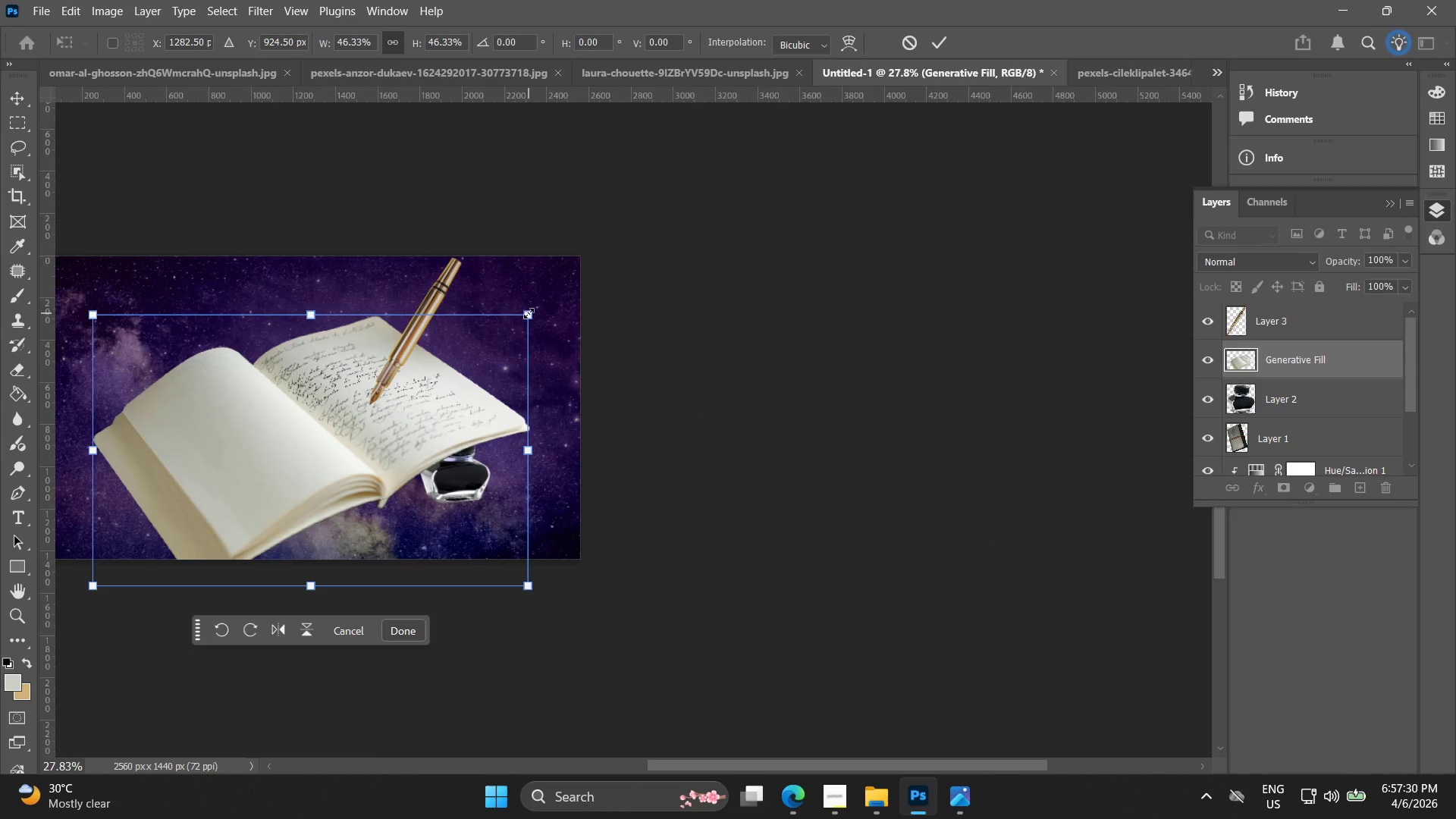 
left_click_drag(start_coordinate=[529, 313], to_coordinate=[368, 431])
 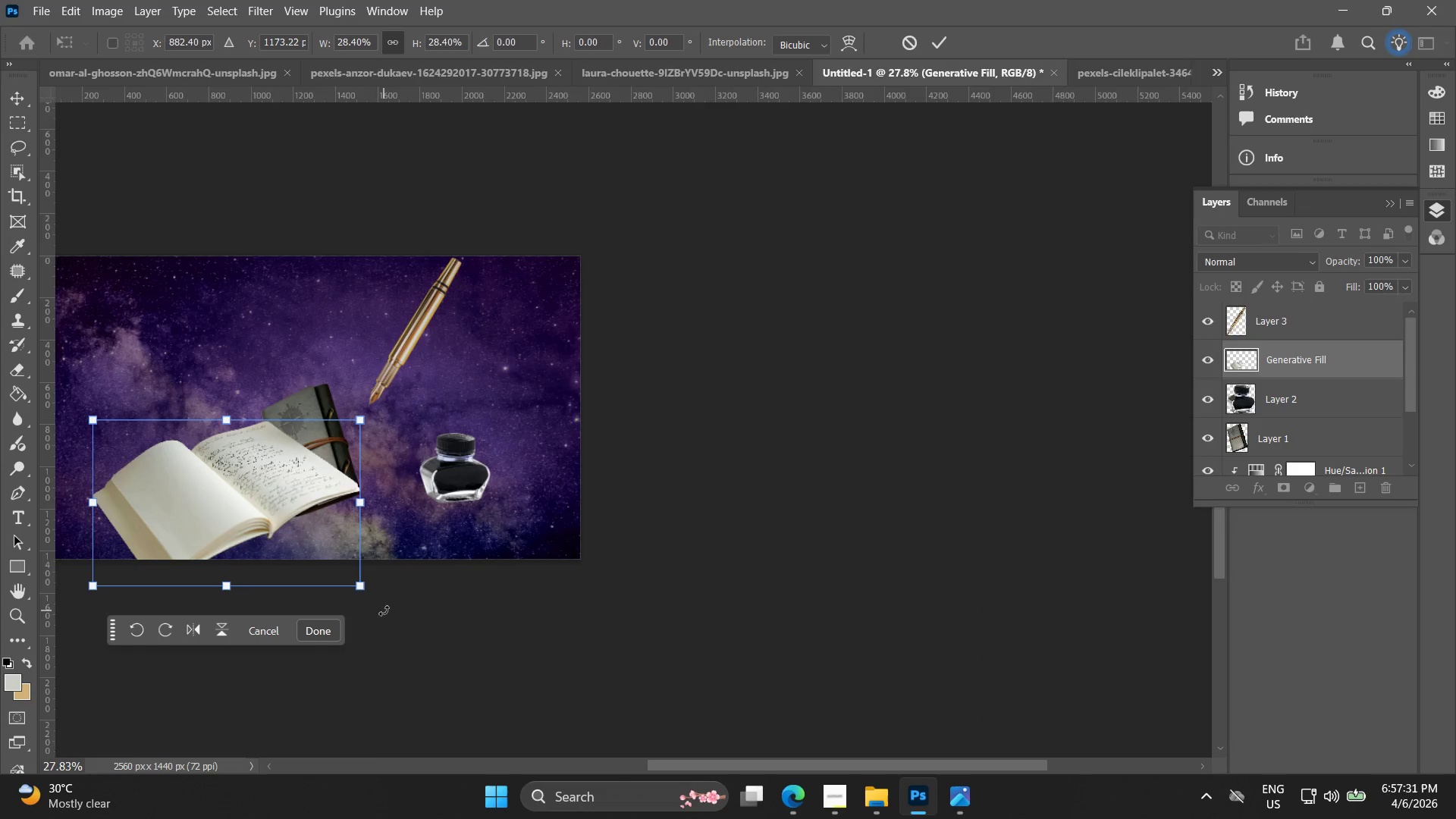 
left_click_drag(start_coordinate=[388, 610], to_coordinate=[414, 641])
 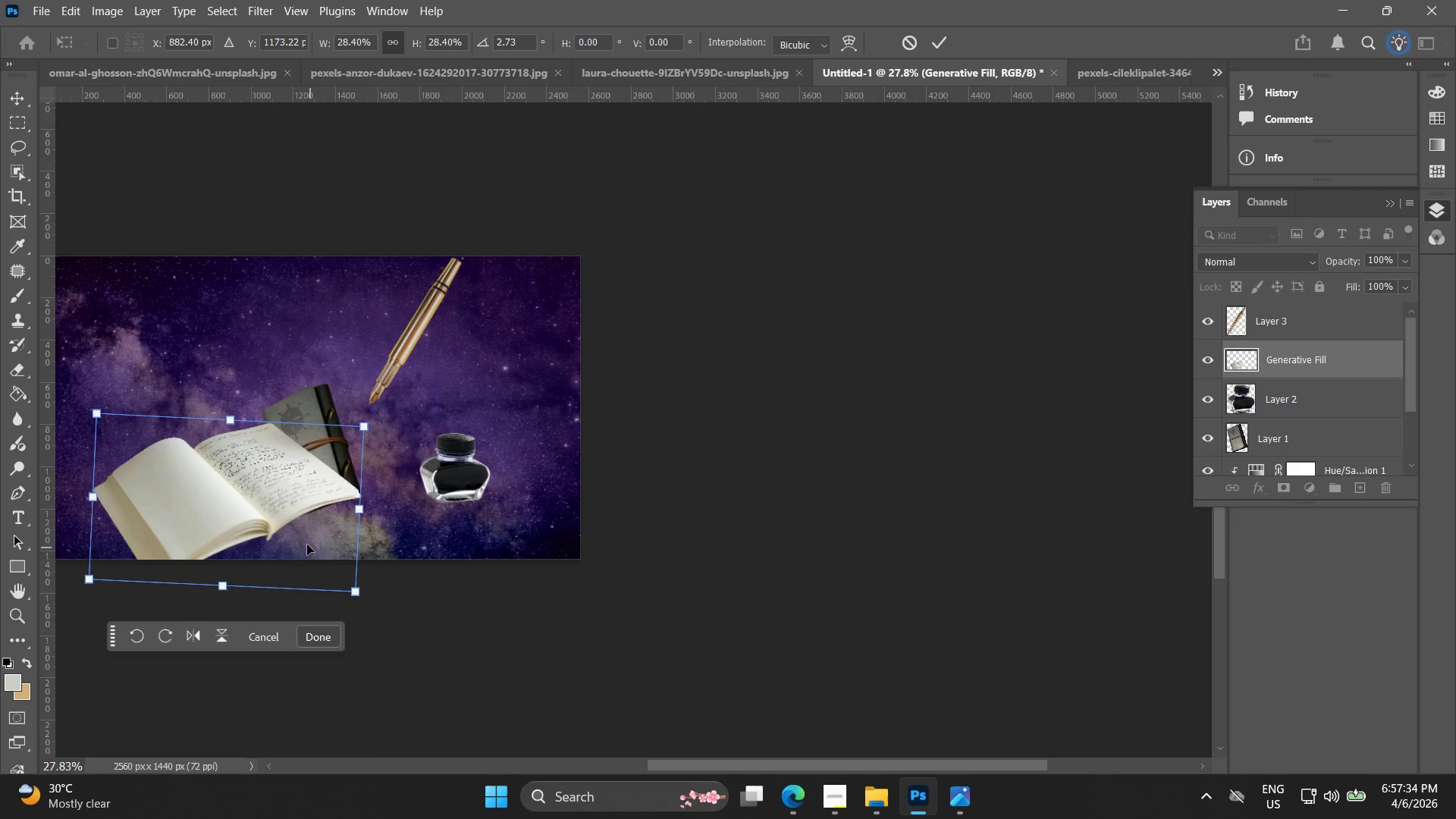 
left_click_drag(start_coordinate=[304, 533], to_coordinate=[419, 497])
 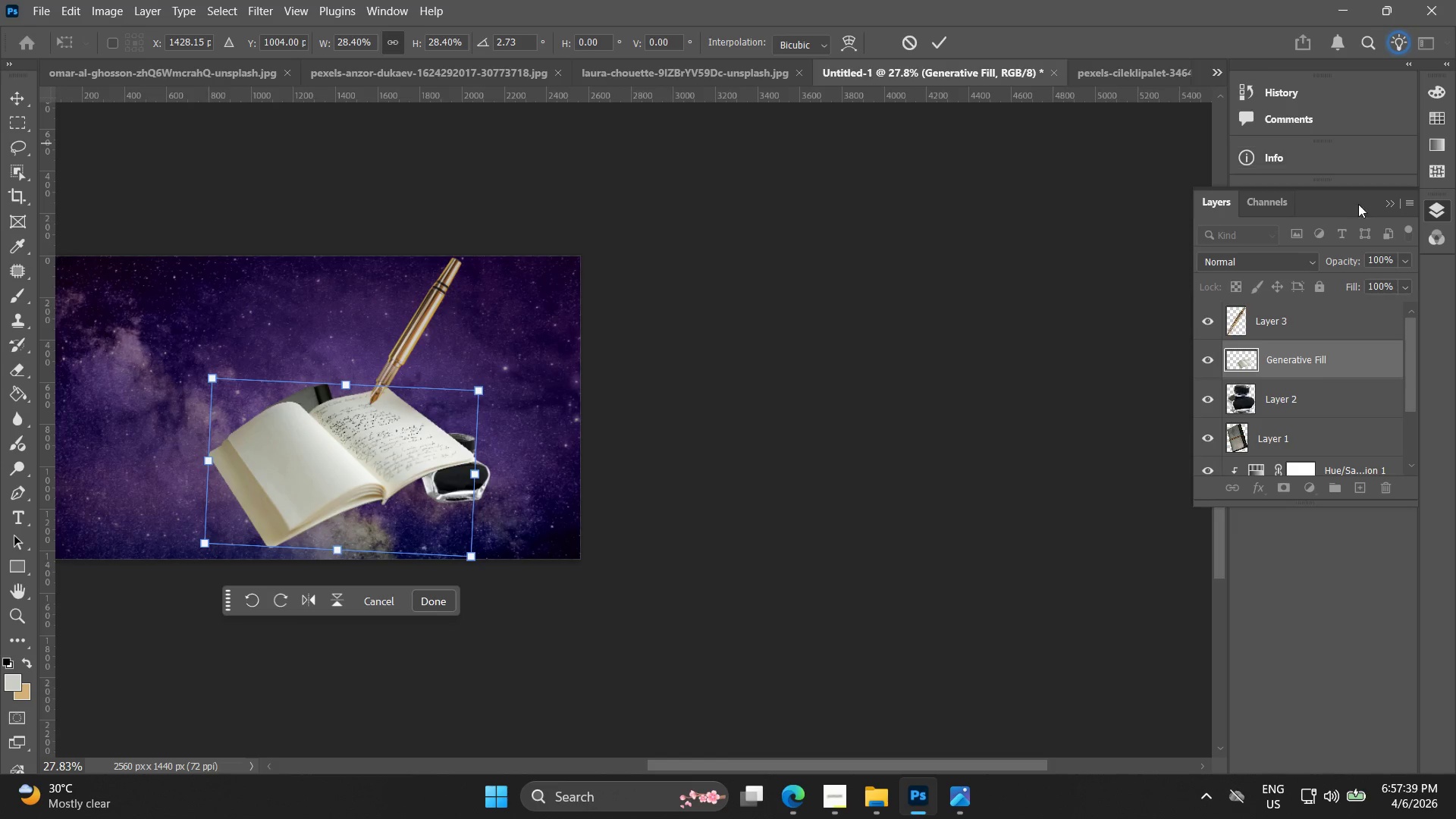 
wait(5.91)
 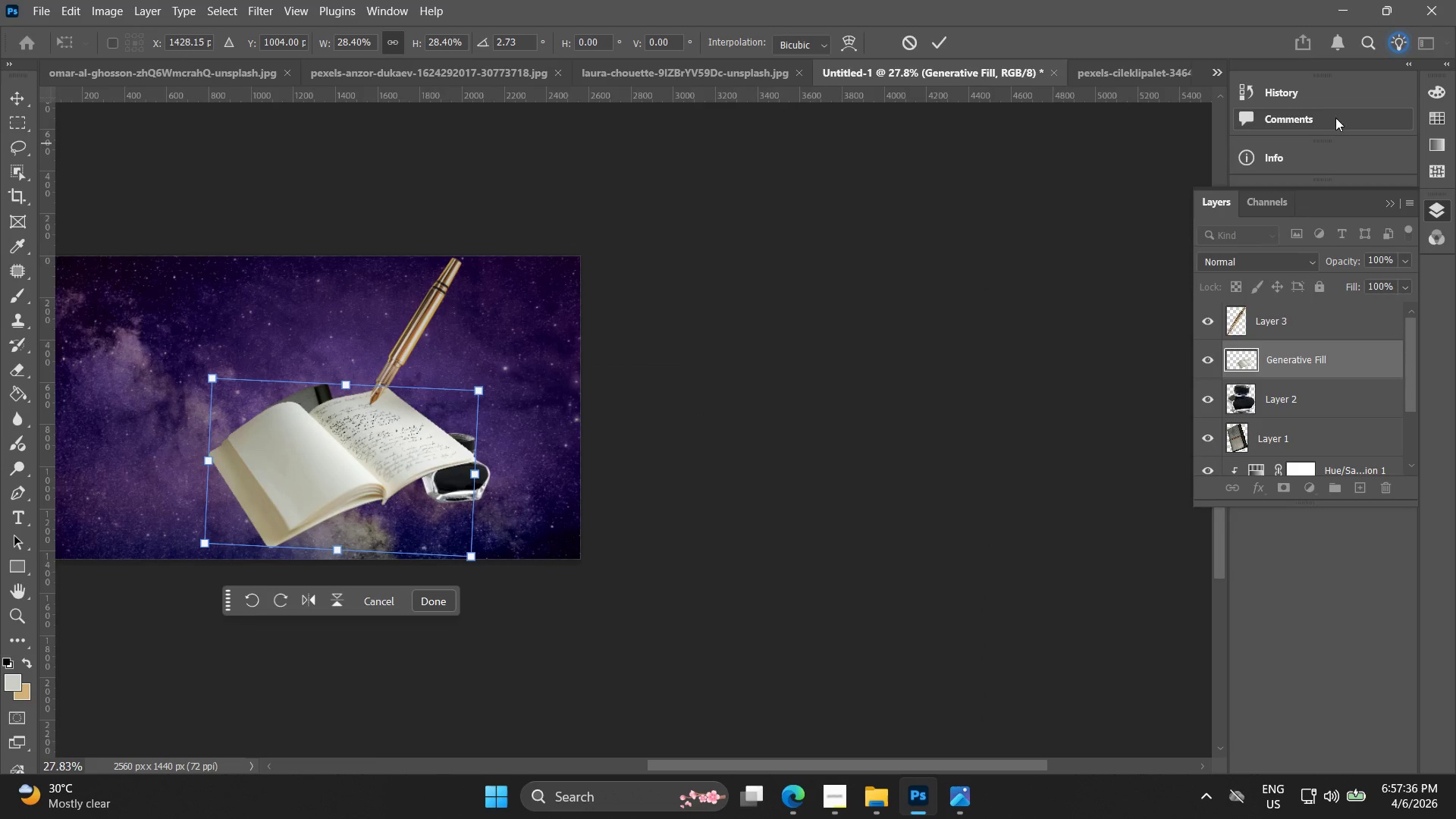 
left_click([469, 477])
 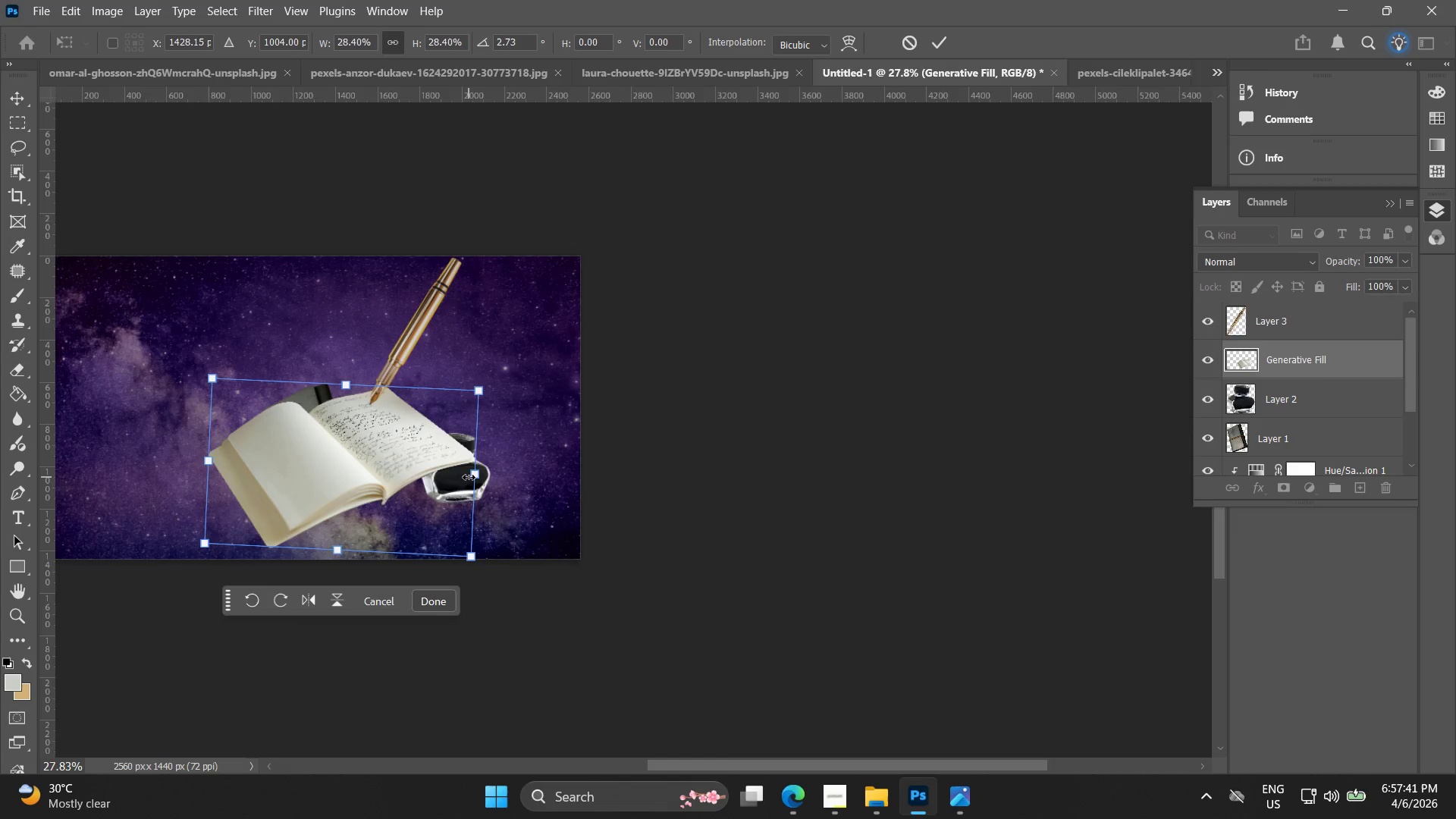 
right_click([469, 477])
 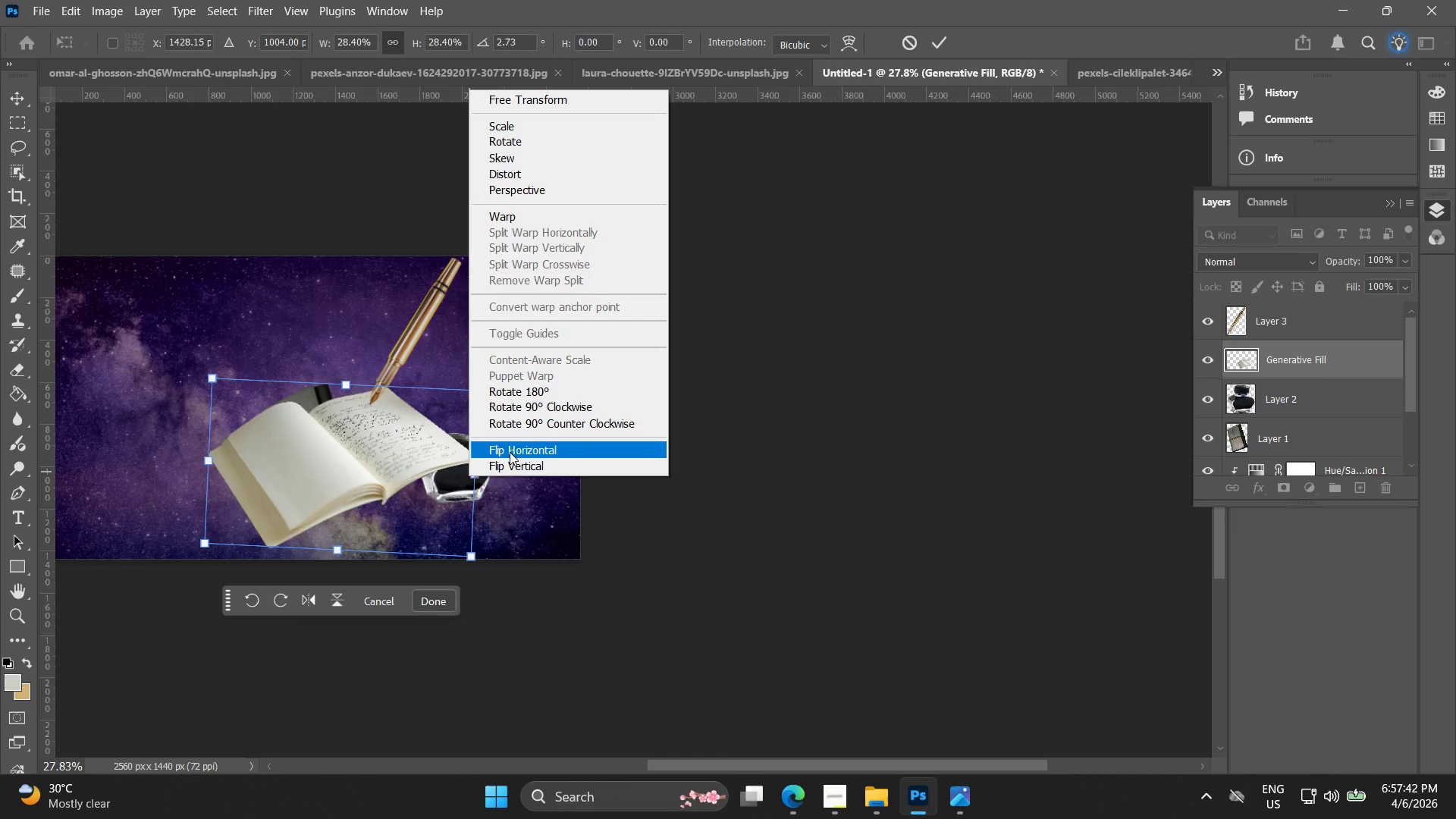 
left_click([510, 452])
 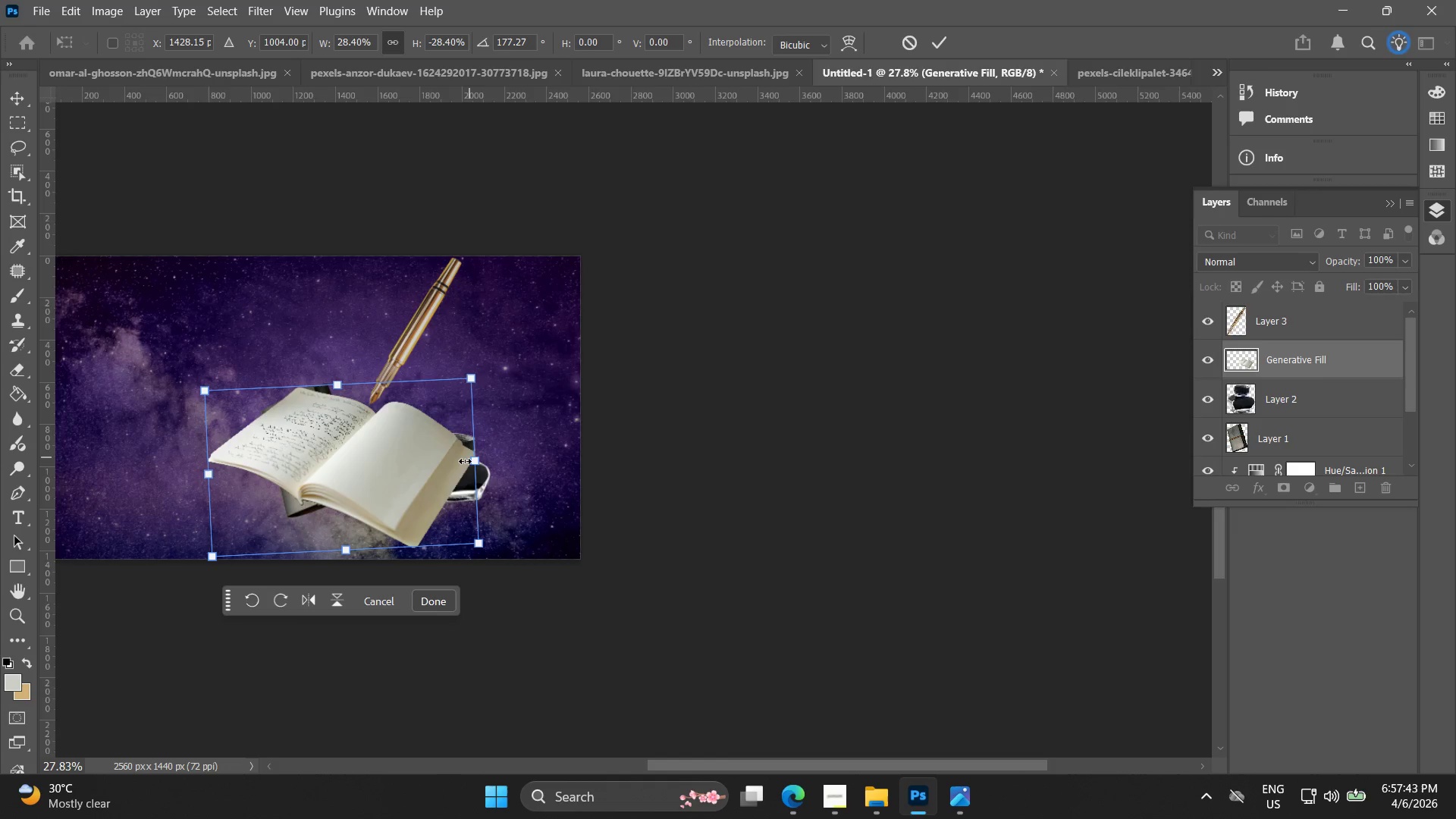 
left_click_drag(start_coordinate=[428, 469], to_coordinate=[463, 471])
 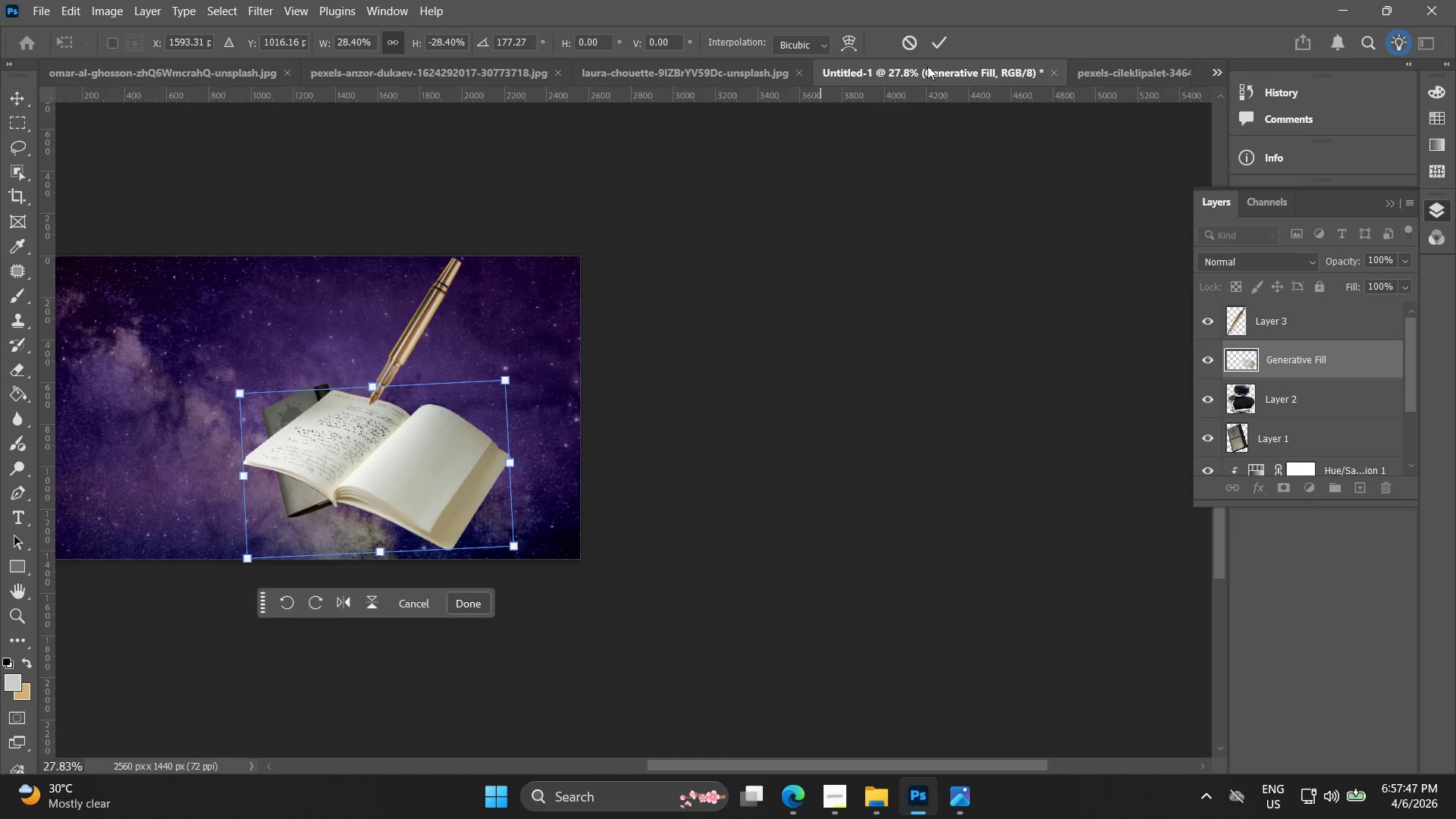 
left_click([937, 37])
 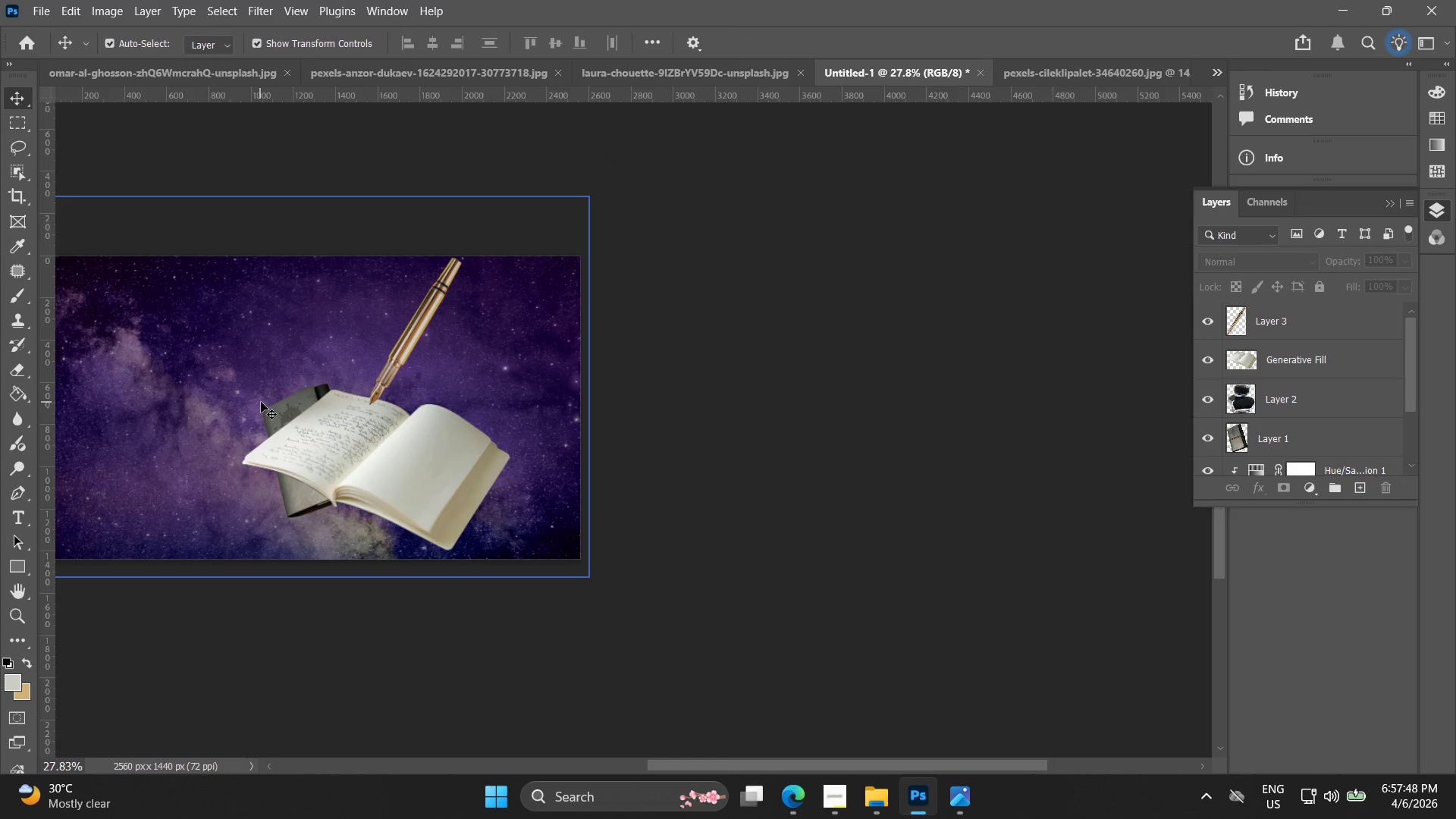 
left_click_drag(start_coordinate=[291, 398], to_coordinate=[228, 304])
 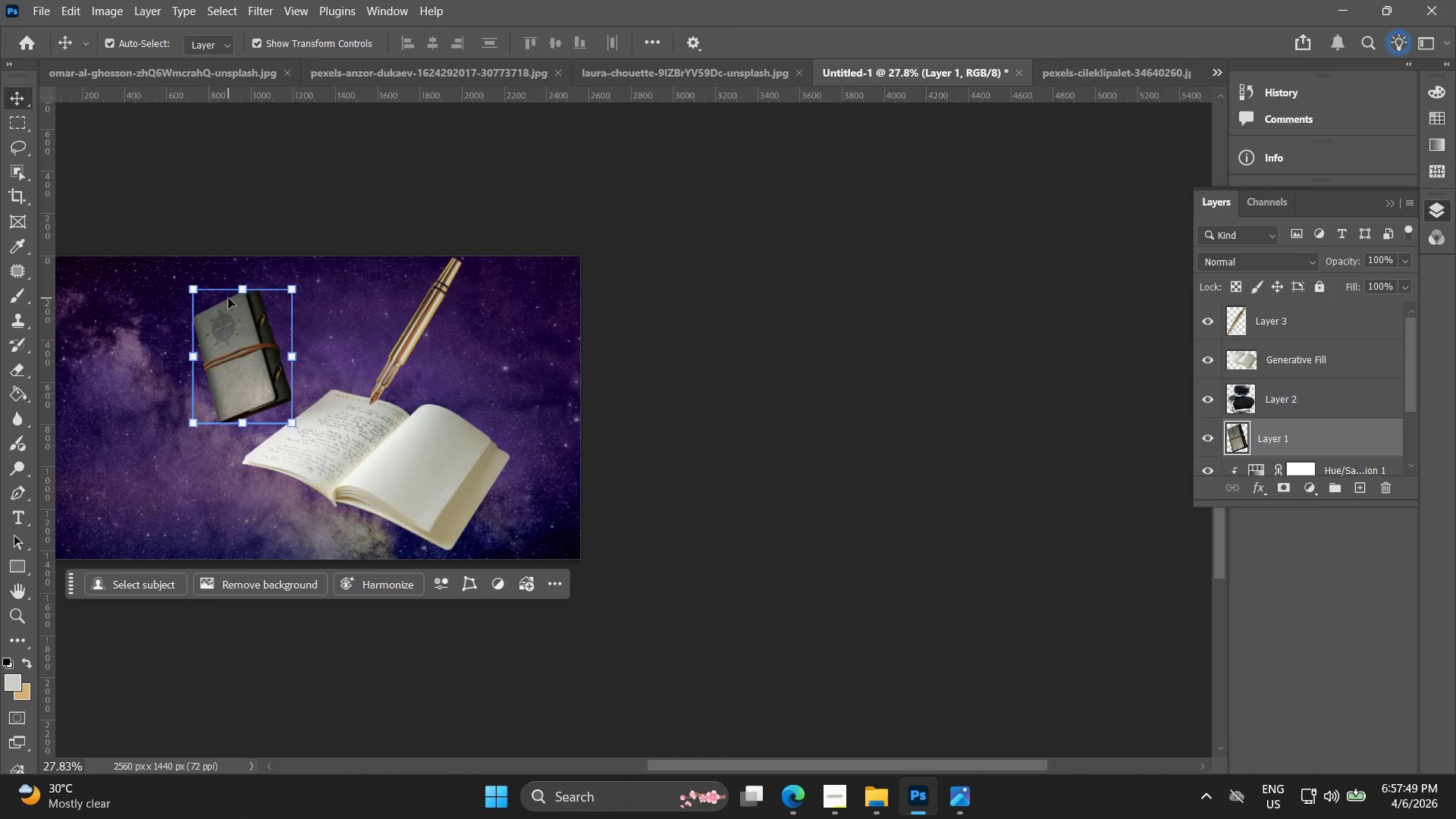 
key(Backspace)
 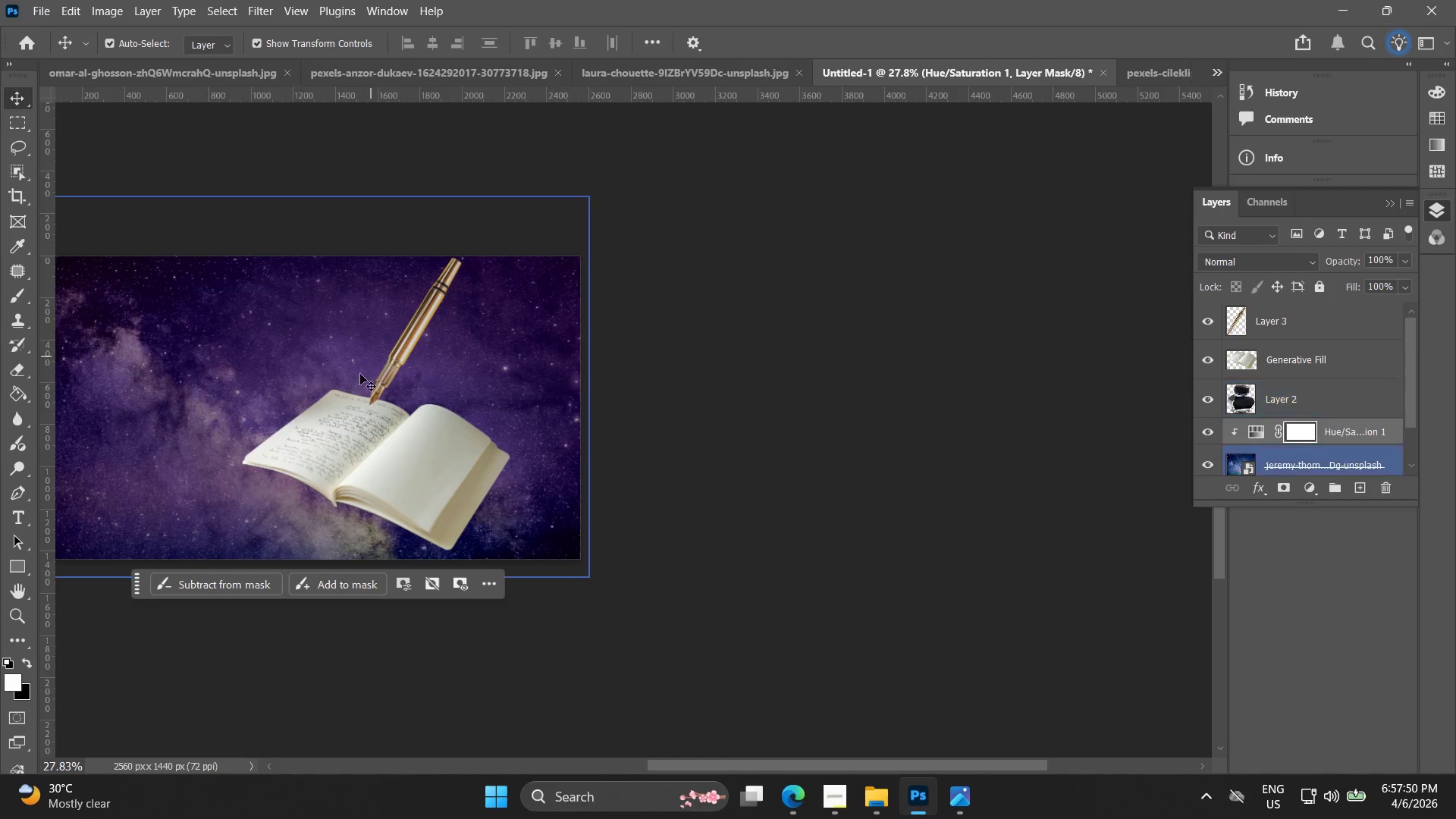 
hold_key(key=Space, duration=0.44)
 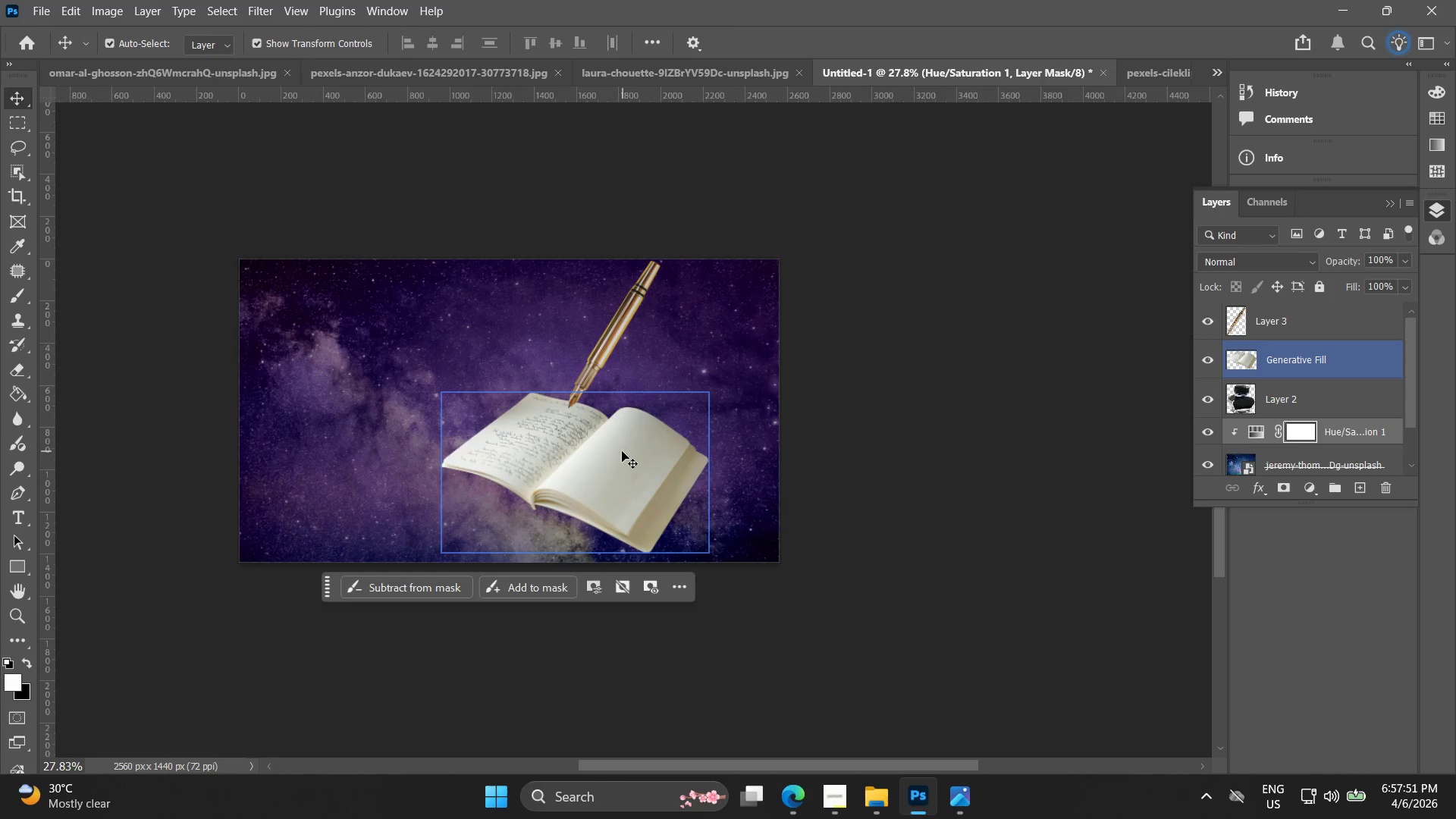 
left_click_drag(start_coordinate=[435, 376], to_coordinate=[634, 379])
 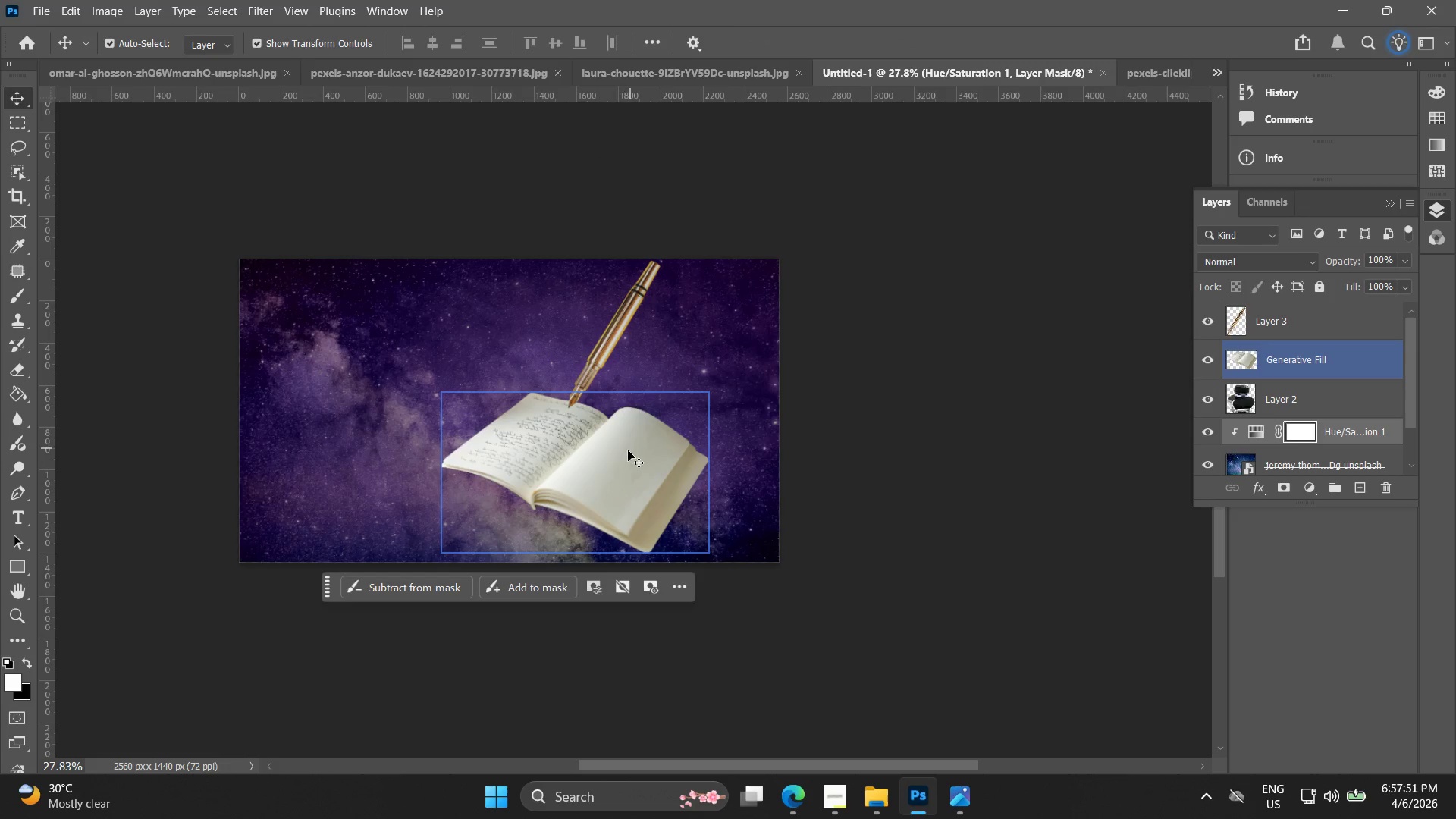 
left_click_drag(start_coordinate=[622, 456], to_coordinate=[560, 460])
 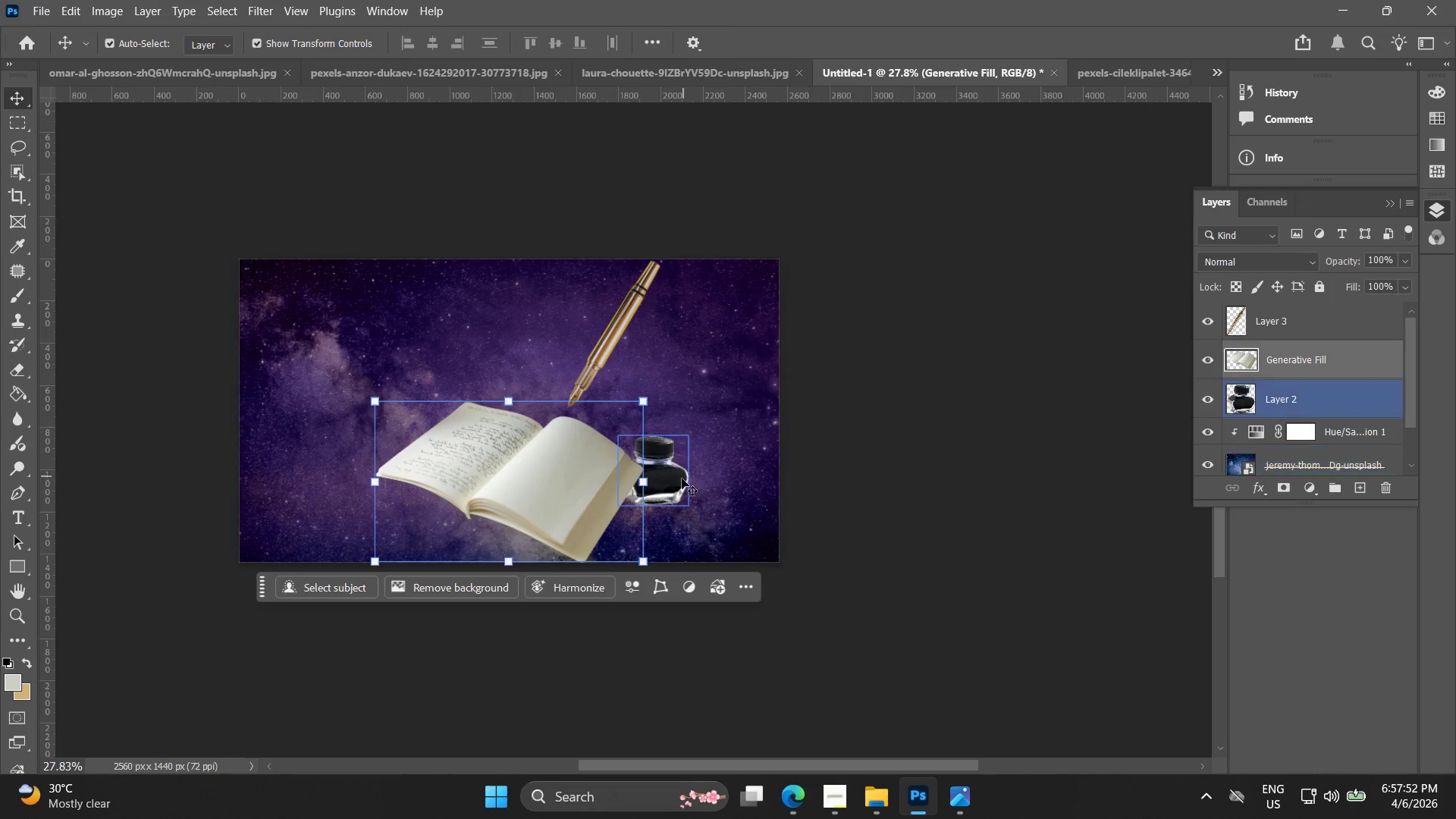 
left_click_drag(start_coordinate=[681, 481], to_coordinate=[737, 427])
 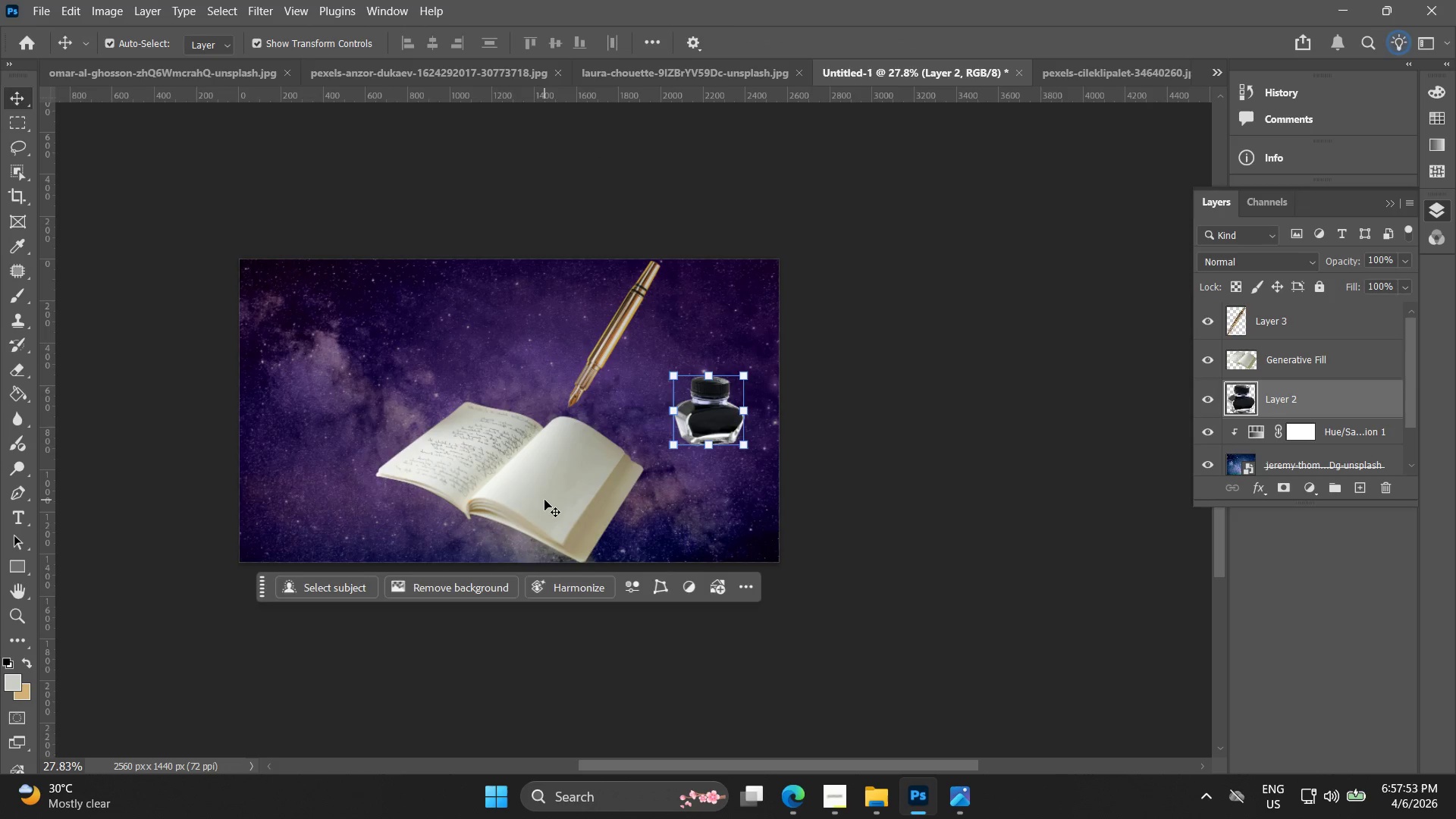 
left_click_drag(start_coordinate=[547, 501], to_coordinate=[621, 497])
 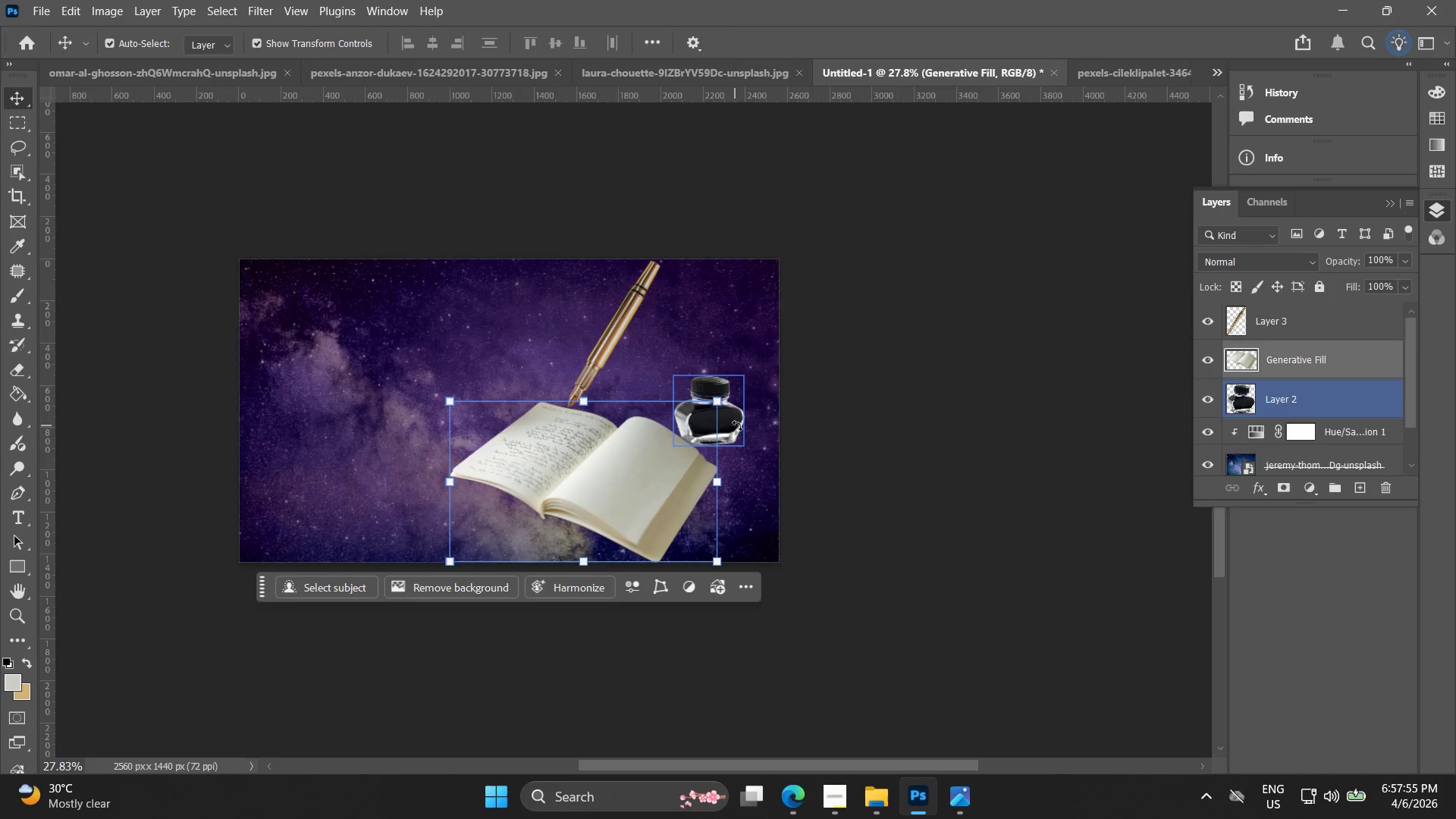 
left_click([892, 412])
 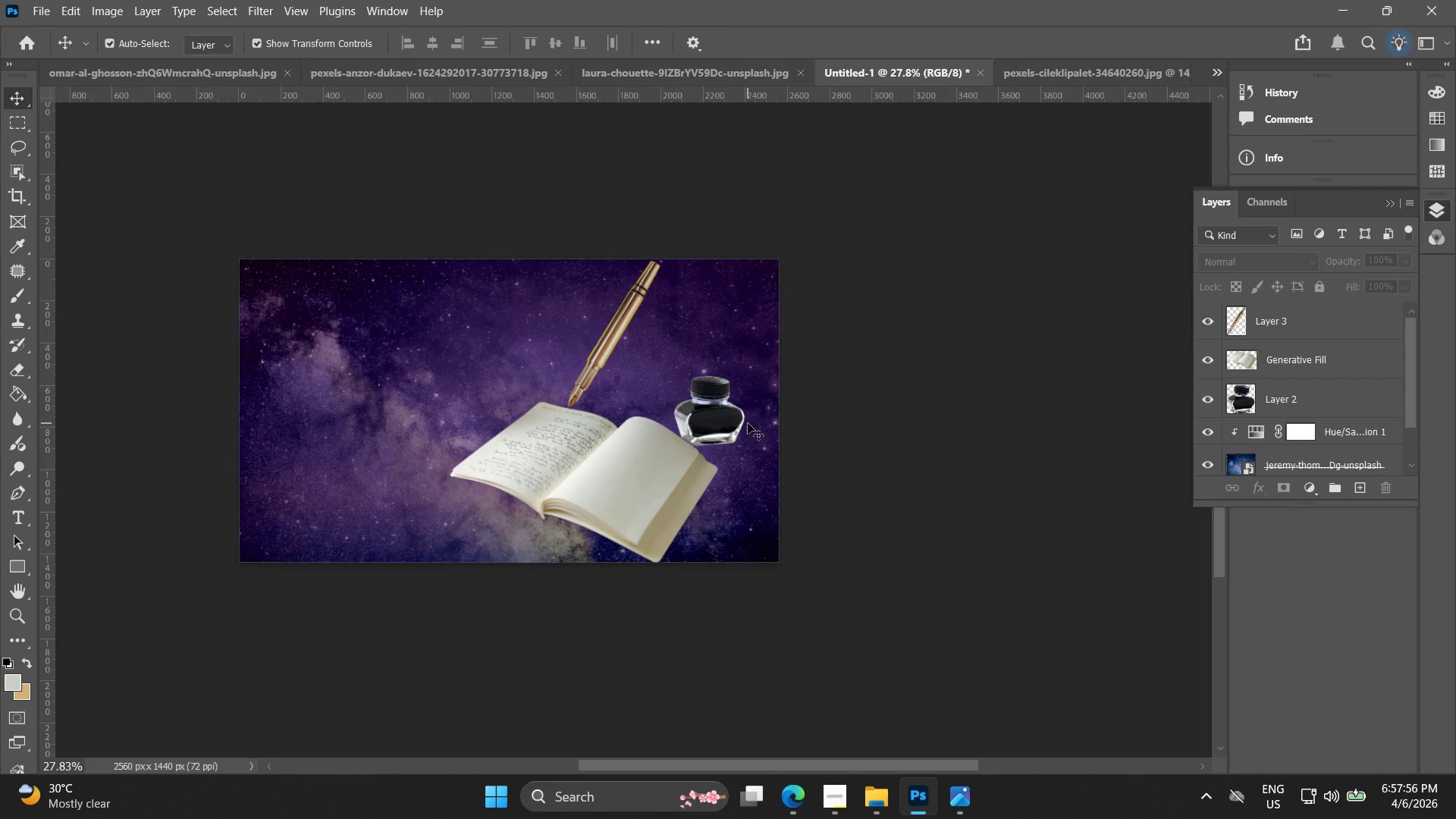 
key(Alt+AltLeft)
 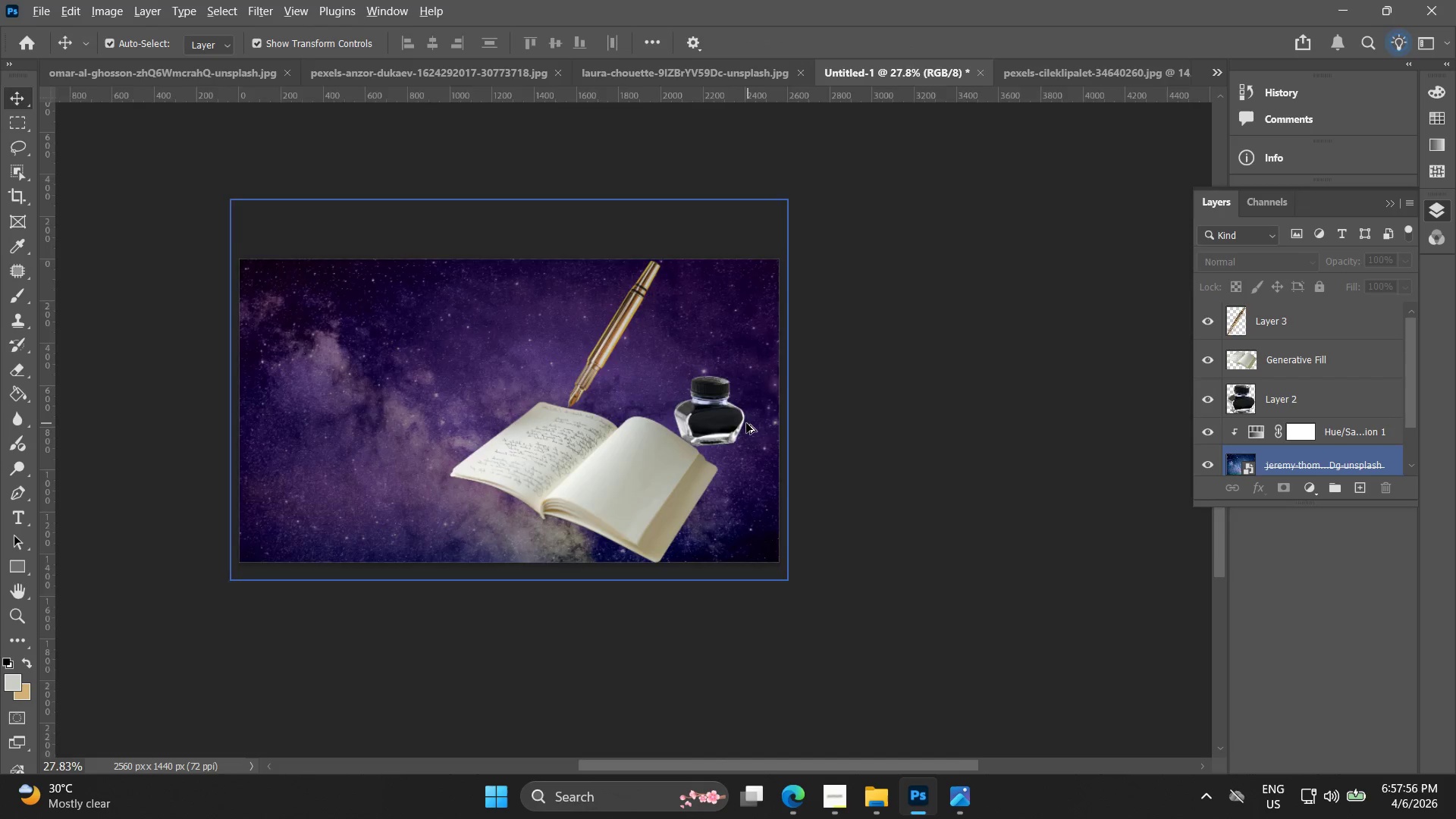 
left_click_drag(start_coordinate=[711, 425], to_coordinate=[654, 389])
 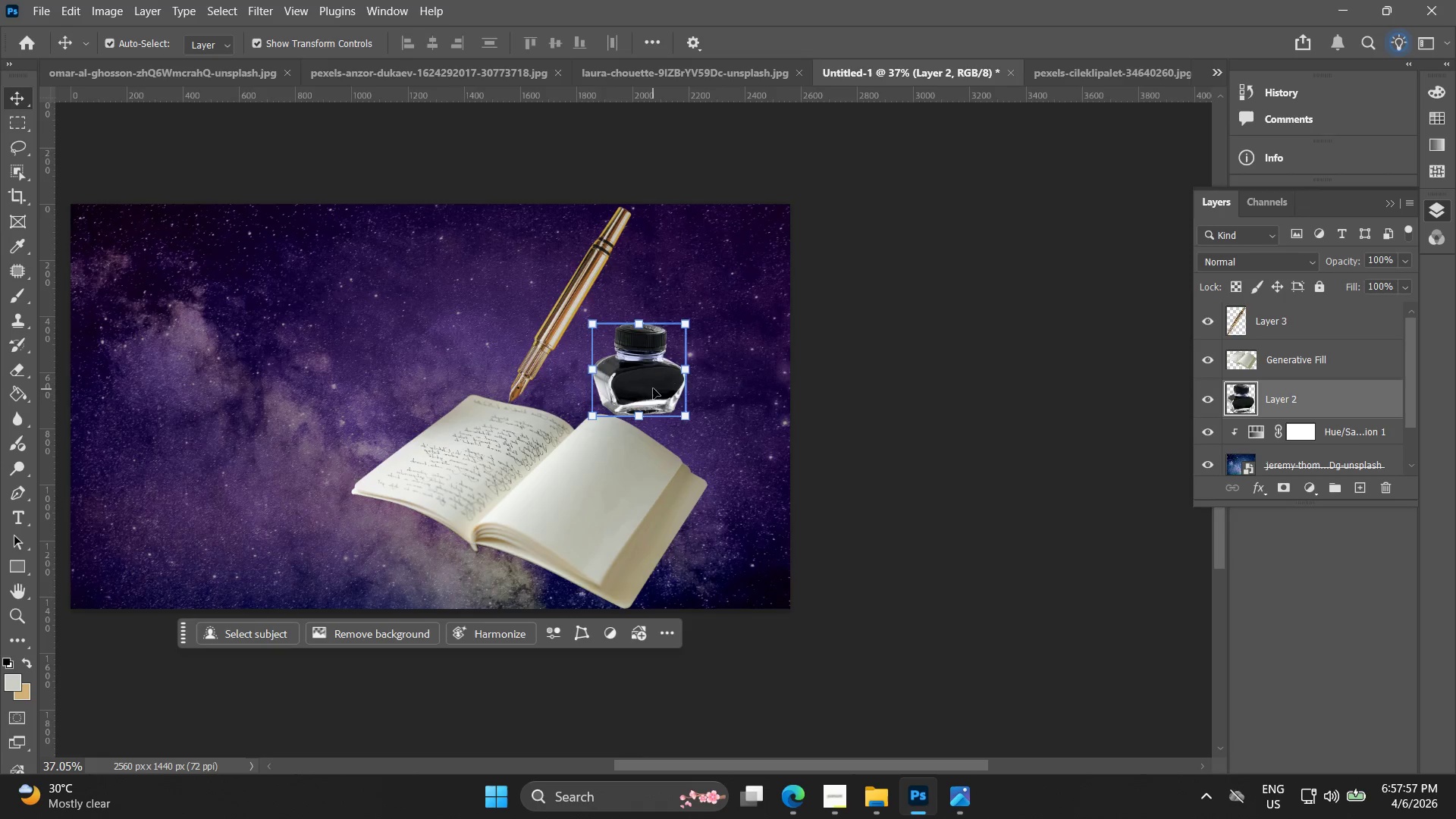 
scroll: coordinate [746, 423], scroll_direction: up, amount: 3.0
 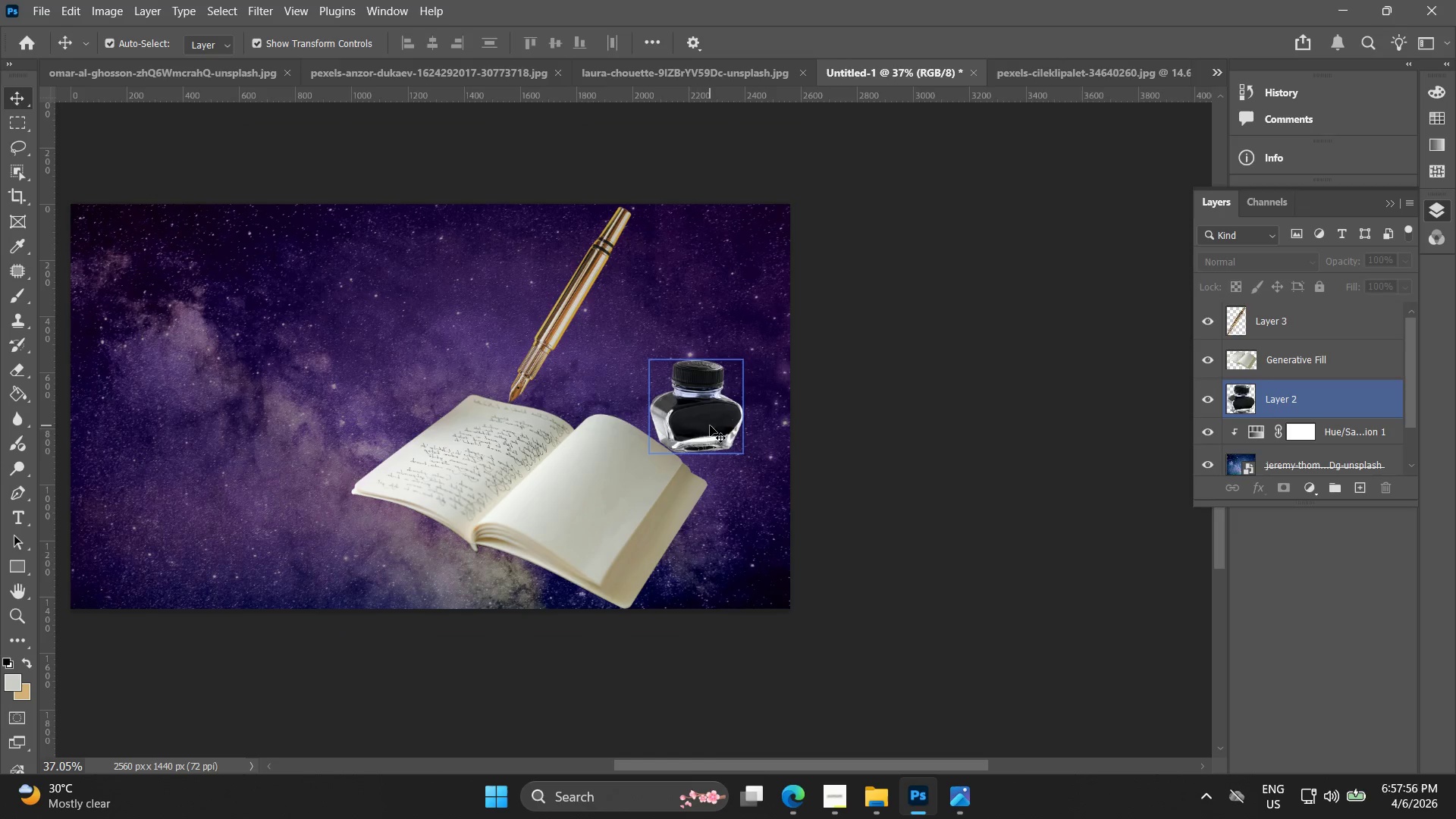 
hold_key(key=AltLeft, duration=0.62)
scroll: coordinate [654, 383], scroll_direction: up, amount: 8.0
 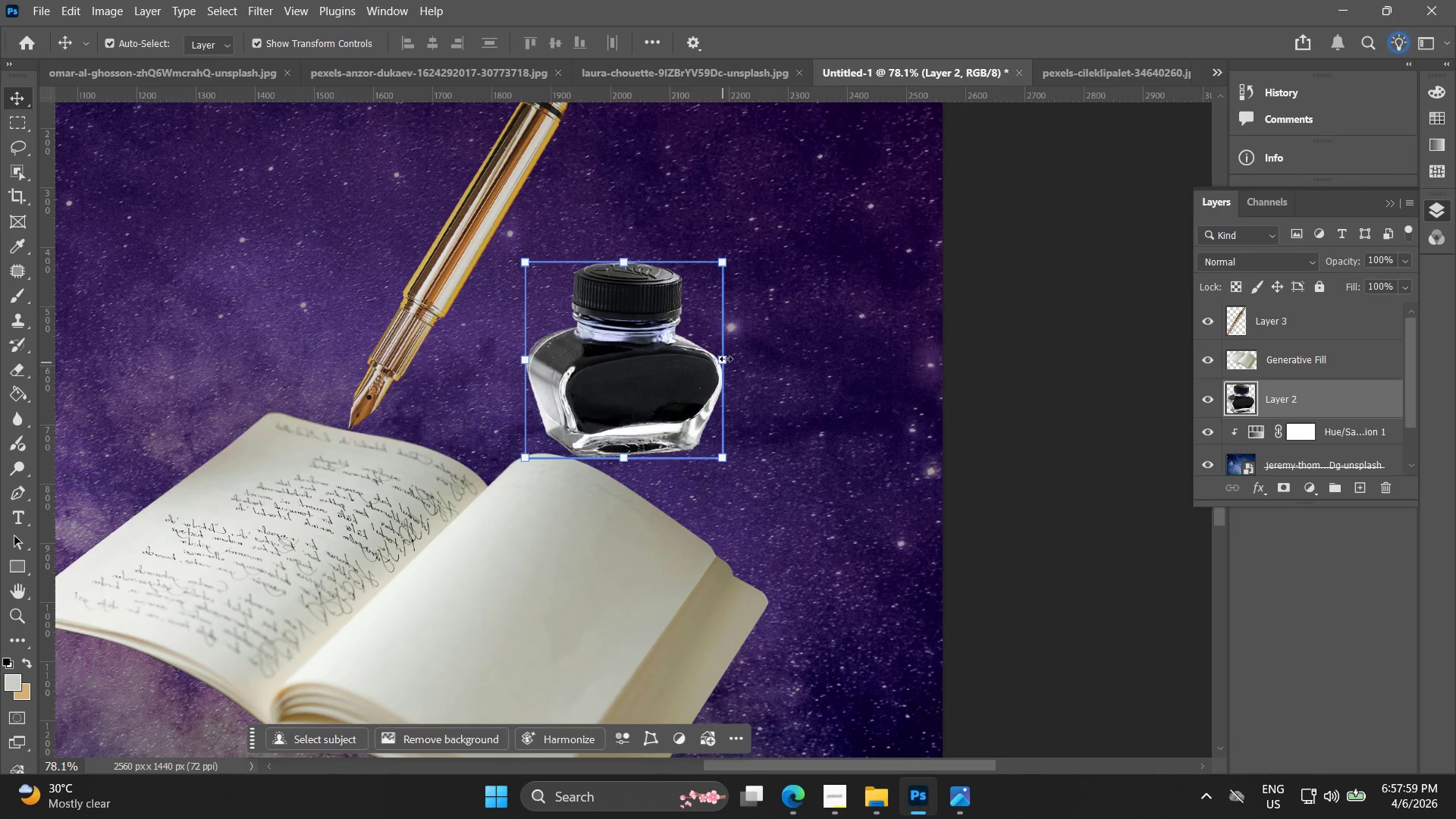 
left_click_drag(start_coordinate=[725, 357], to_coordinate=[616, 360])
 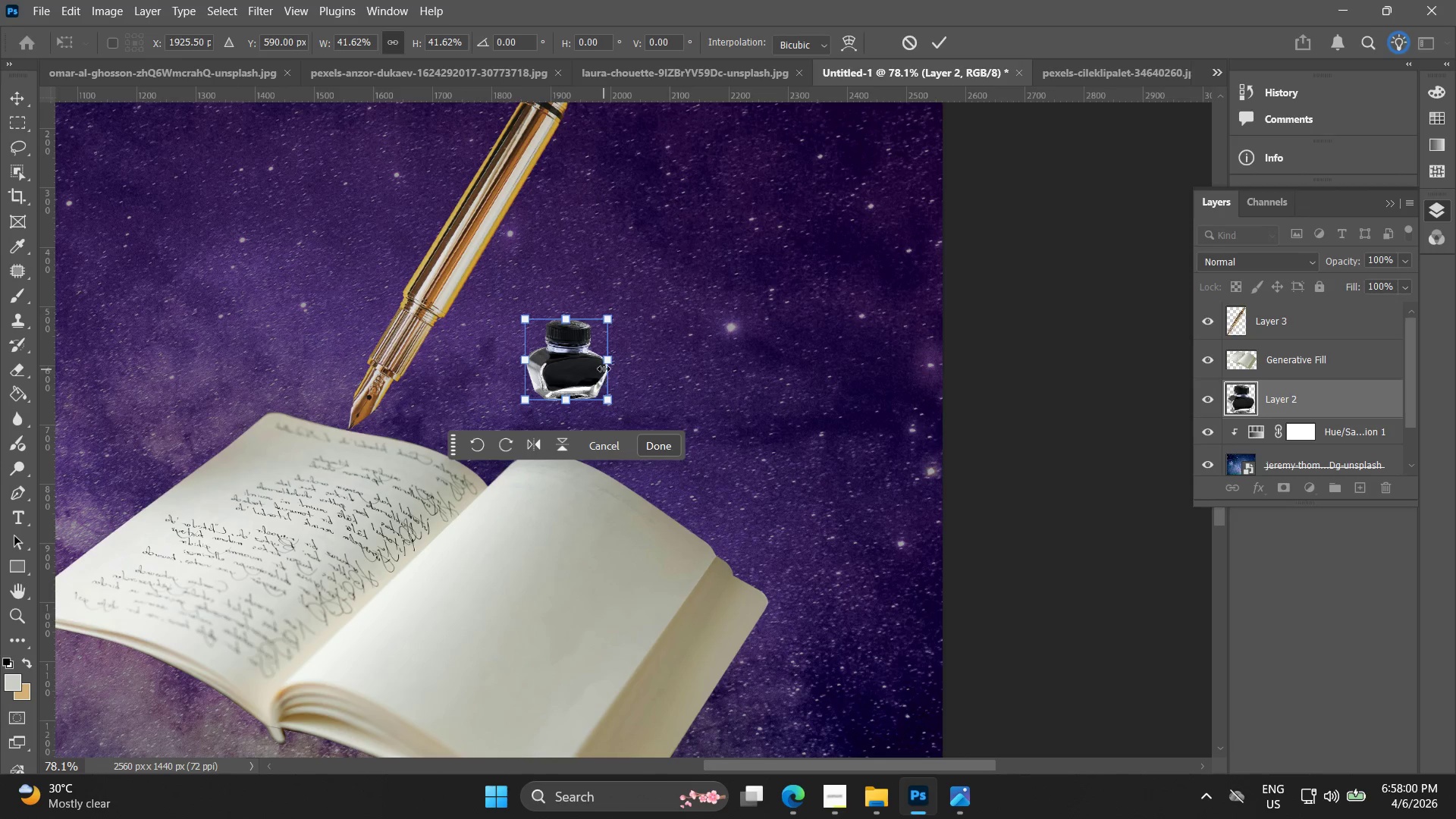 
left_click_drag(start_coordinate=[604, 369], to_coordinate=[590, 383])
 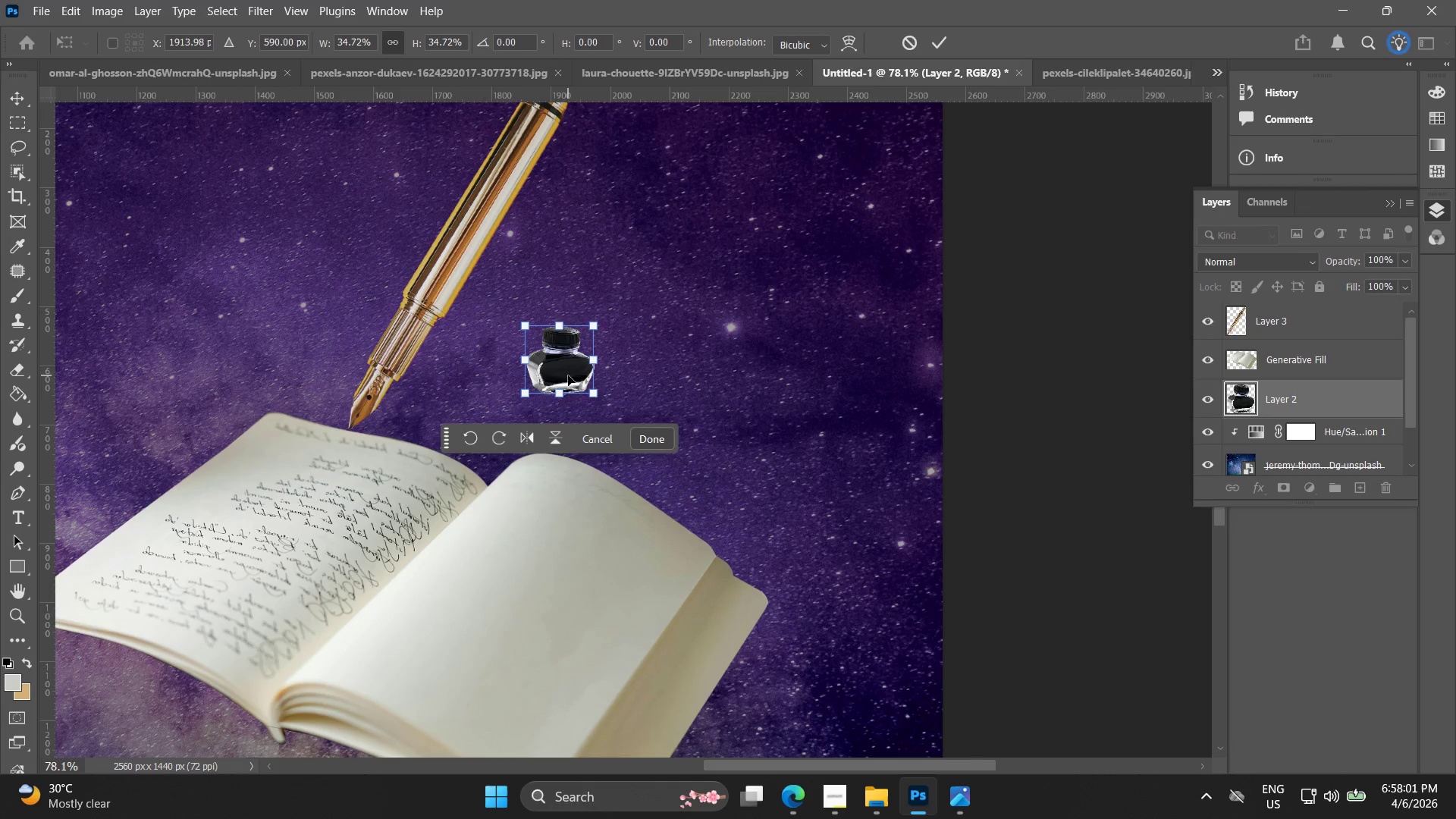 
left_click_drag(start_coordinate=[568, 374], to_coordinate=[559, 394])
 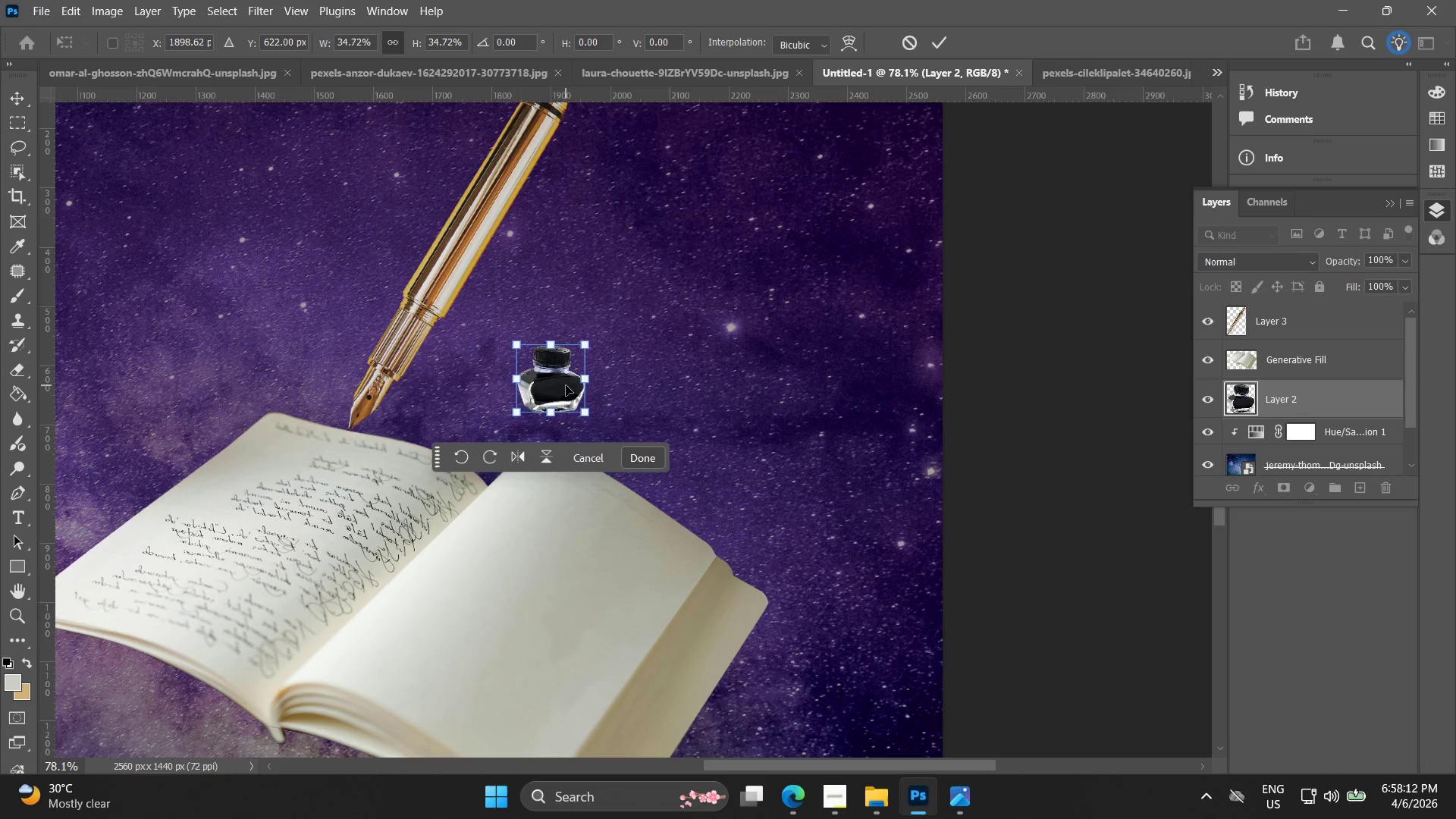 
wait(14.88)
 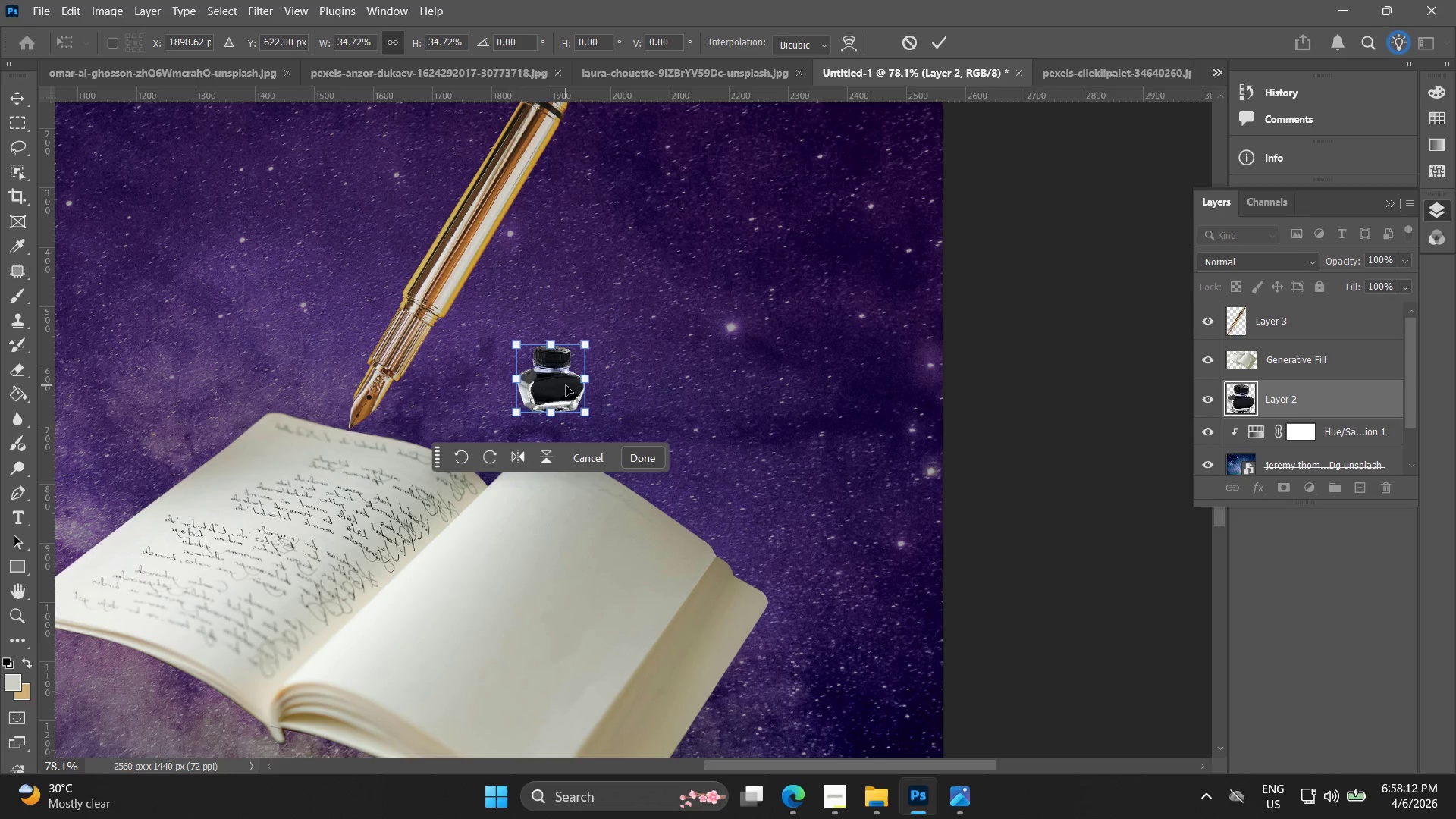 
left_click([26, 96])
 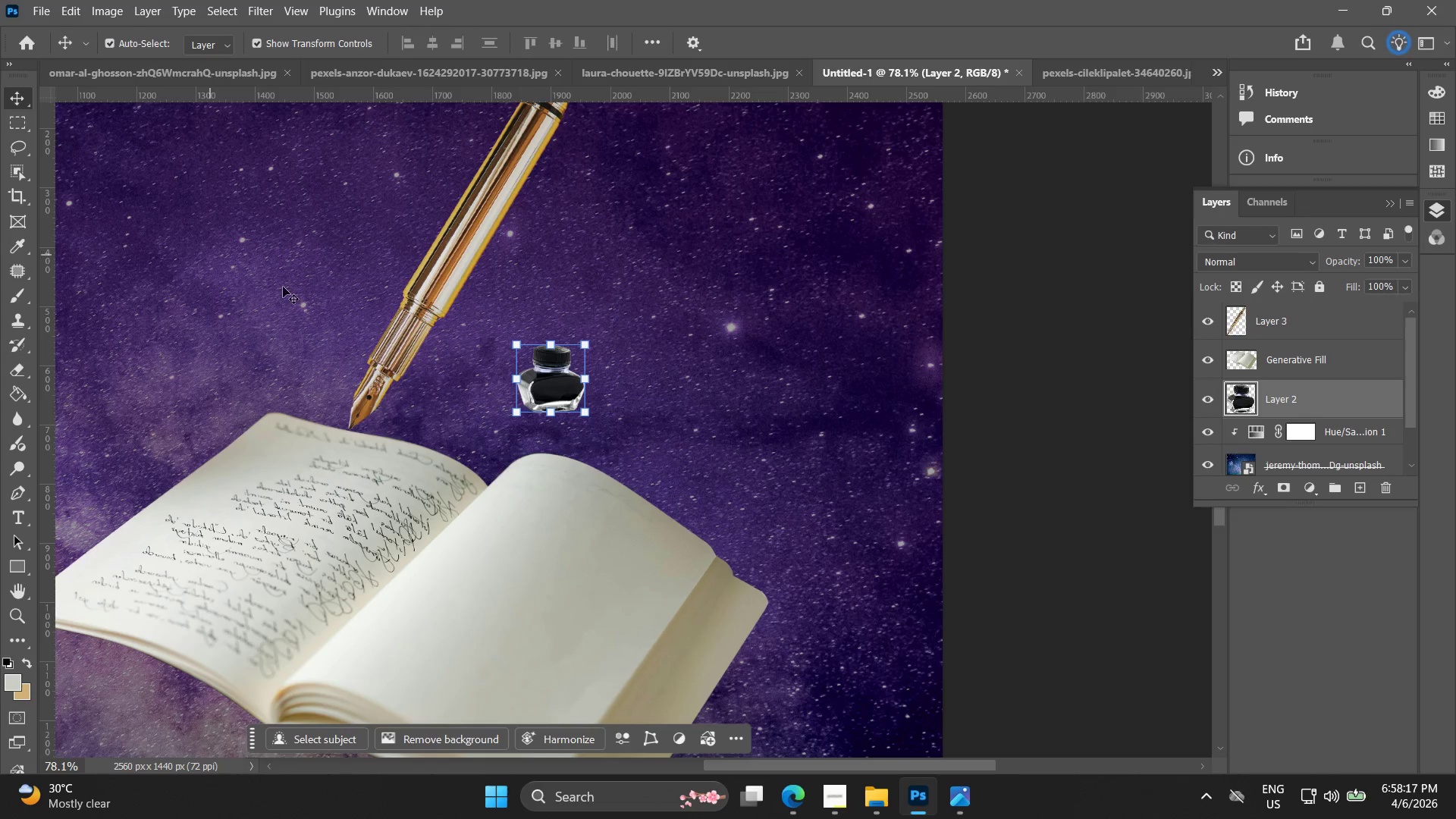 
key(Alt+AltLeft)
 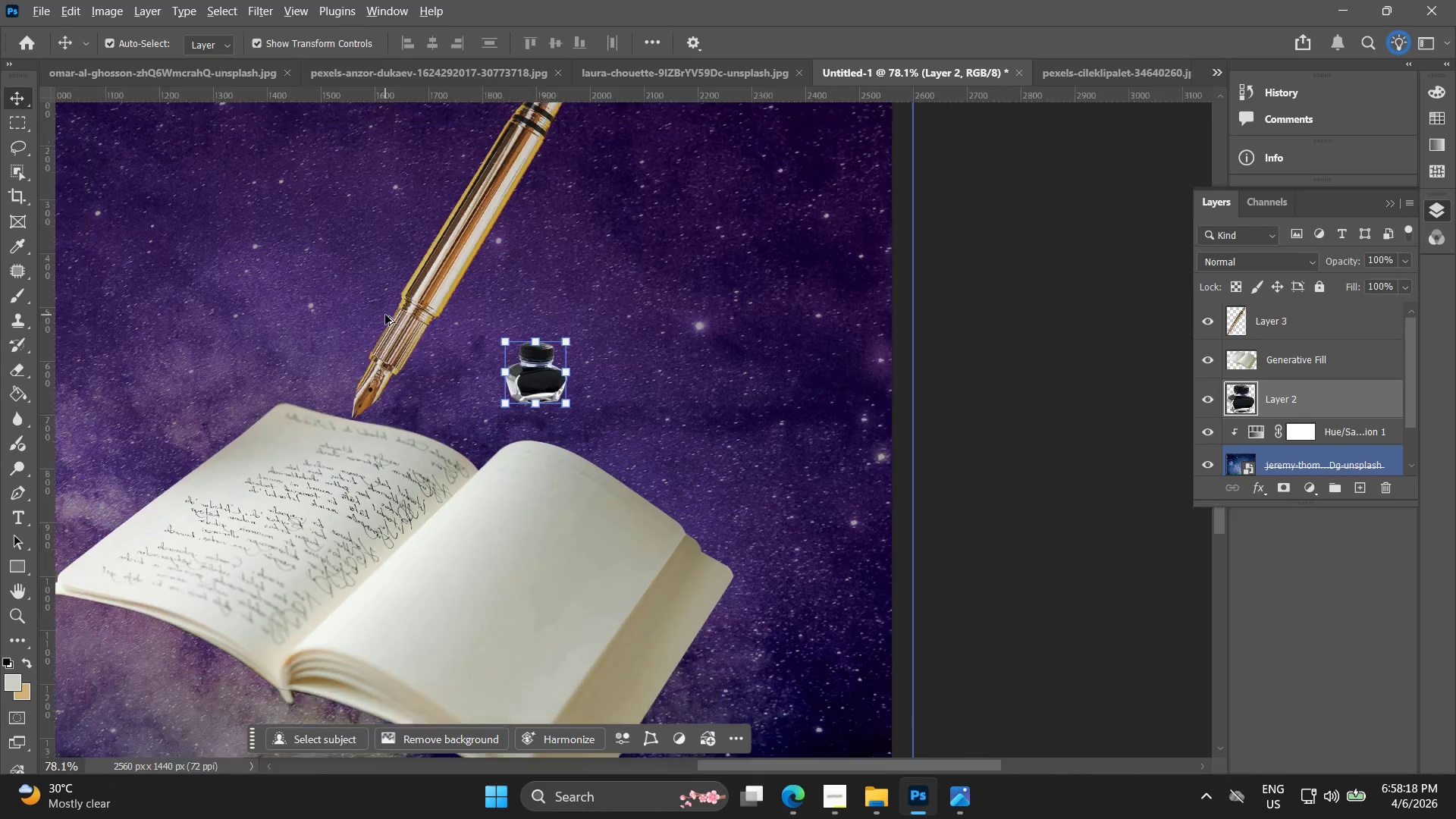 
hold_key(key=Space, duration=0.34)
 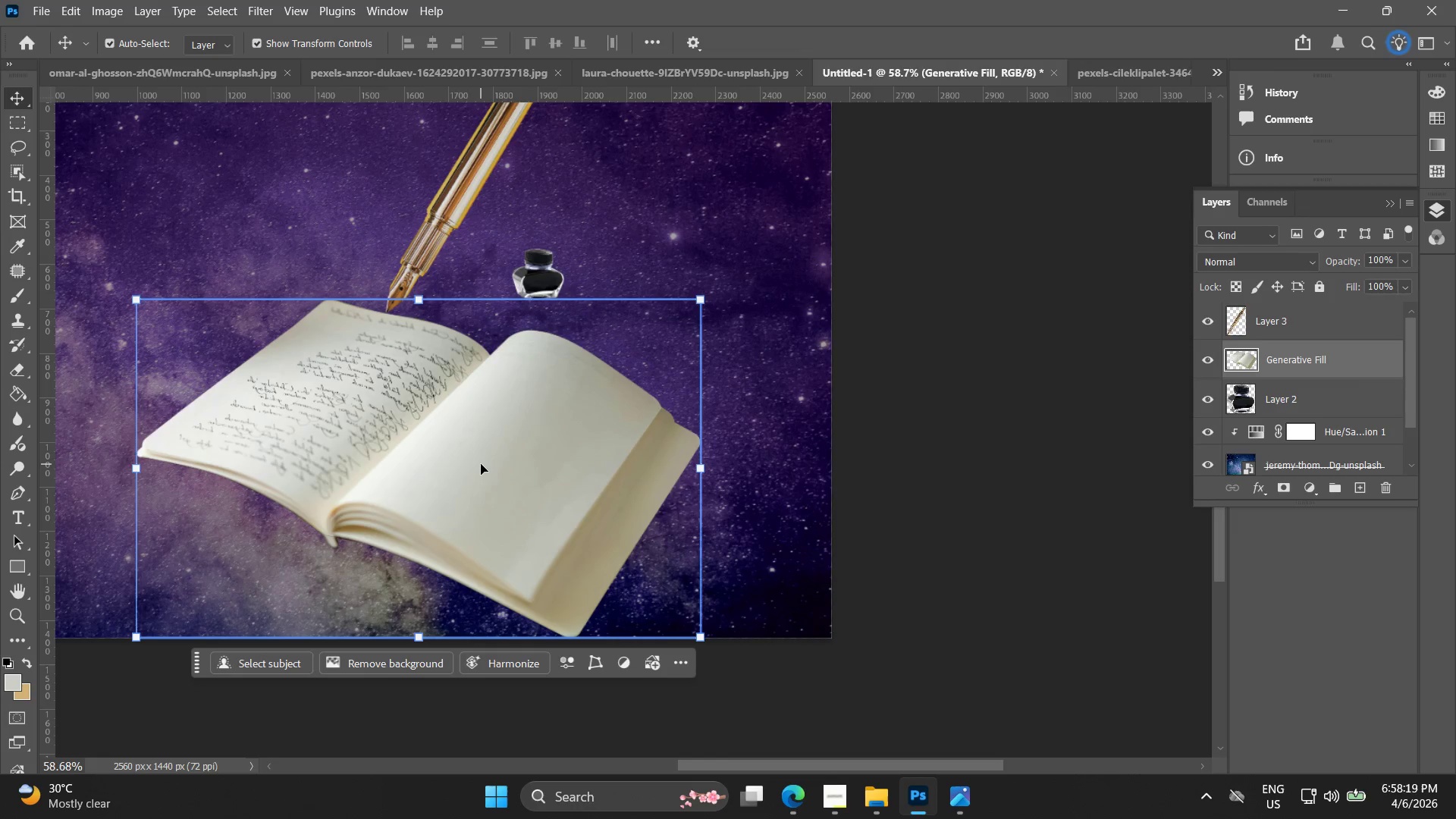 
left_click_drag(start_coordinate=[409, 278], to_coordinate=[437, 189])
 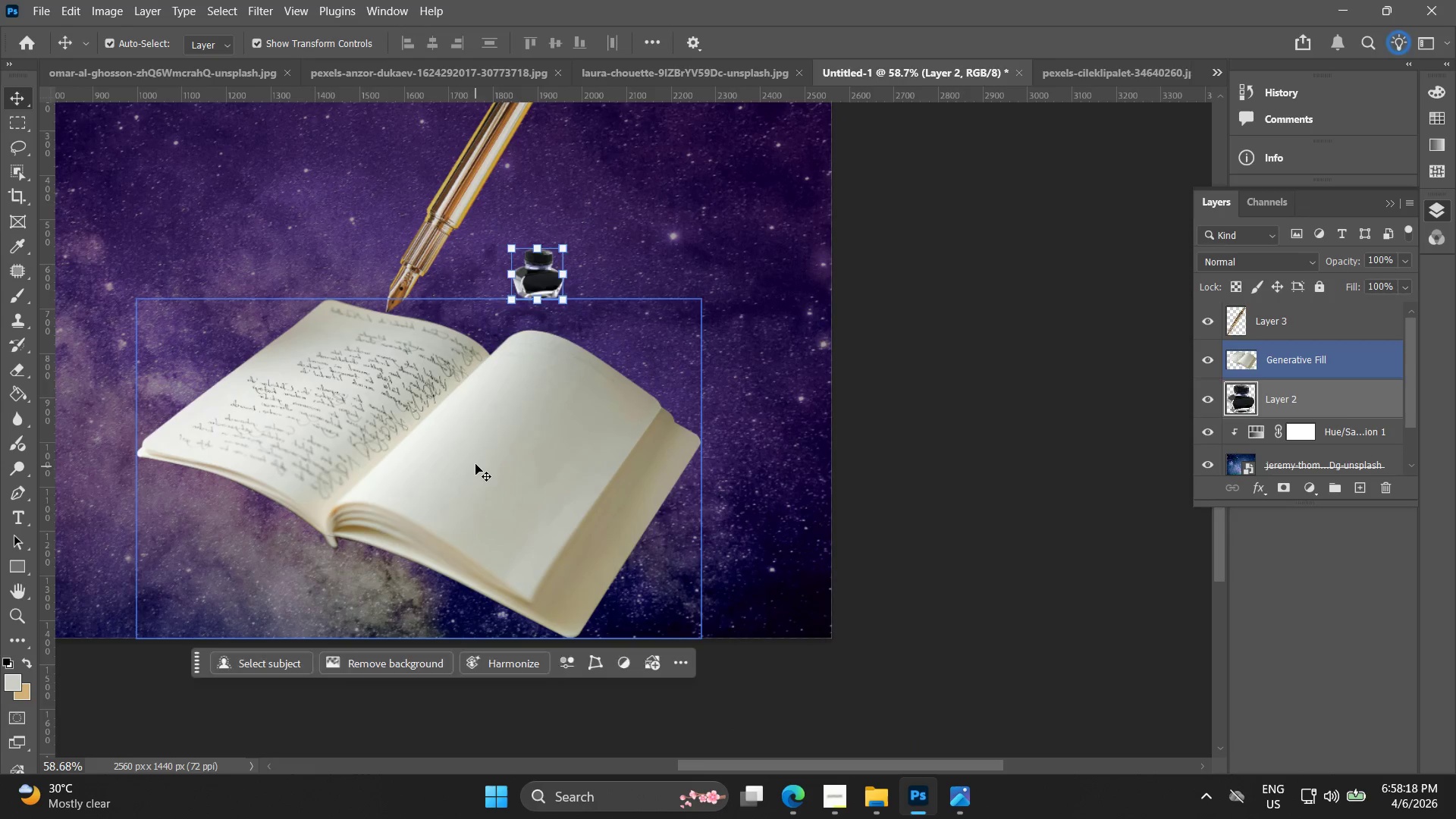 
scroll: coordinate [385, 315], scroll_direction: down, amount: 3.0
 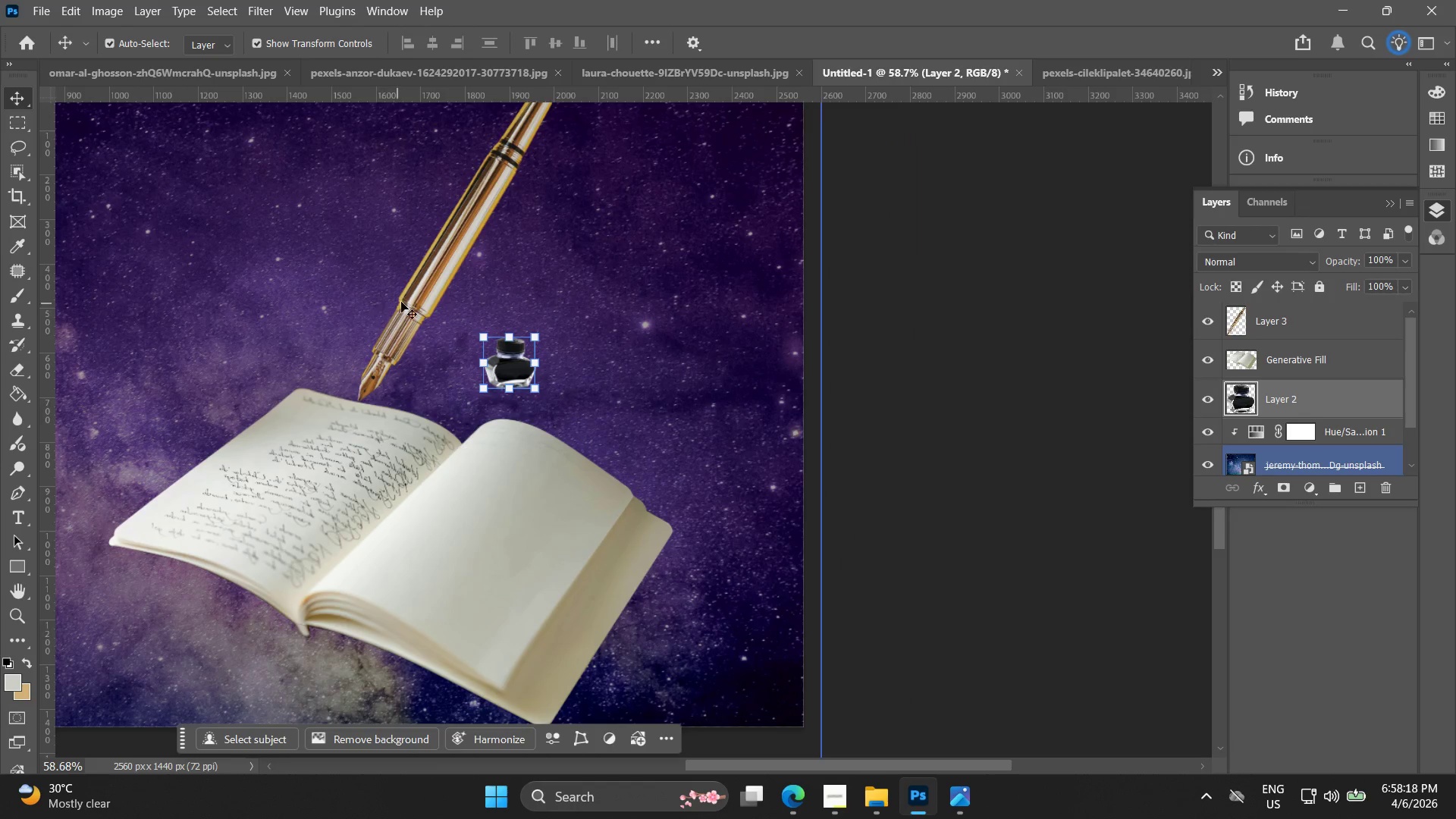 
double_click([475, 464])
 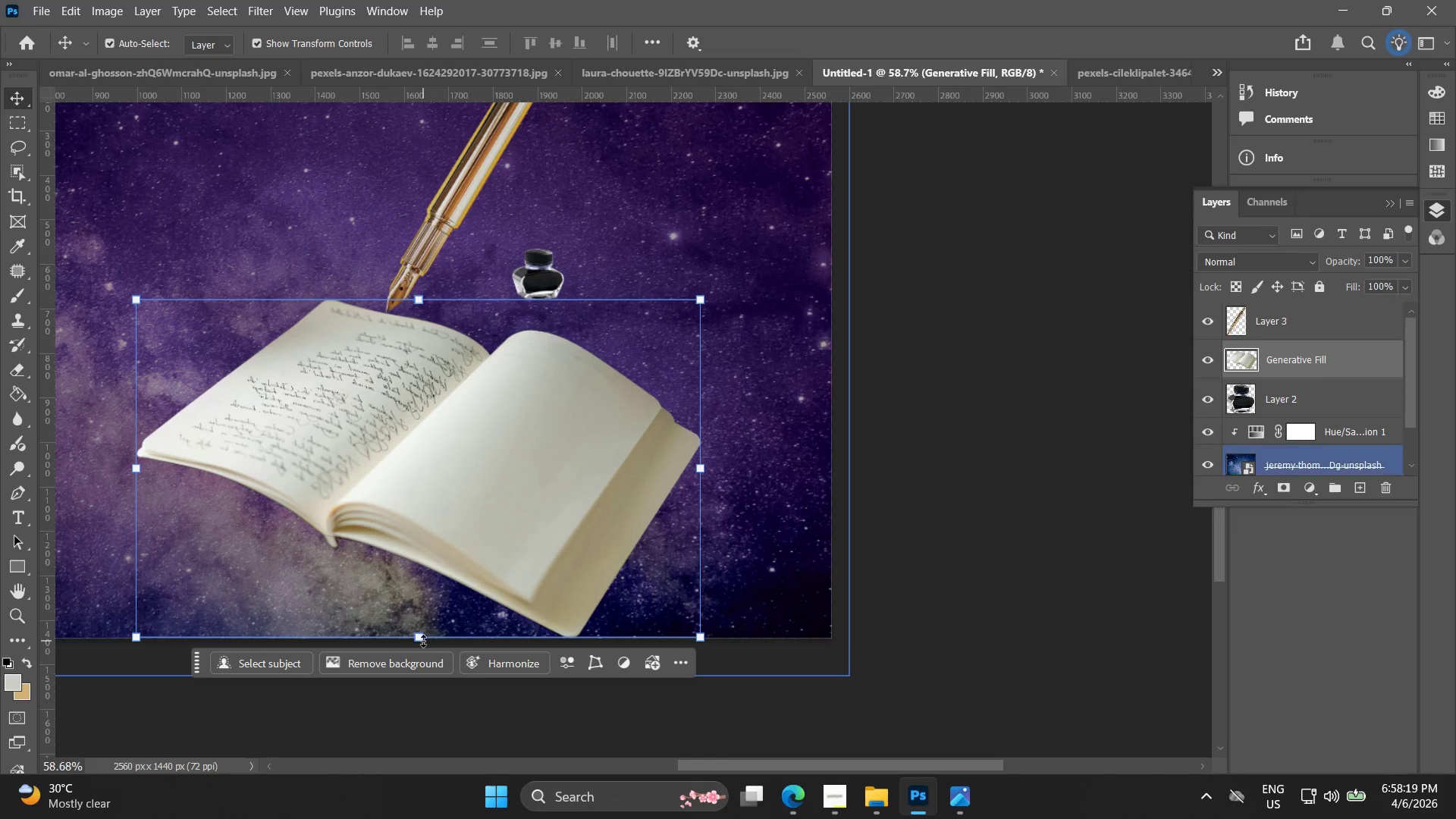 
left_click([424, 637])
 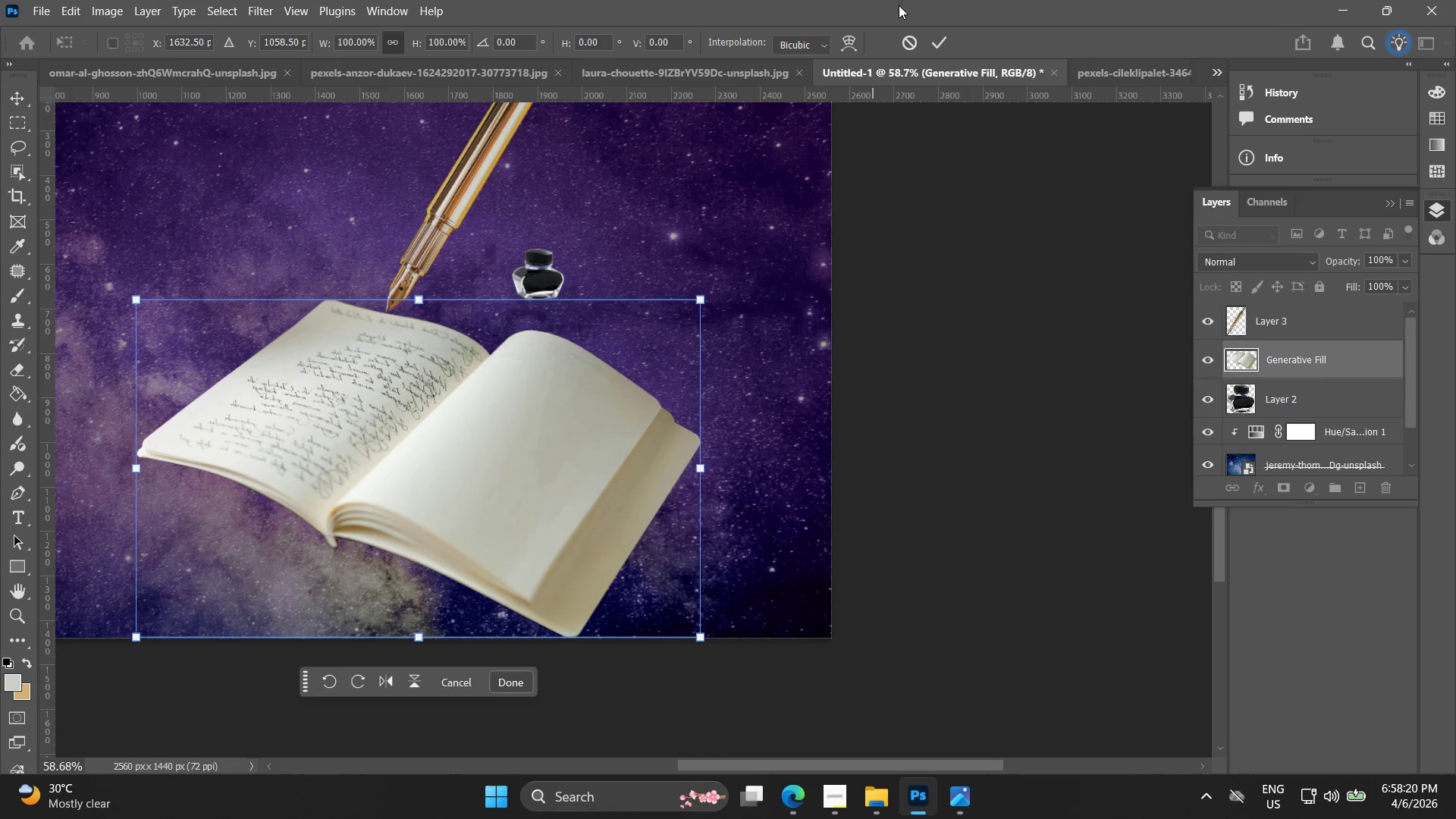 
left_click([858, 42])
 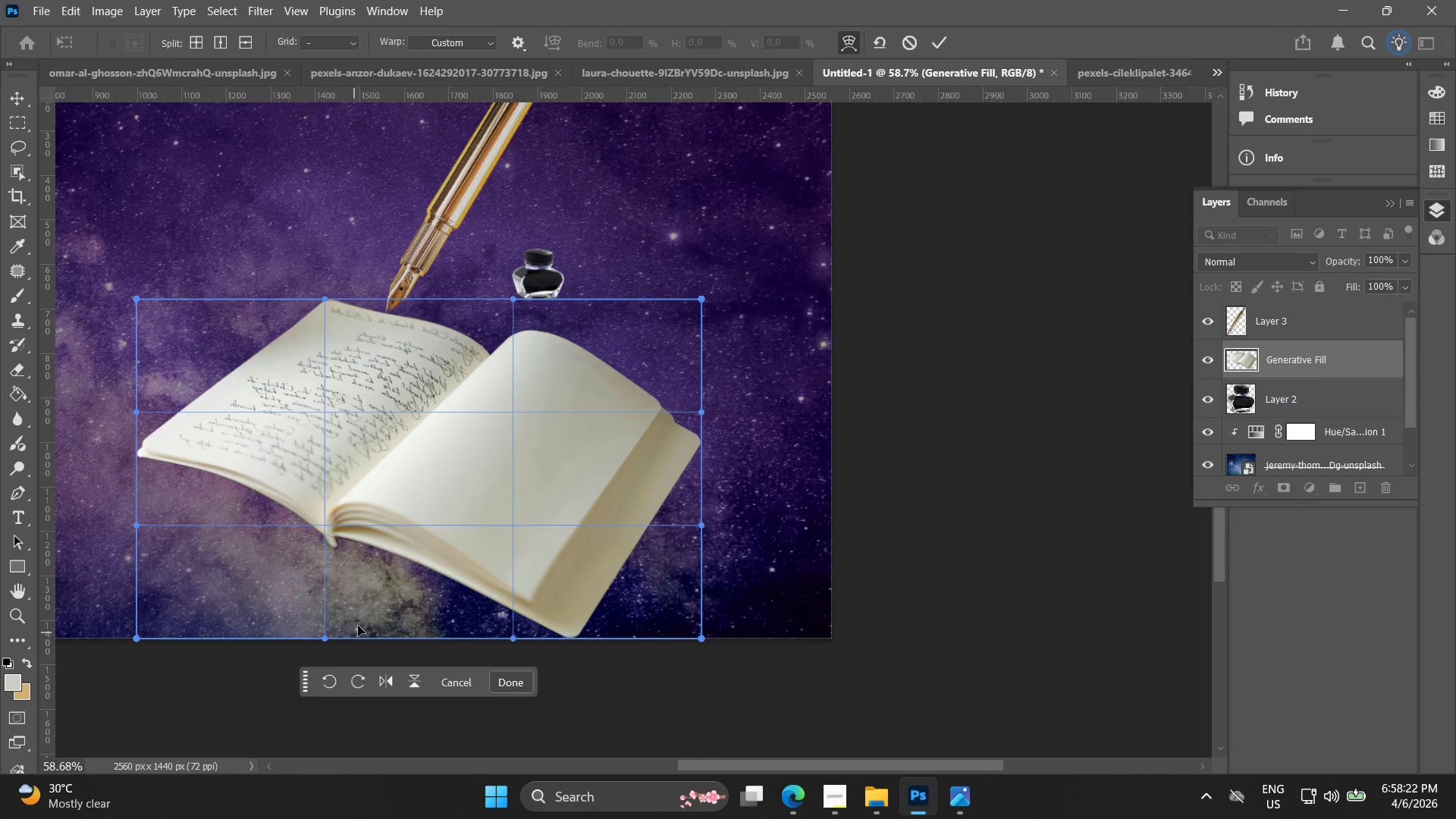 
key(Control+ControlLeft)
 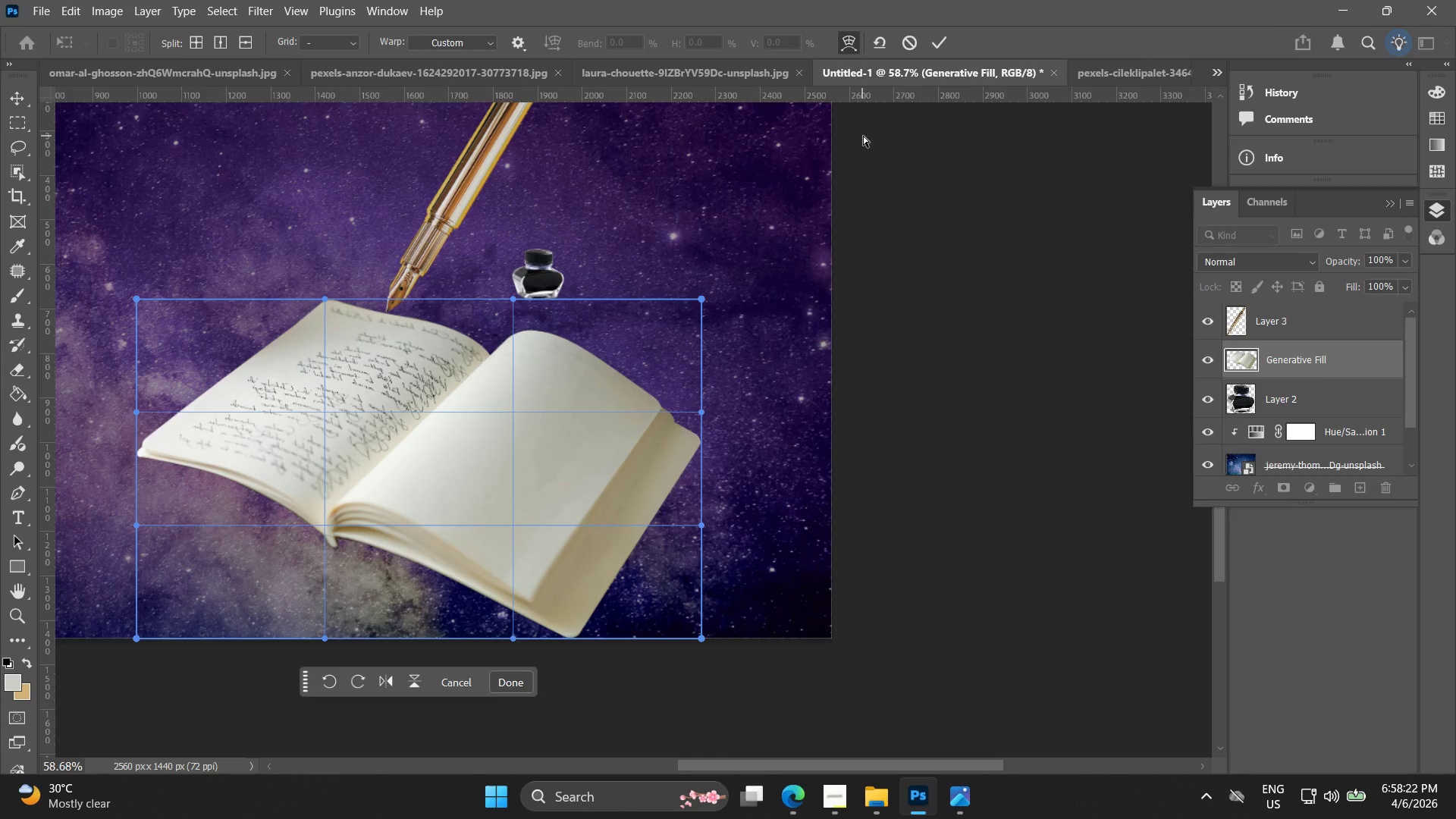 
key(Control+Z)
 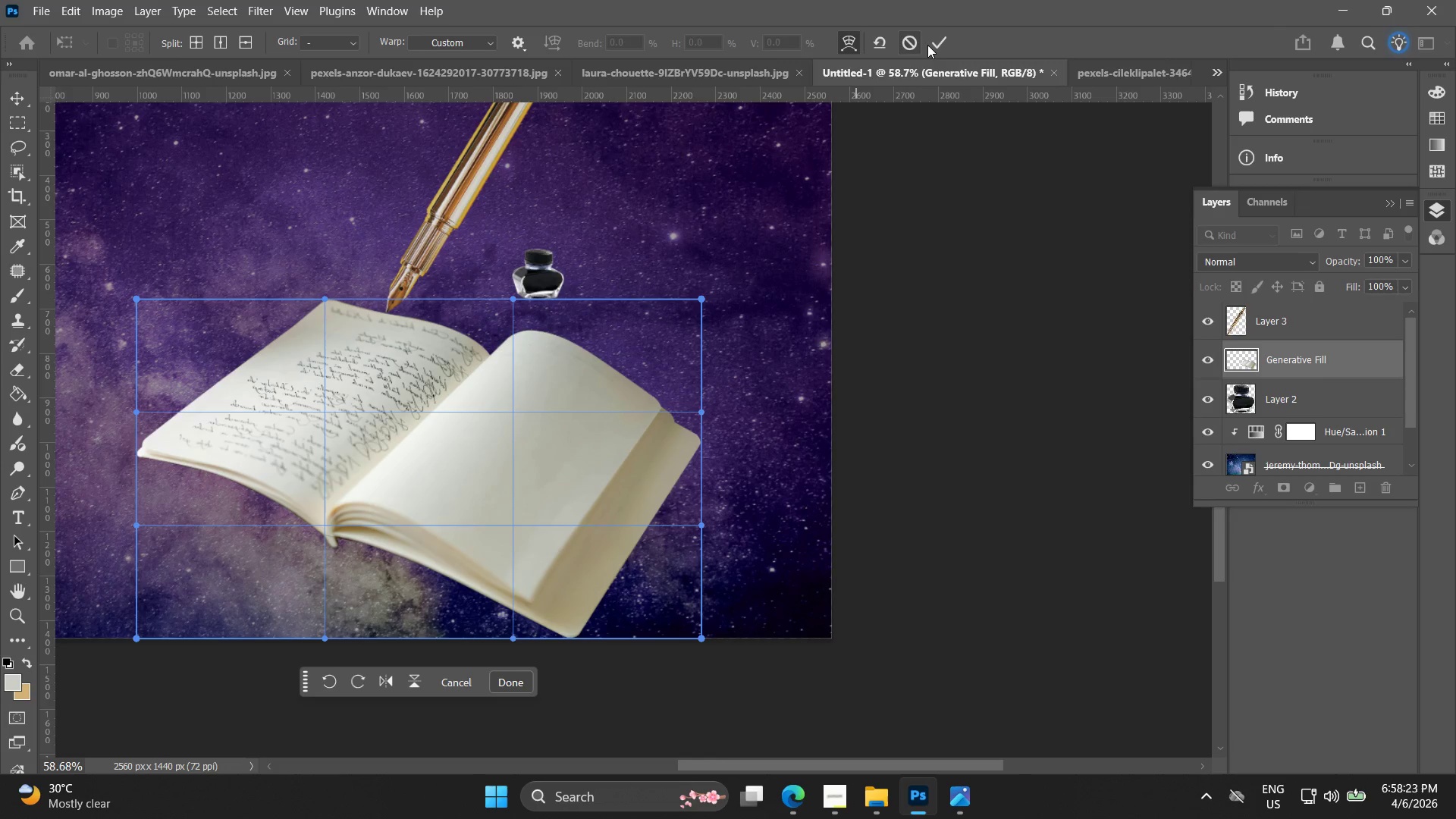 
left_click([921, 37])
 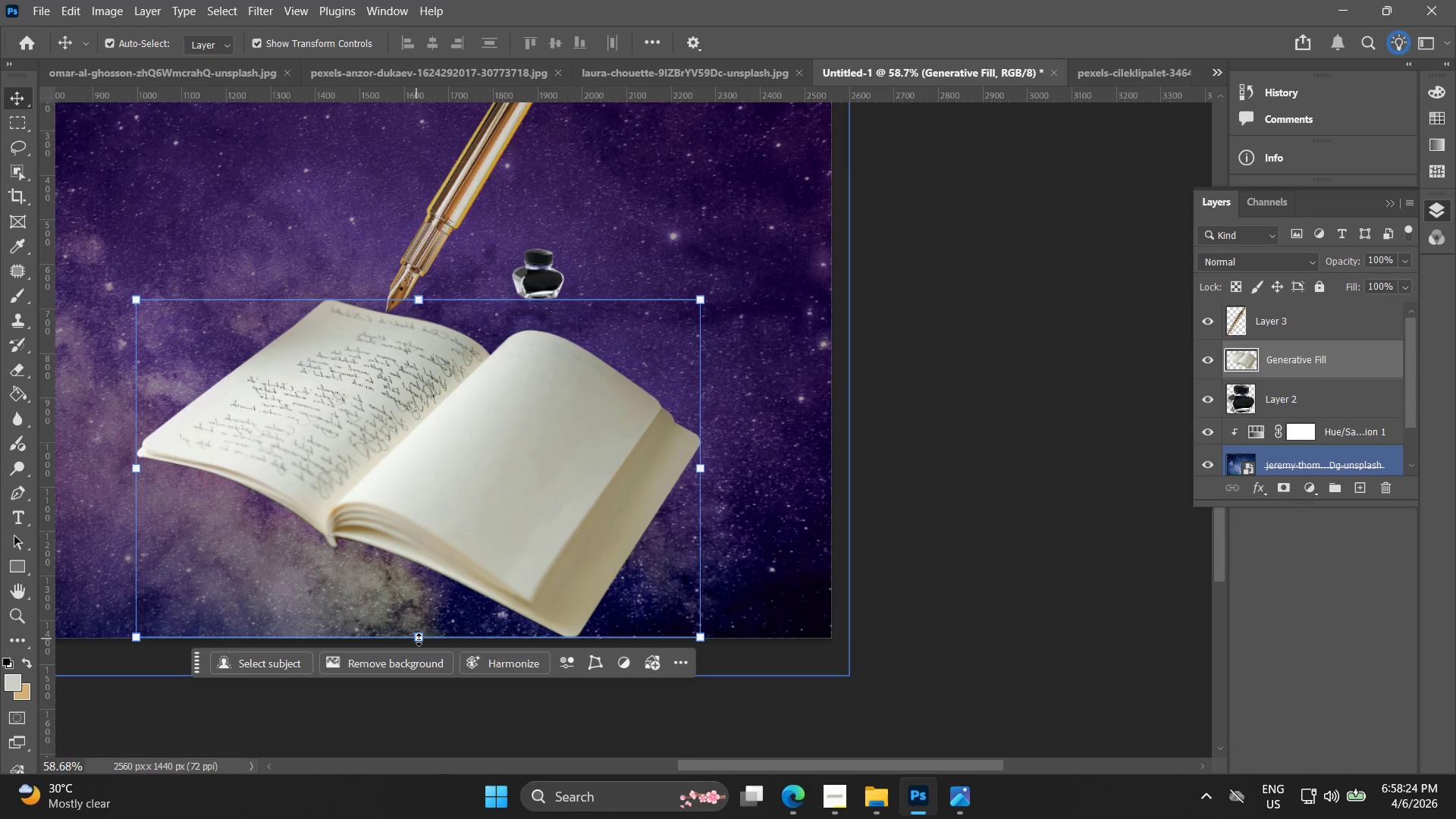 
left_click_drag(start_coordinate=[419, 639], to_coordinate=[419, 605])
 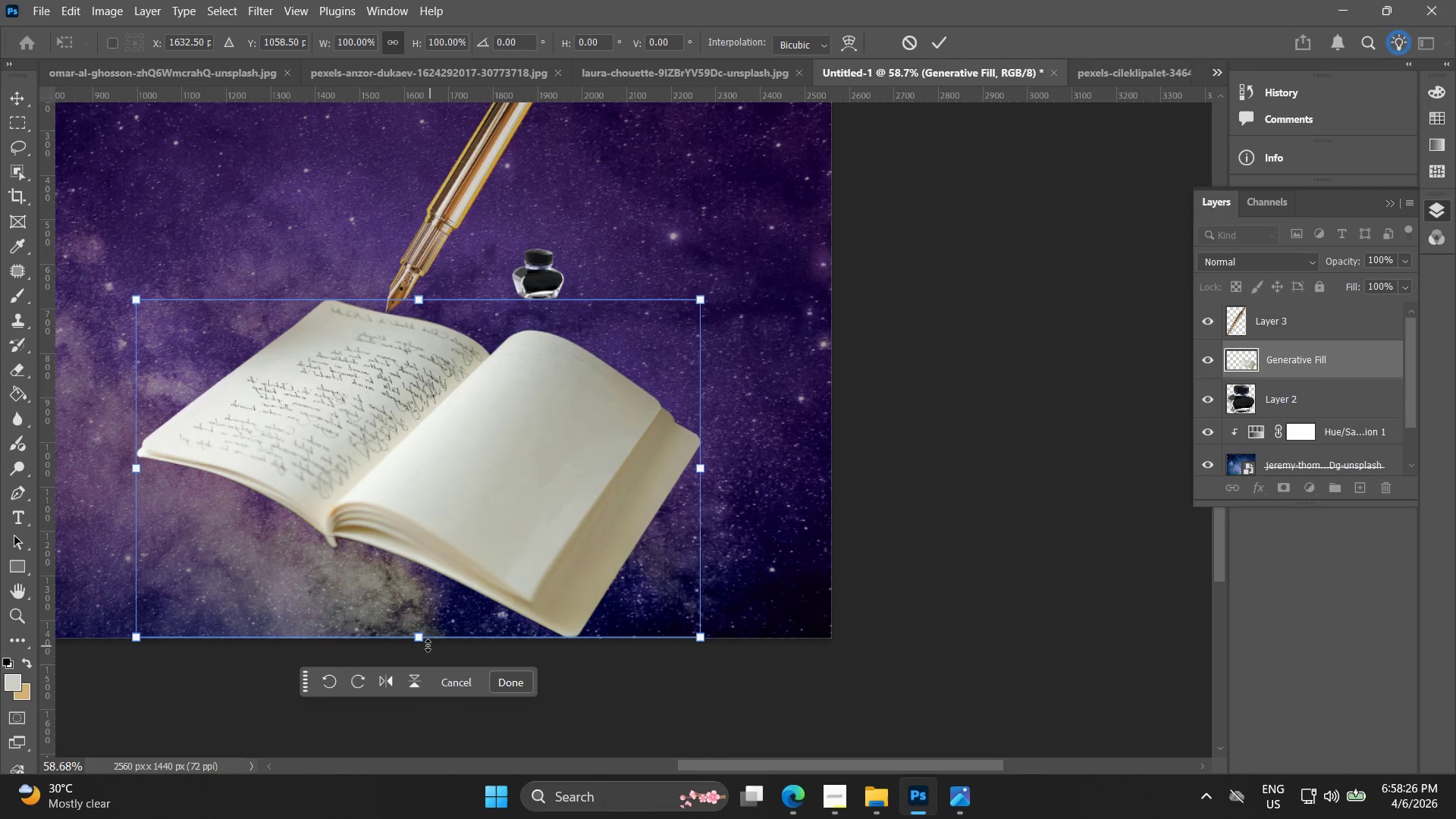 
key(Control+Z)
 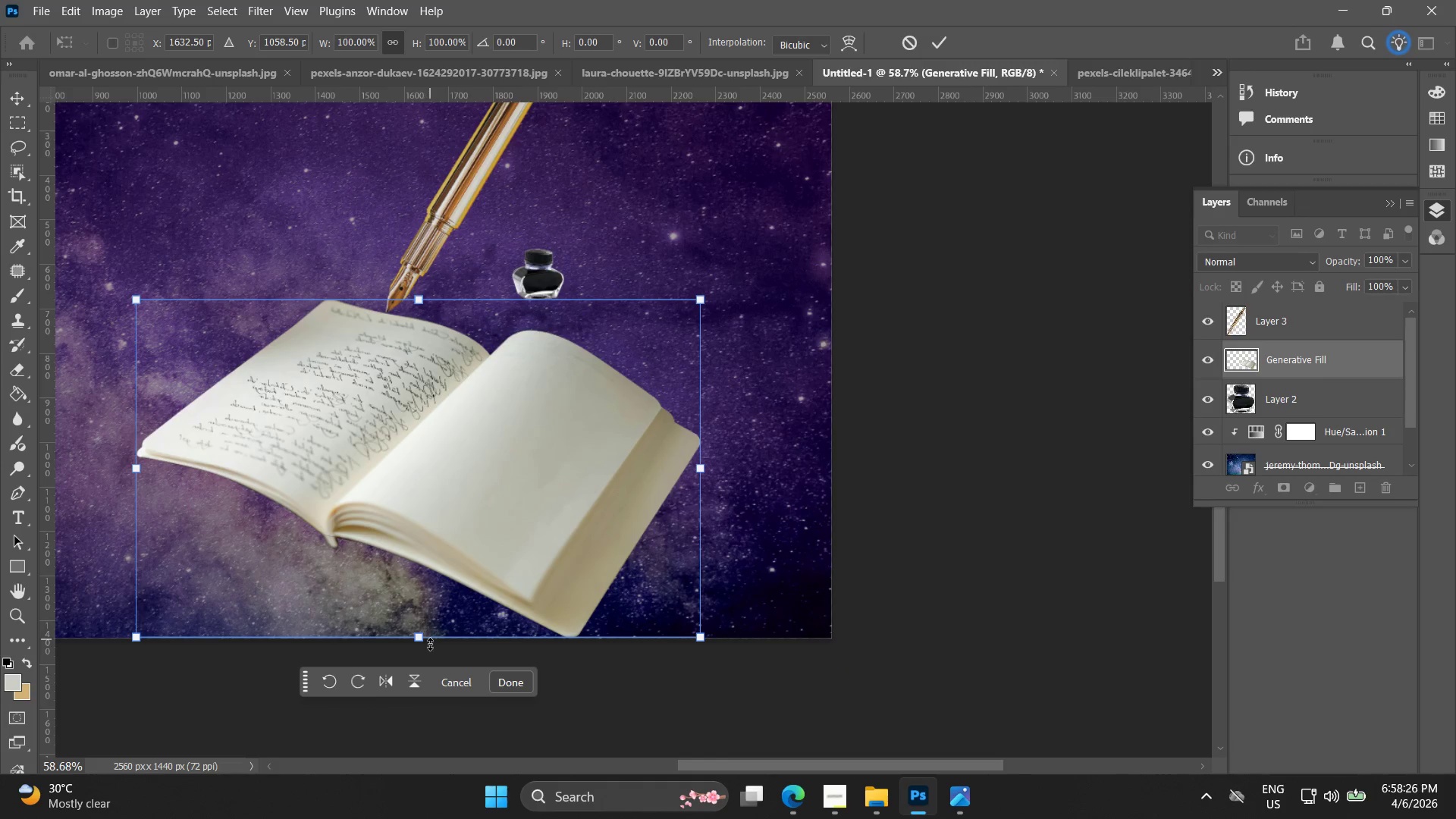 
hold_key(key=AltLeft, duration=0.91)
left_click_drag(start_coordinate=[422, 635], to_coordinate=[422, 598])
 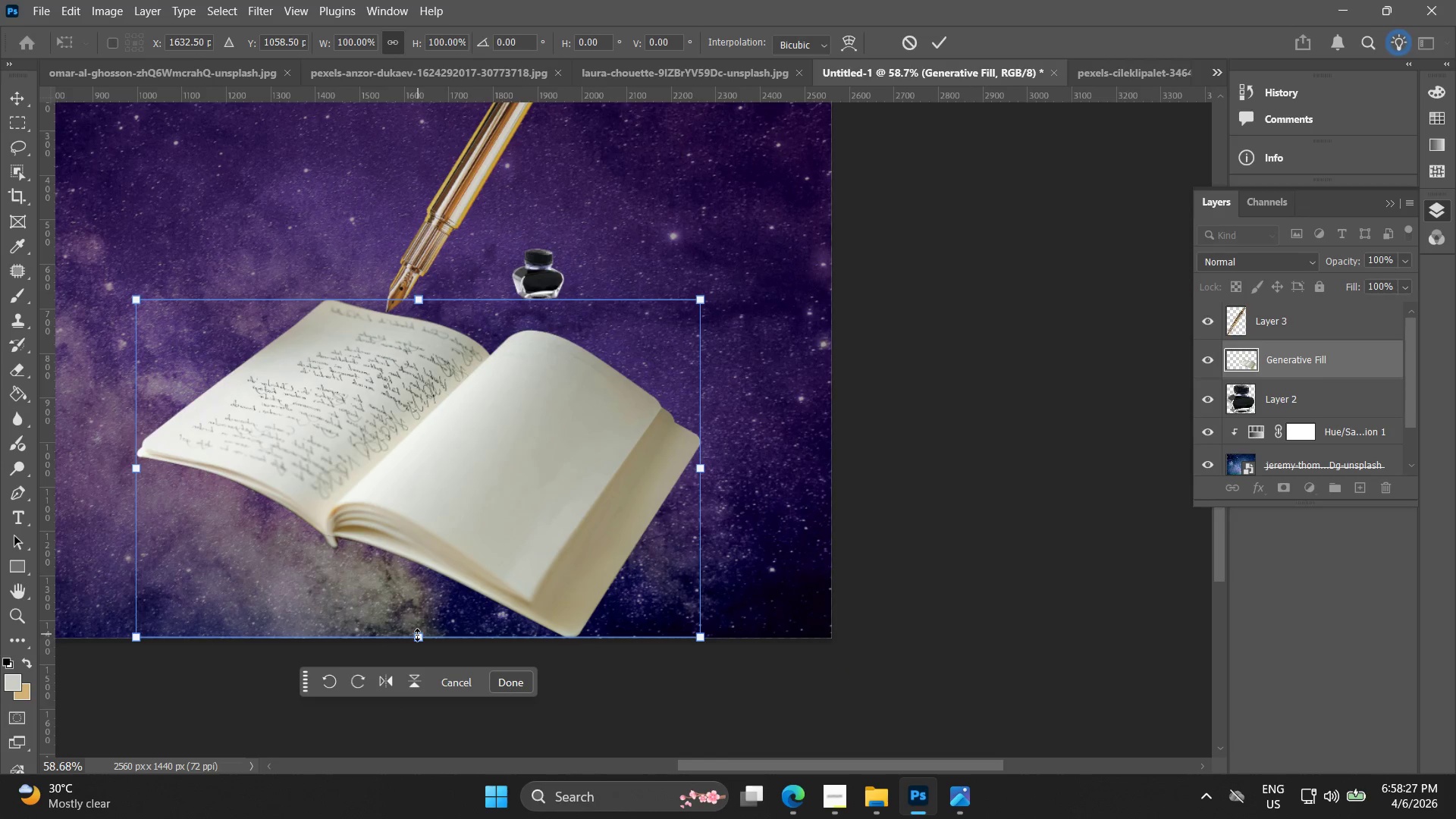 
key(Control+Z)
 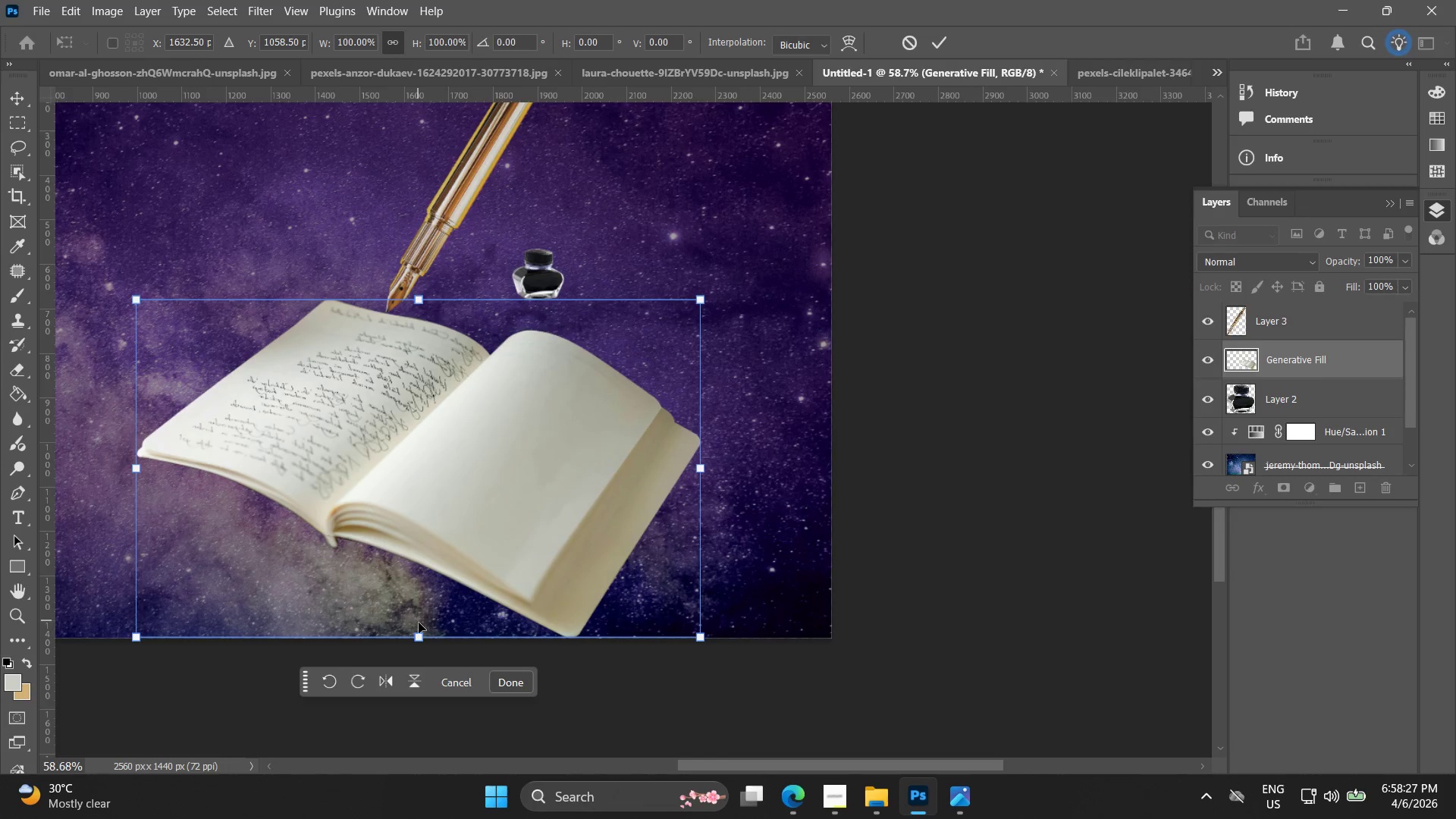 
hold_key(key=ShiftLeft, duration=1.5)
left_click_drag(start_coordinate=[416, 635], to_coordinate=[414, 528])
 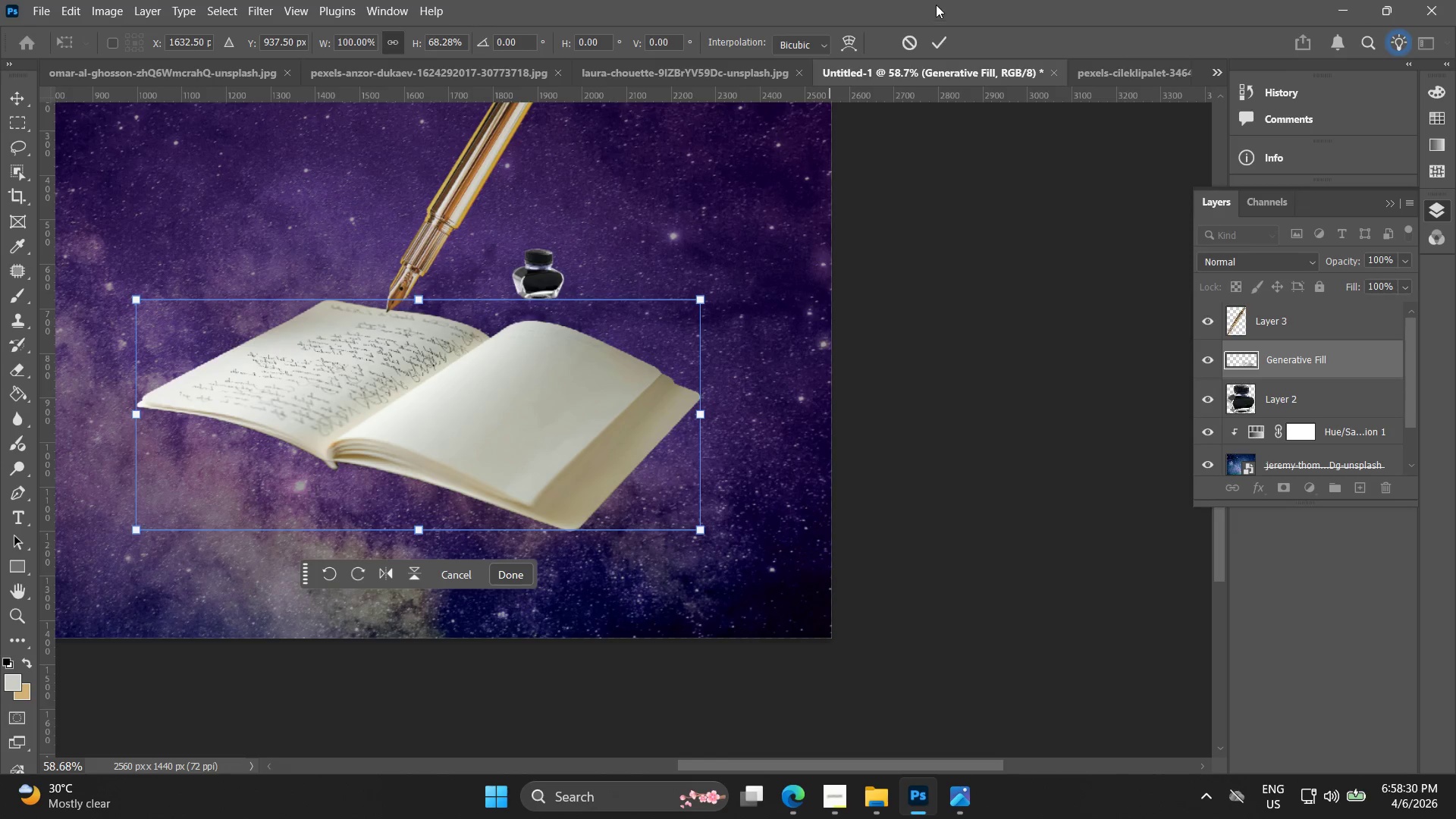 
hold_key(key=ShiftLeft, duration=1.03)
 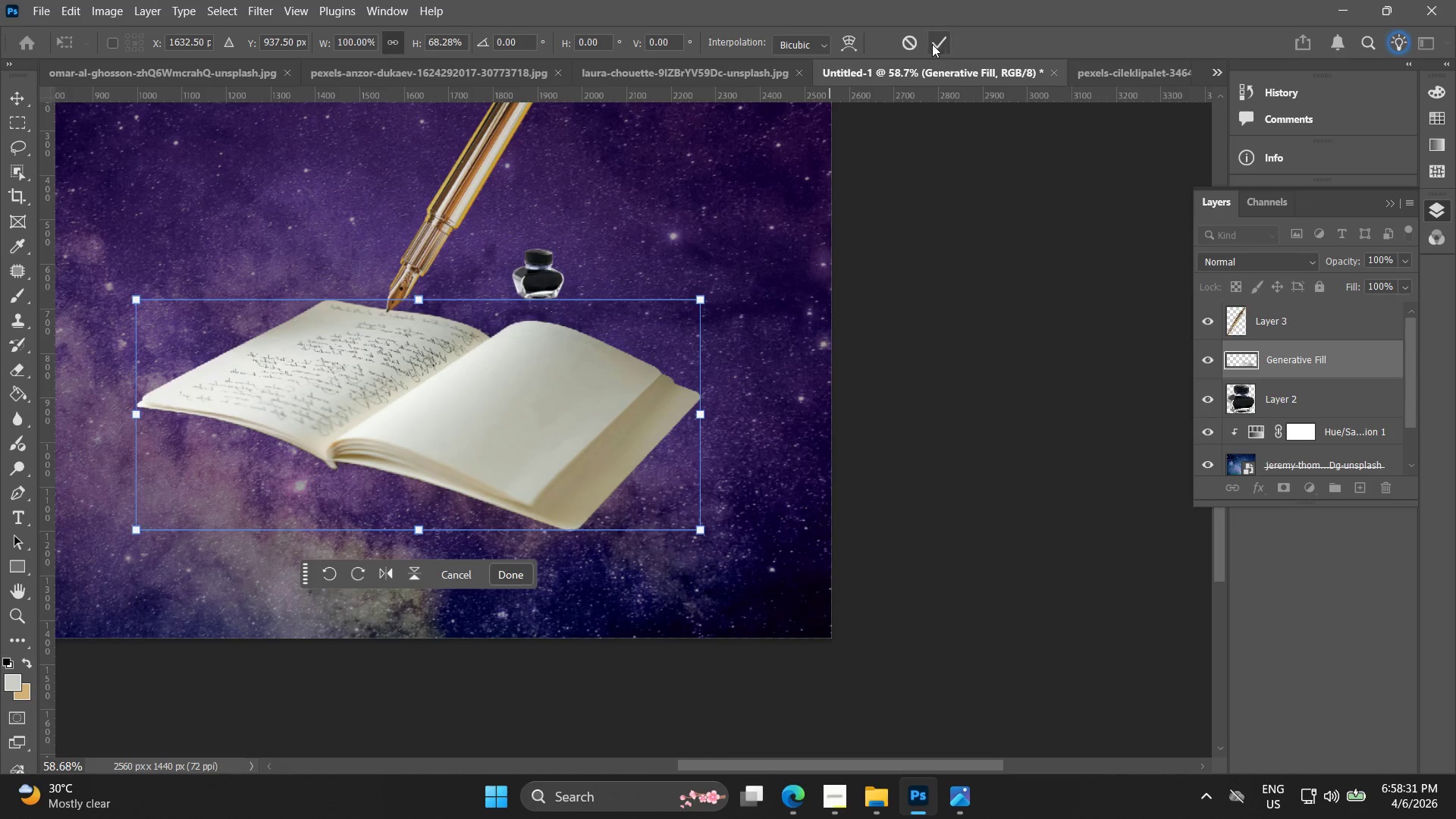 
double_click([970, 438])
 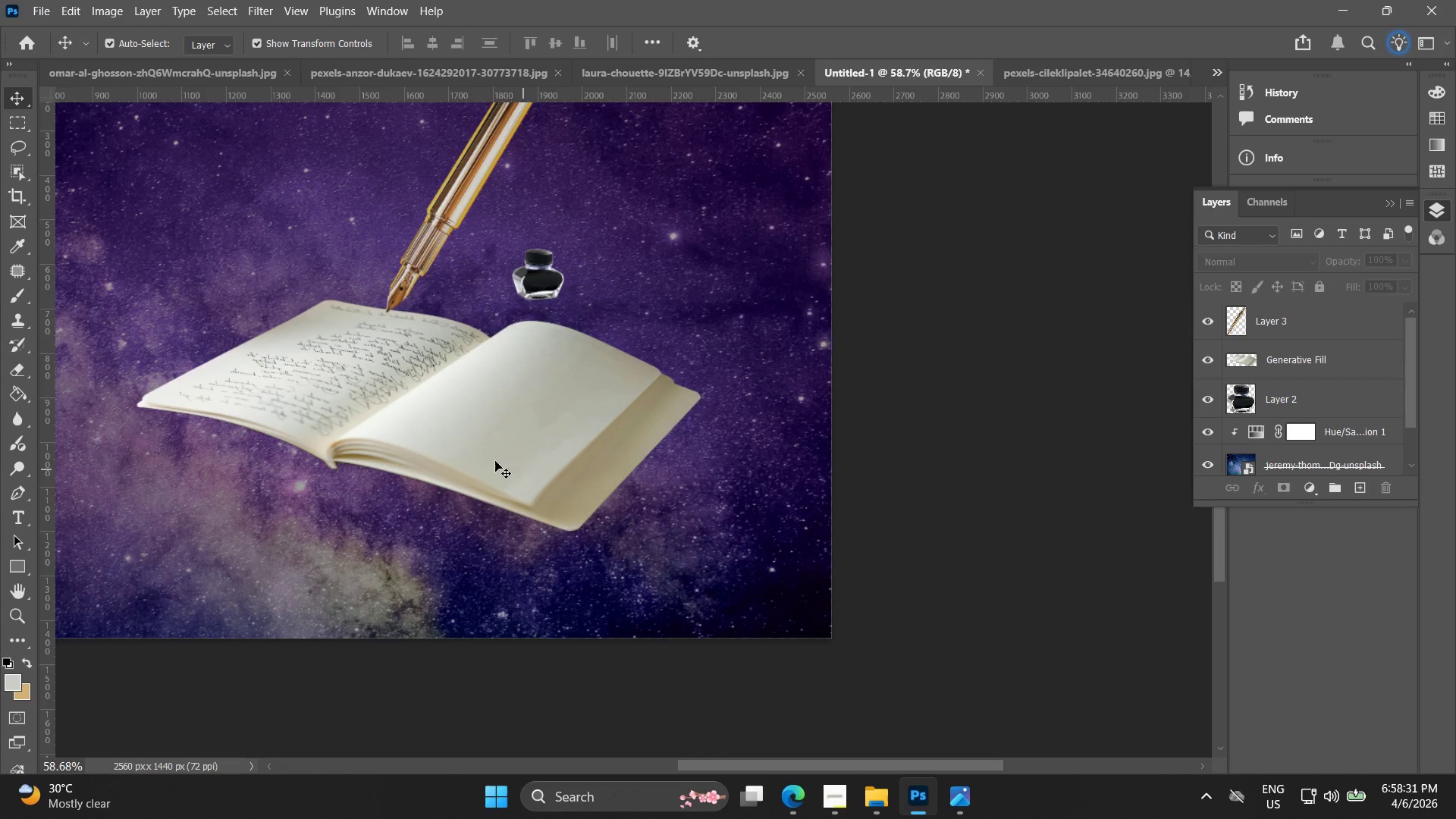 
left_click_drag(start_coordinate=[502, 456], to_coordinate=[482, 509])
 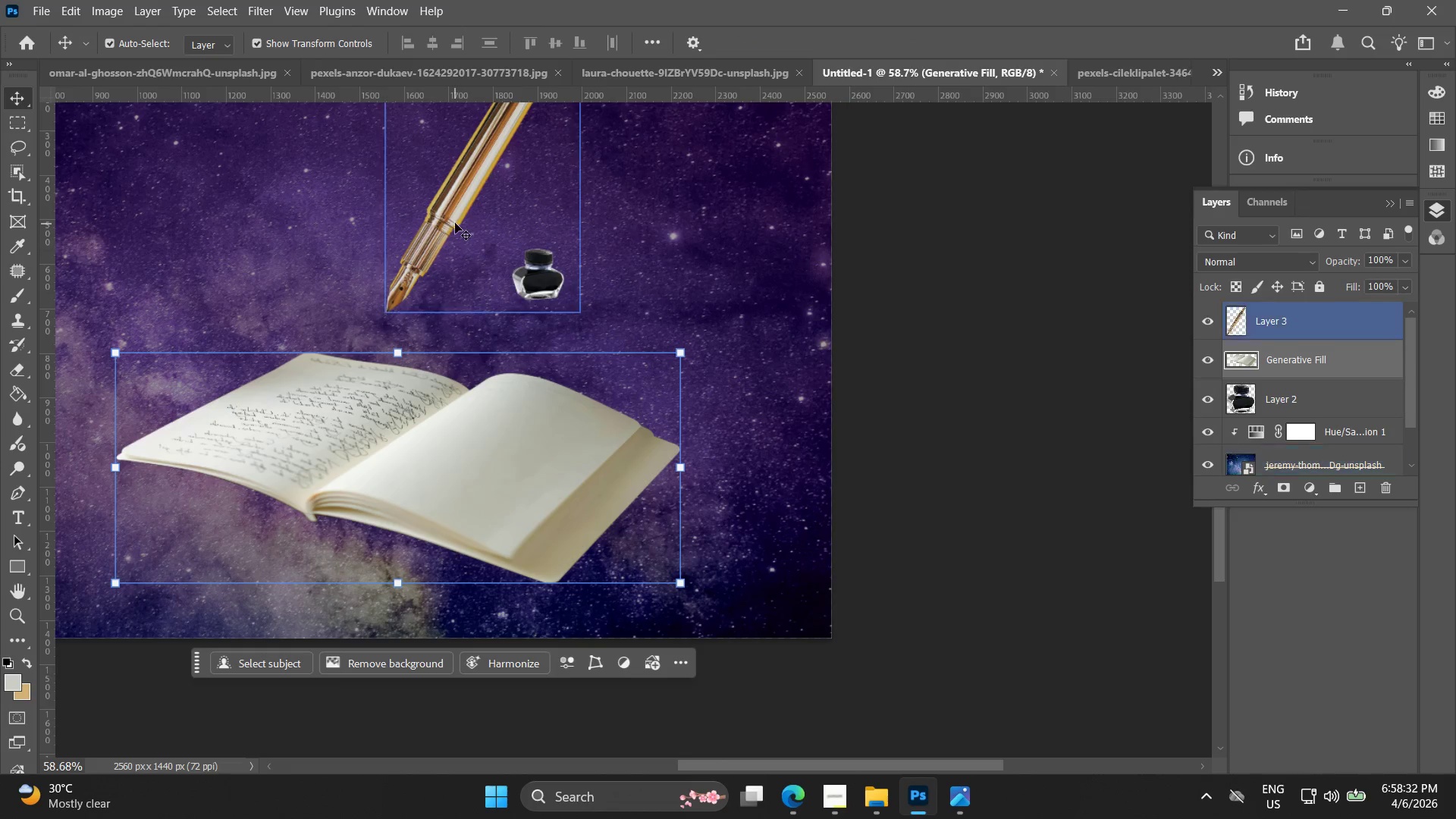 
left_click_drag(start_coordinate=[455, 222], to_coordinate=[450, 268])
 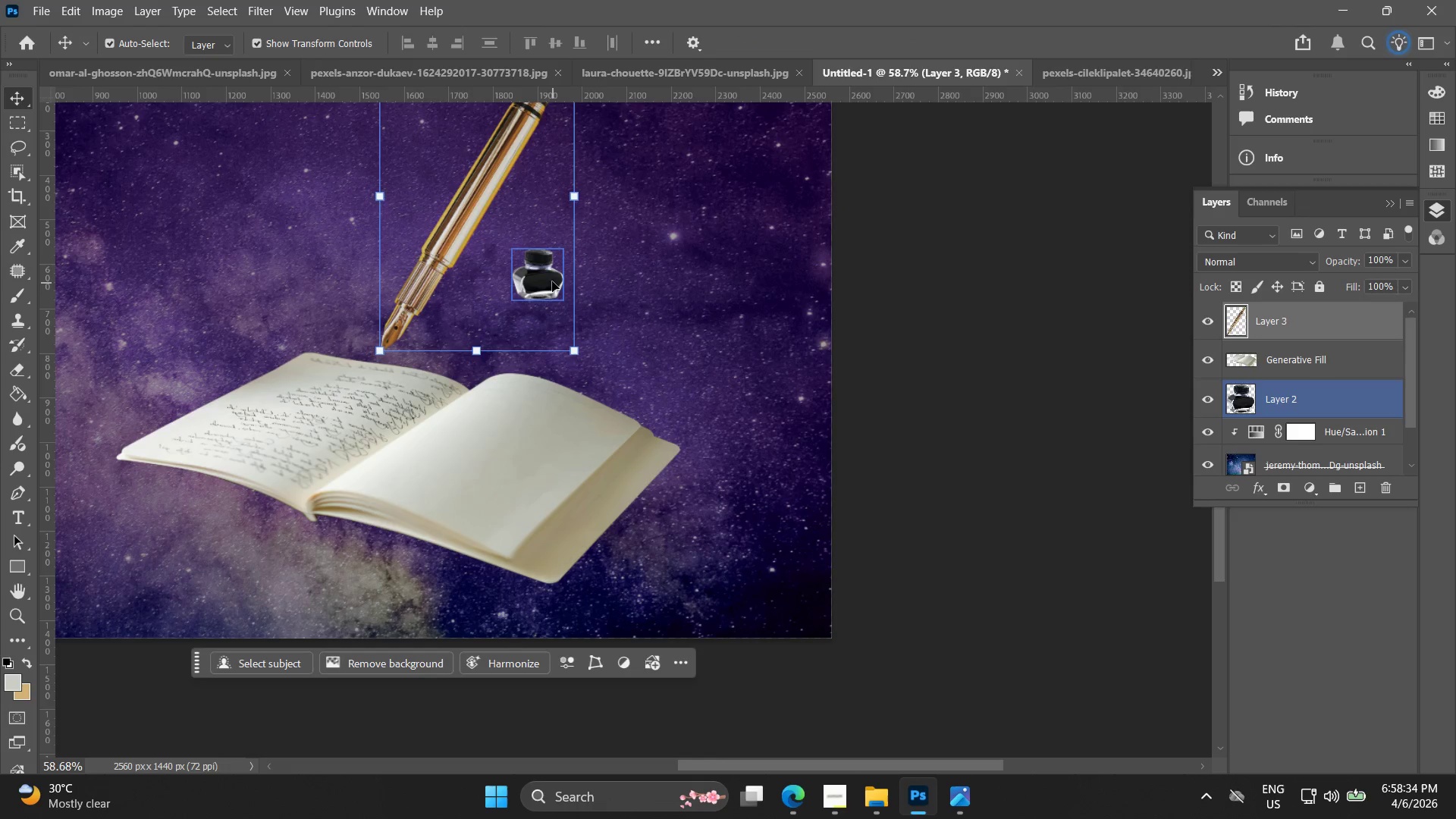 
left_click_drag(start_coordinate=[551, 278], to_coordinate=[735, 428])
 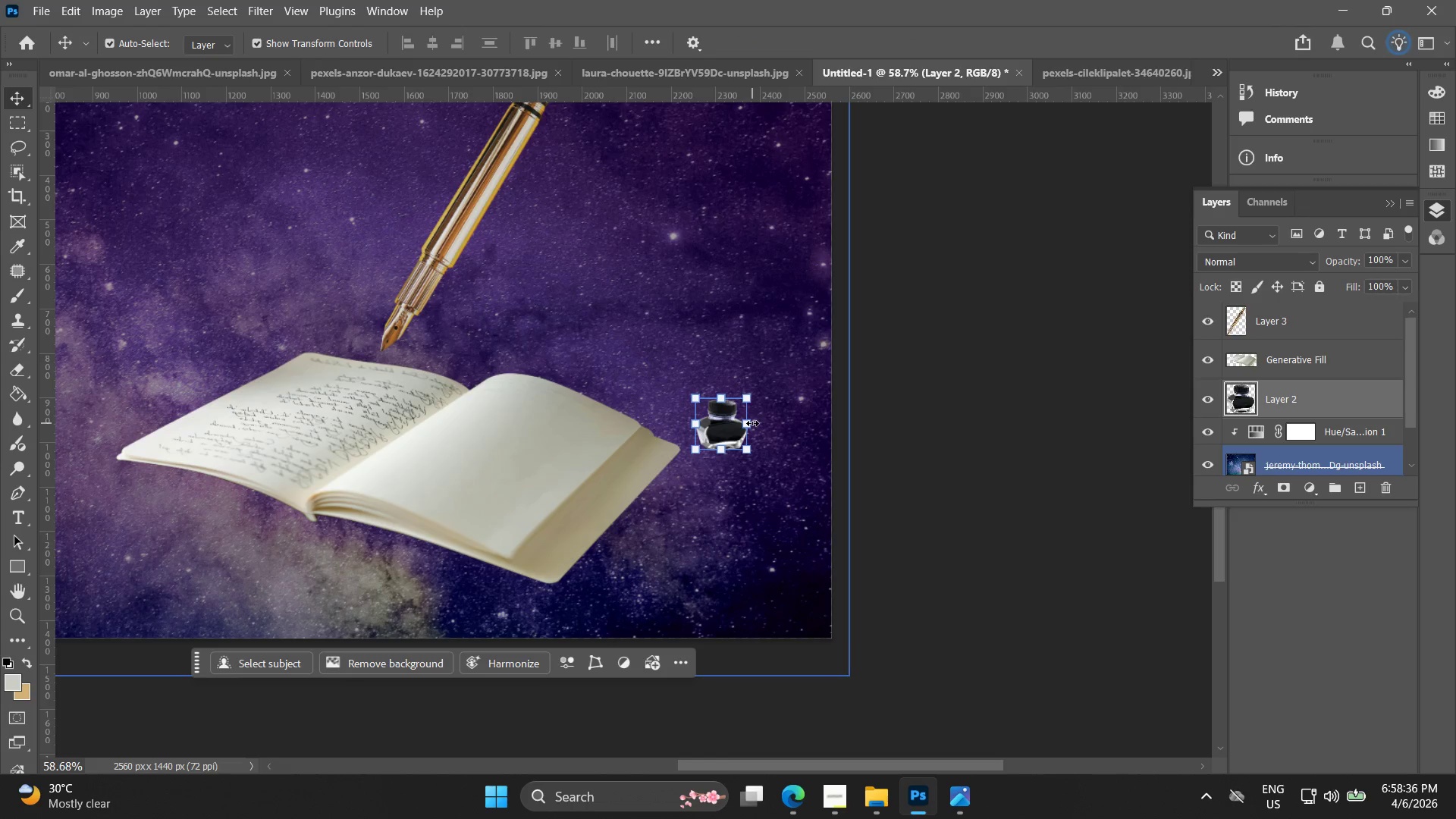 
left_click_drag(start_coordinate=[752, 422], to_coordinate=[797, 413])
 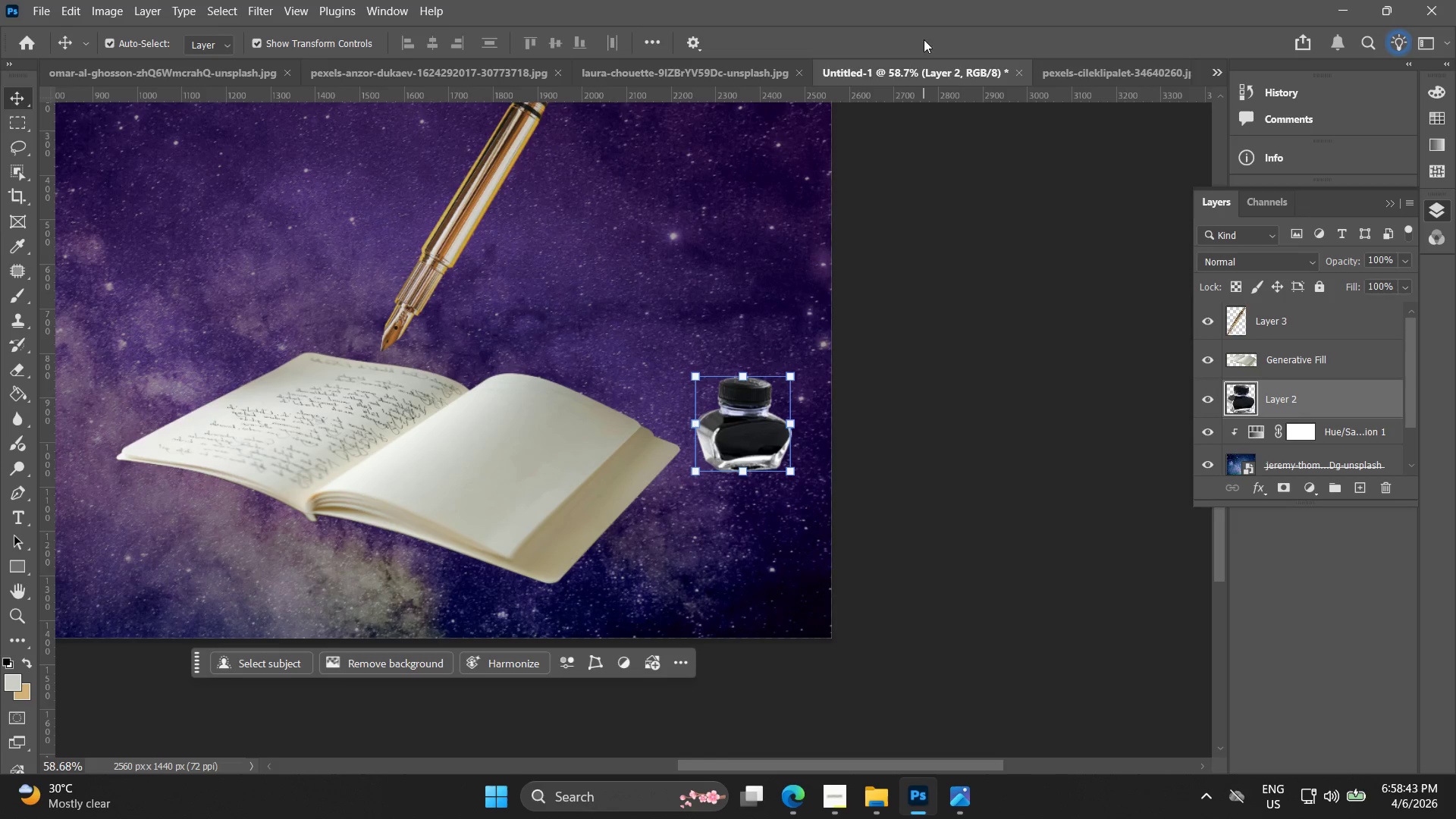 
wait(6.78)
 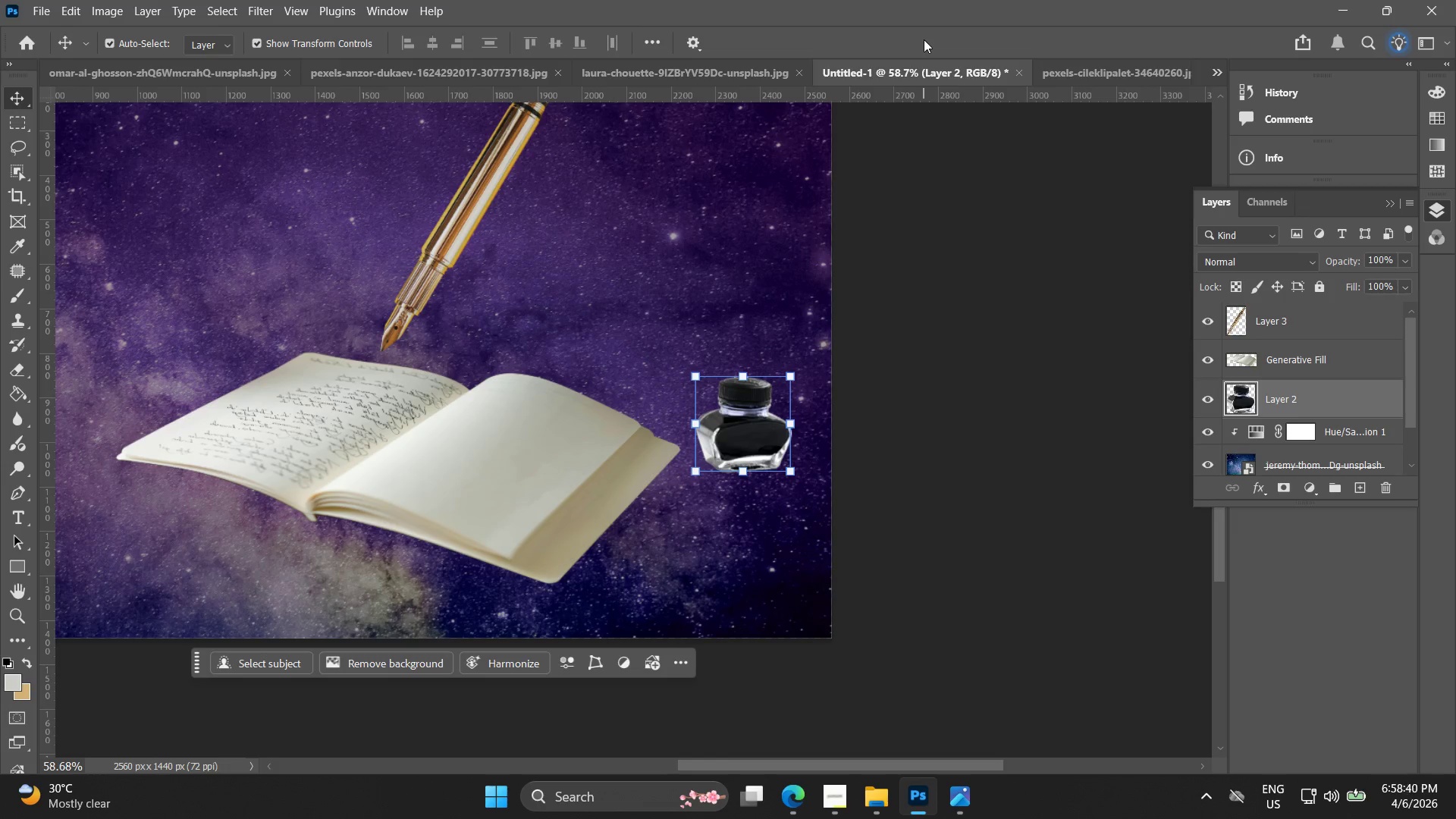 
left_click_drag(start_coordinate=[460, 240], to_coordinate=[513, 243])
 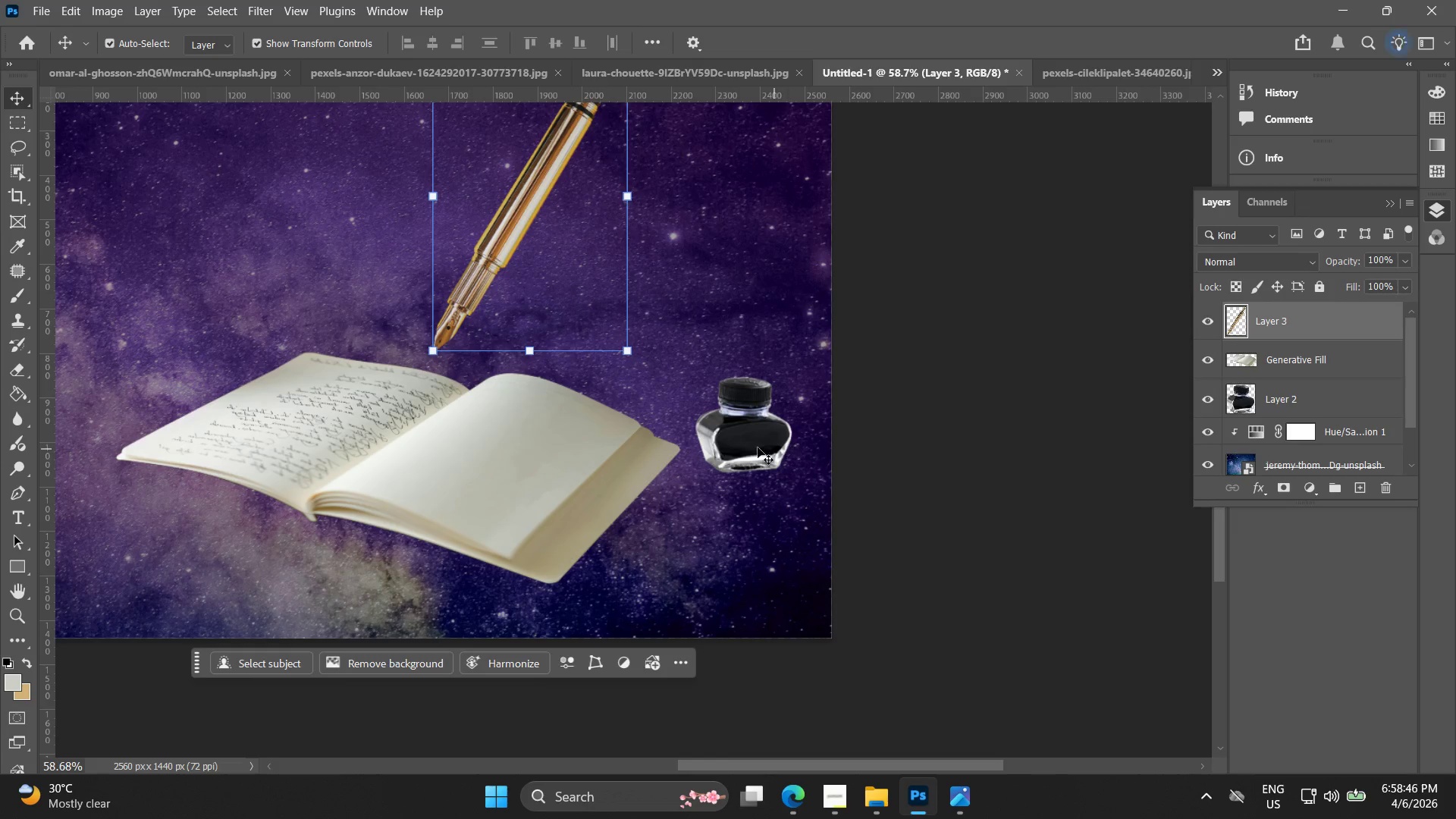 
left_click_drag(start_coordinate=[753, 441], to_coordinate=[759, 429])
 